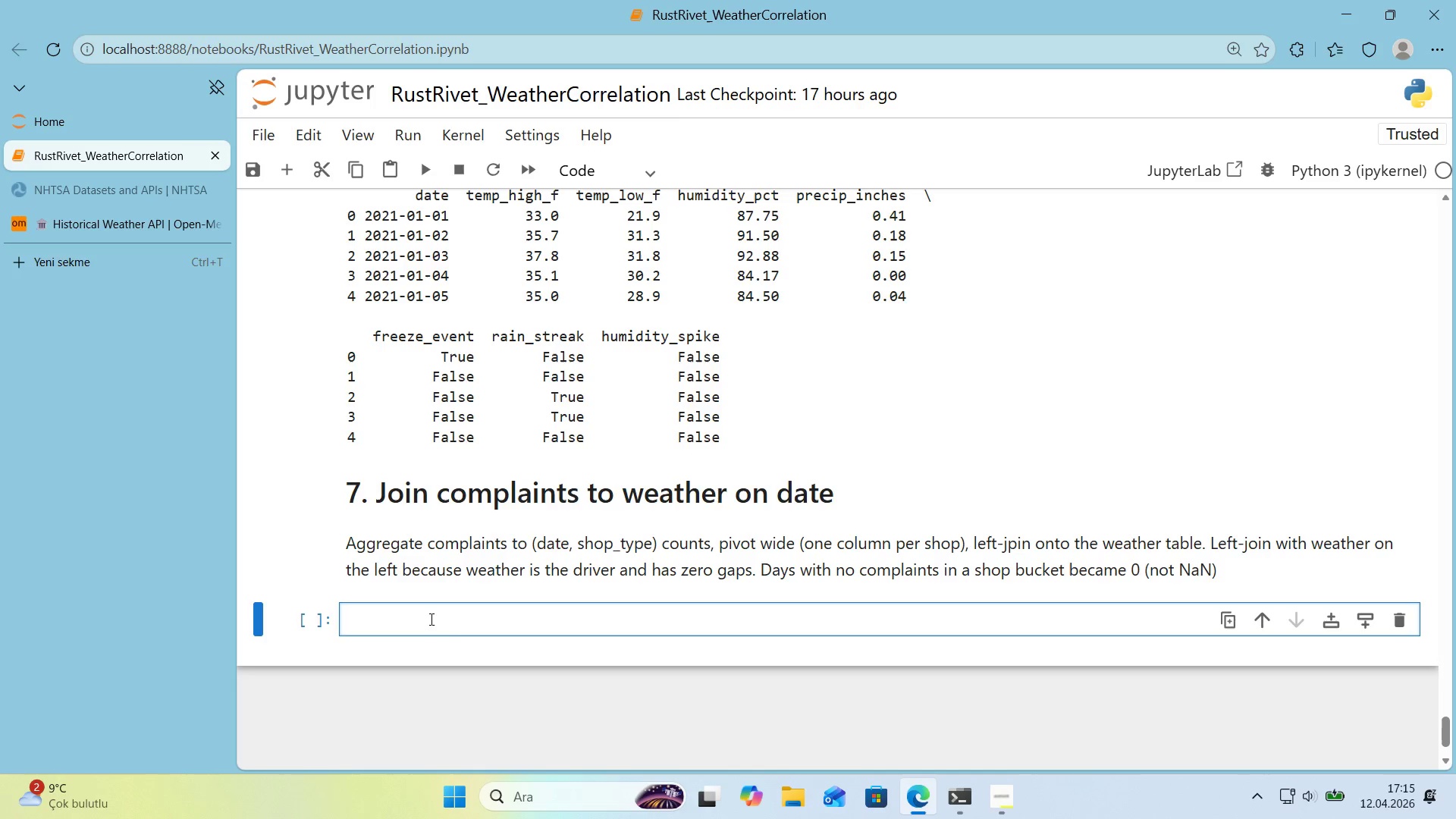 
key(Alt+Control+3)
 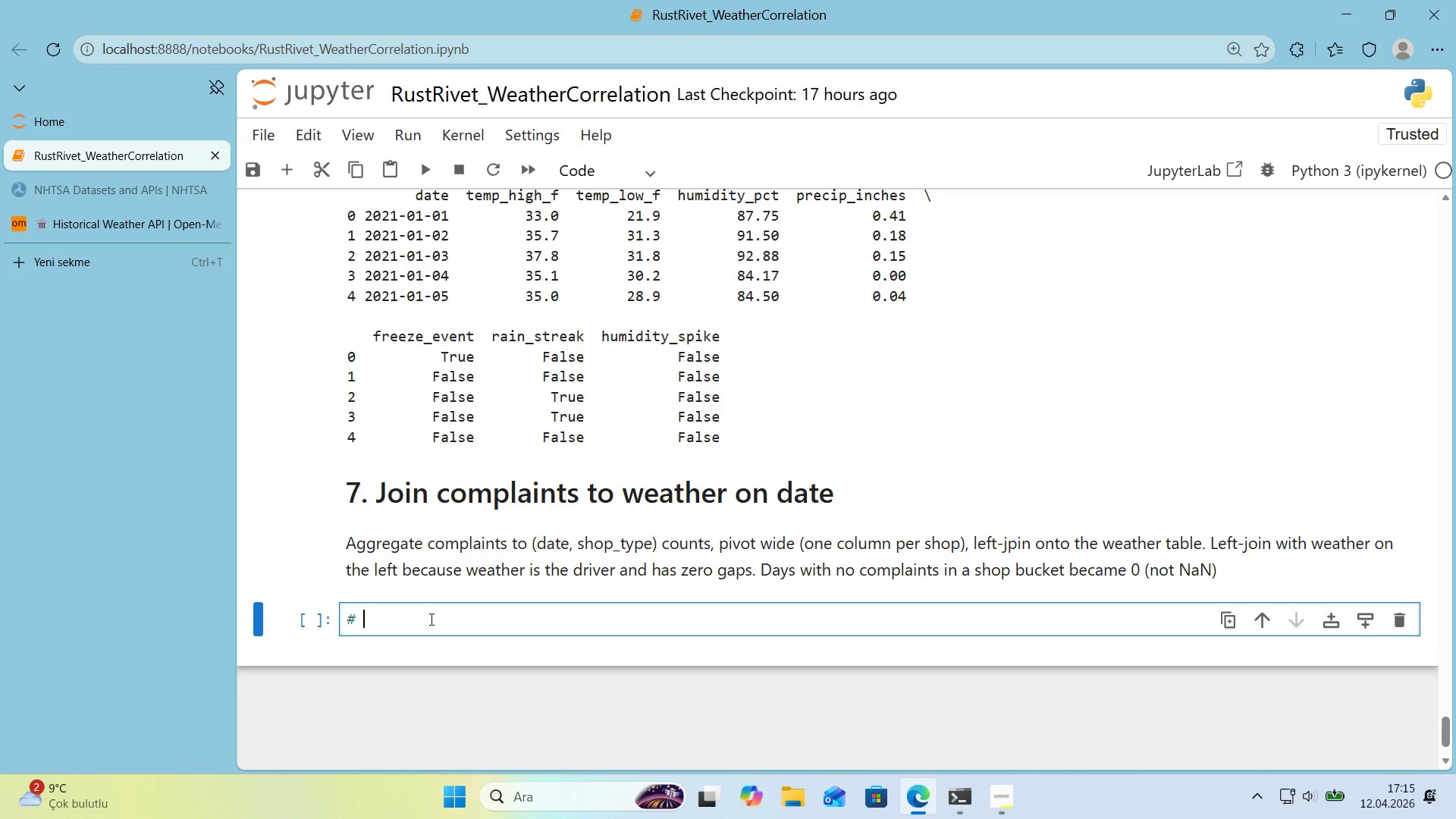 
type( Long-form> count compla'nts per *9)
 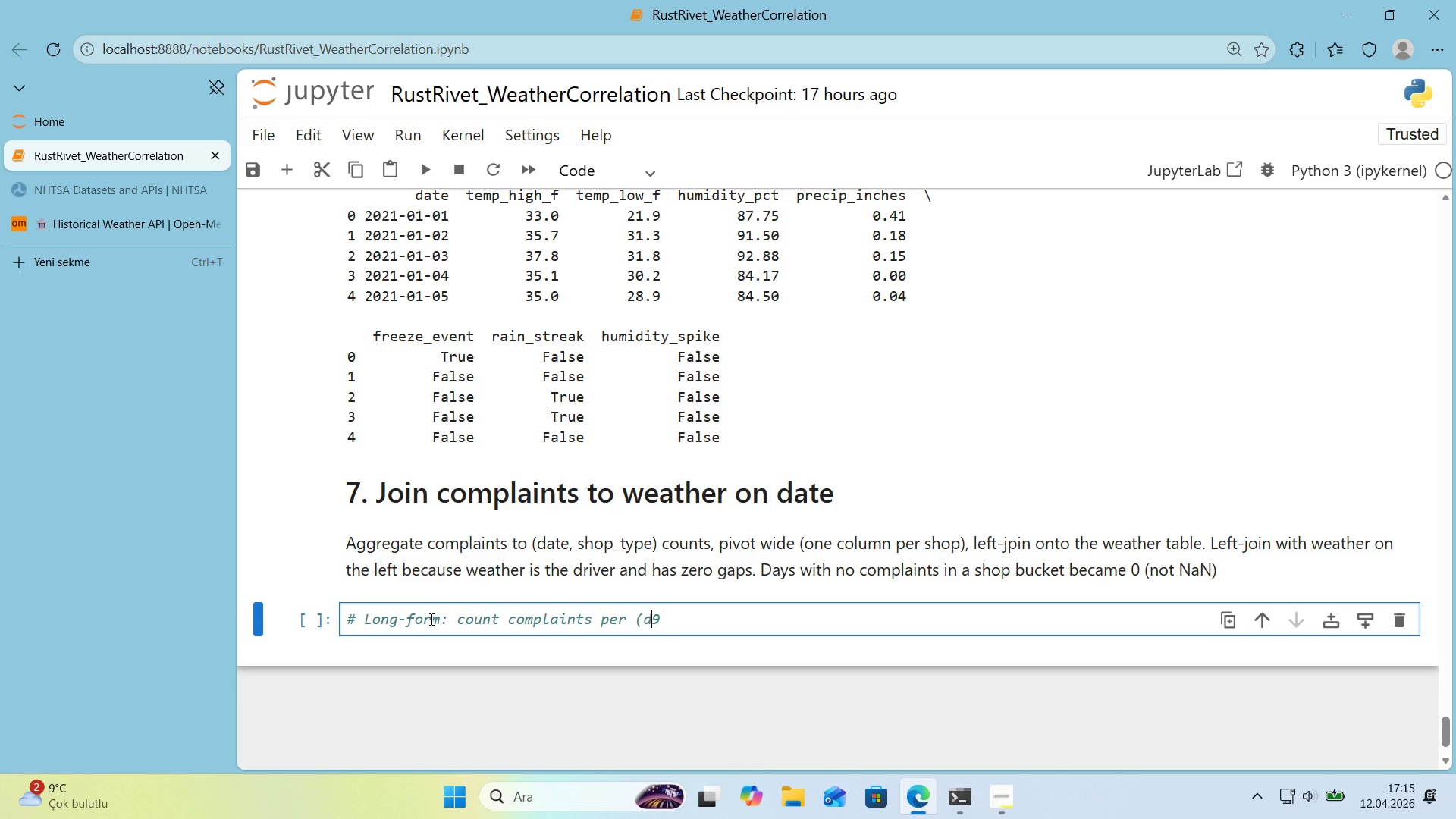 
 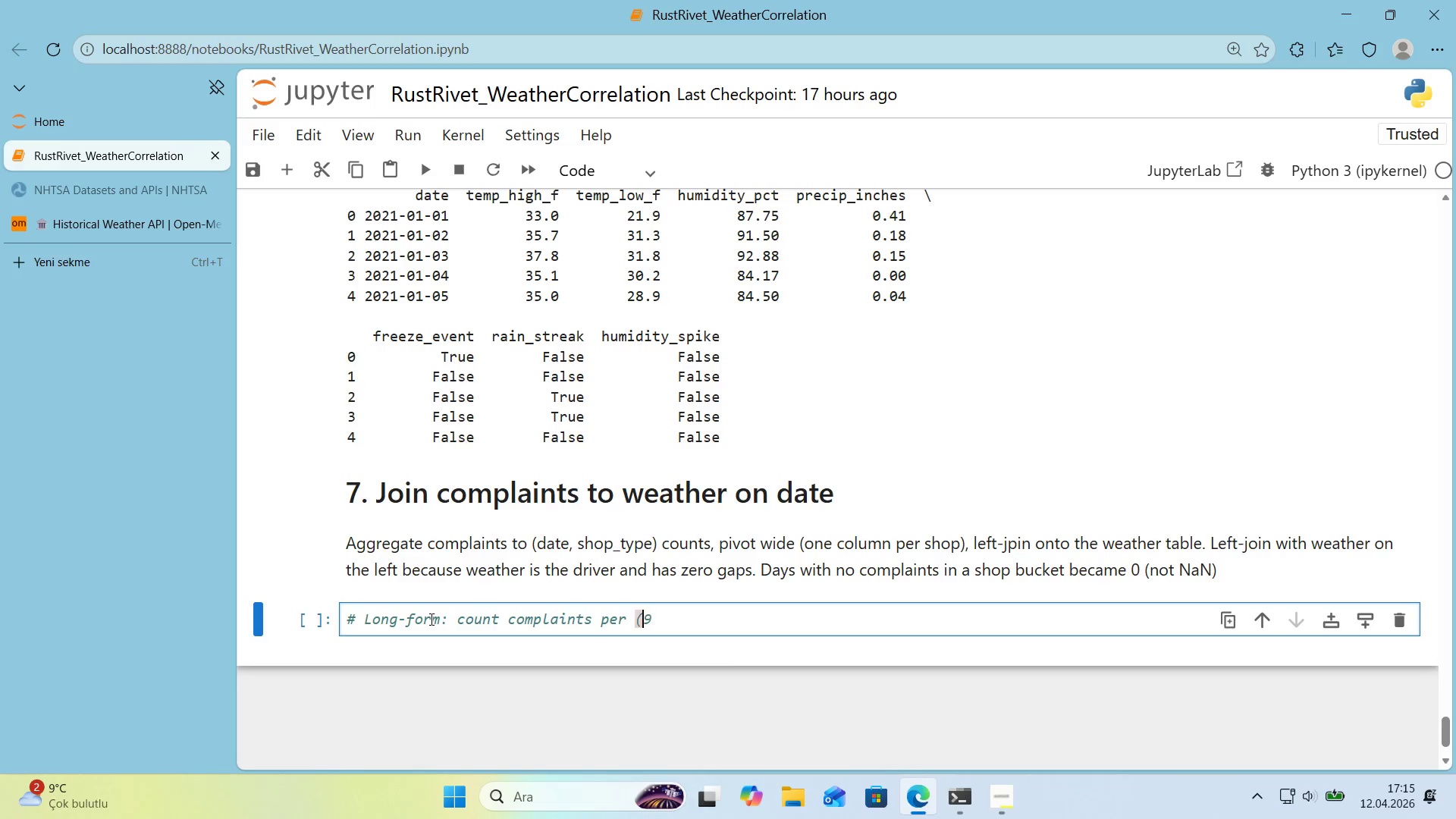 
key(ArrowLeft)
 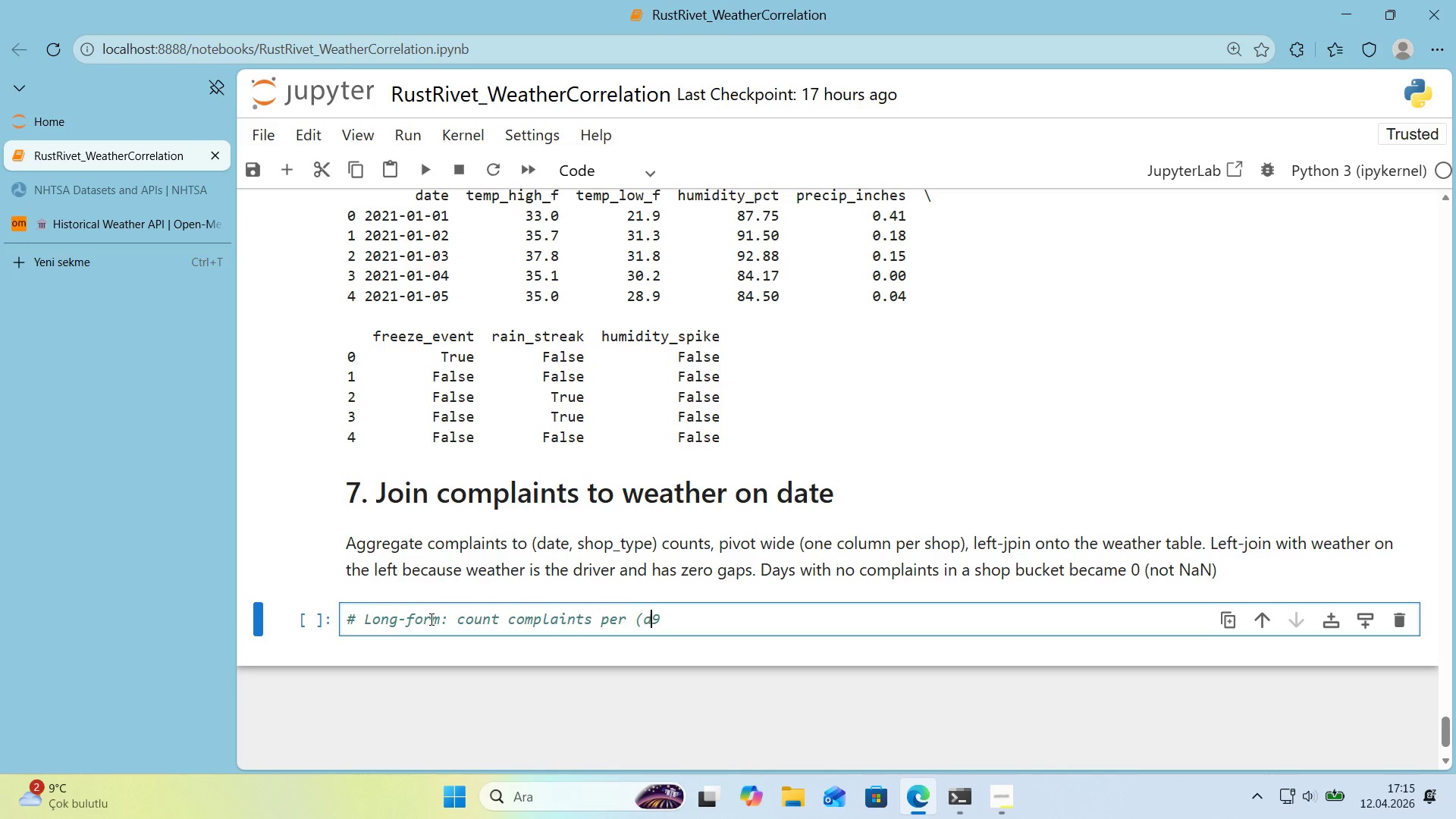 
key(D)
 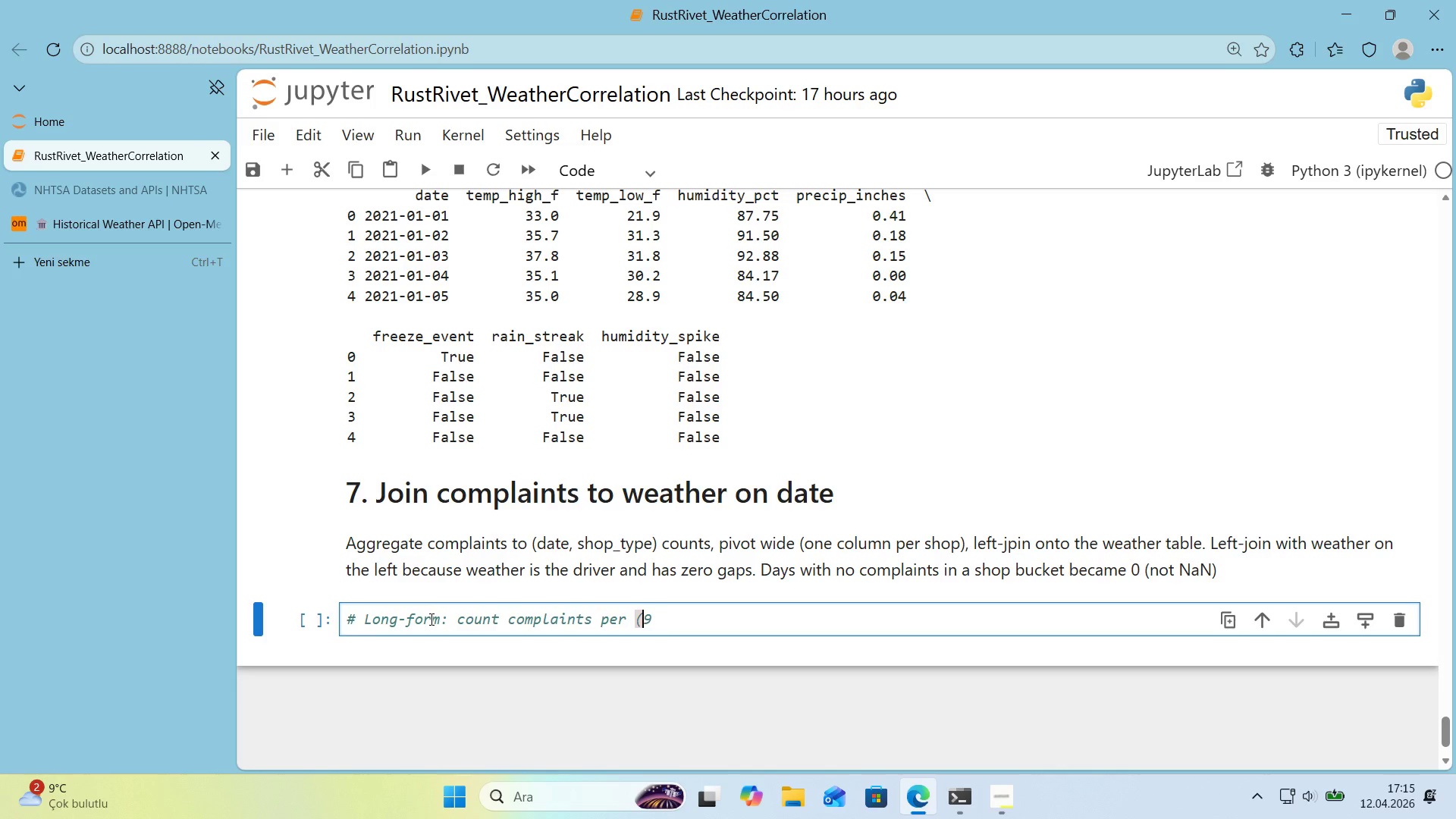 
key(Backspace)
 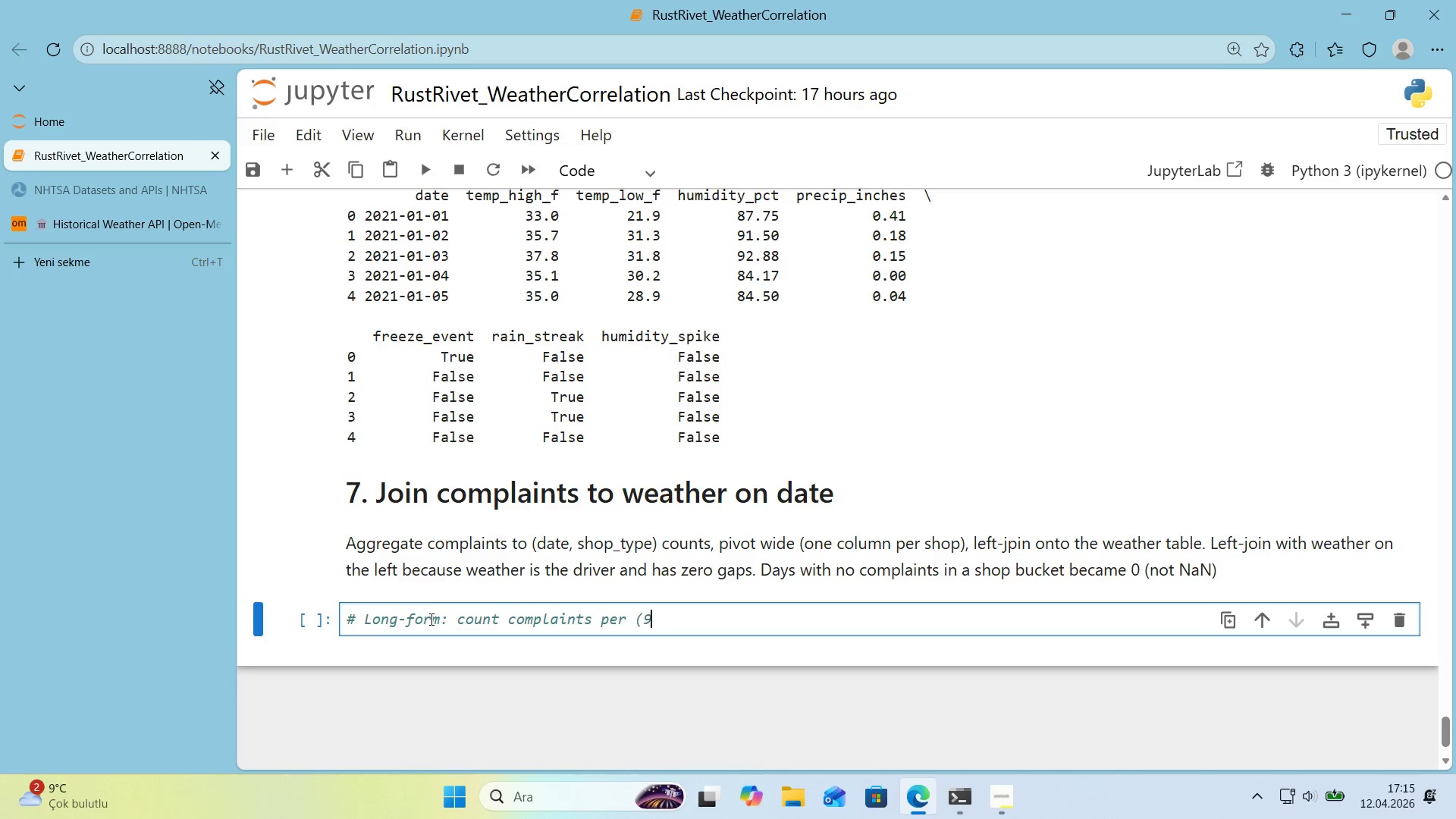 
key(ArrowRight)
 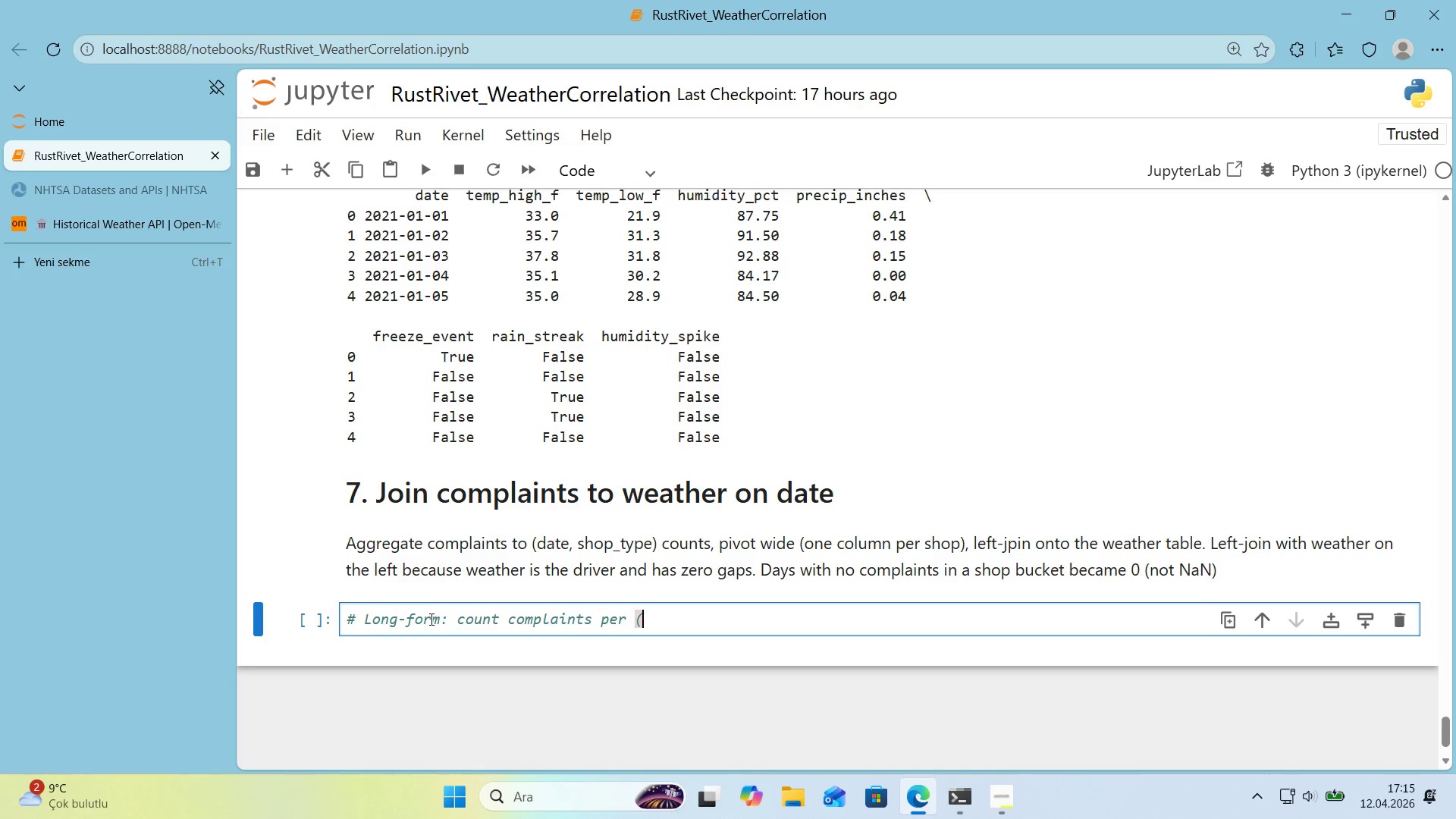 
key(Backspace)
type(date, shop_stype()
 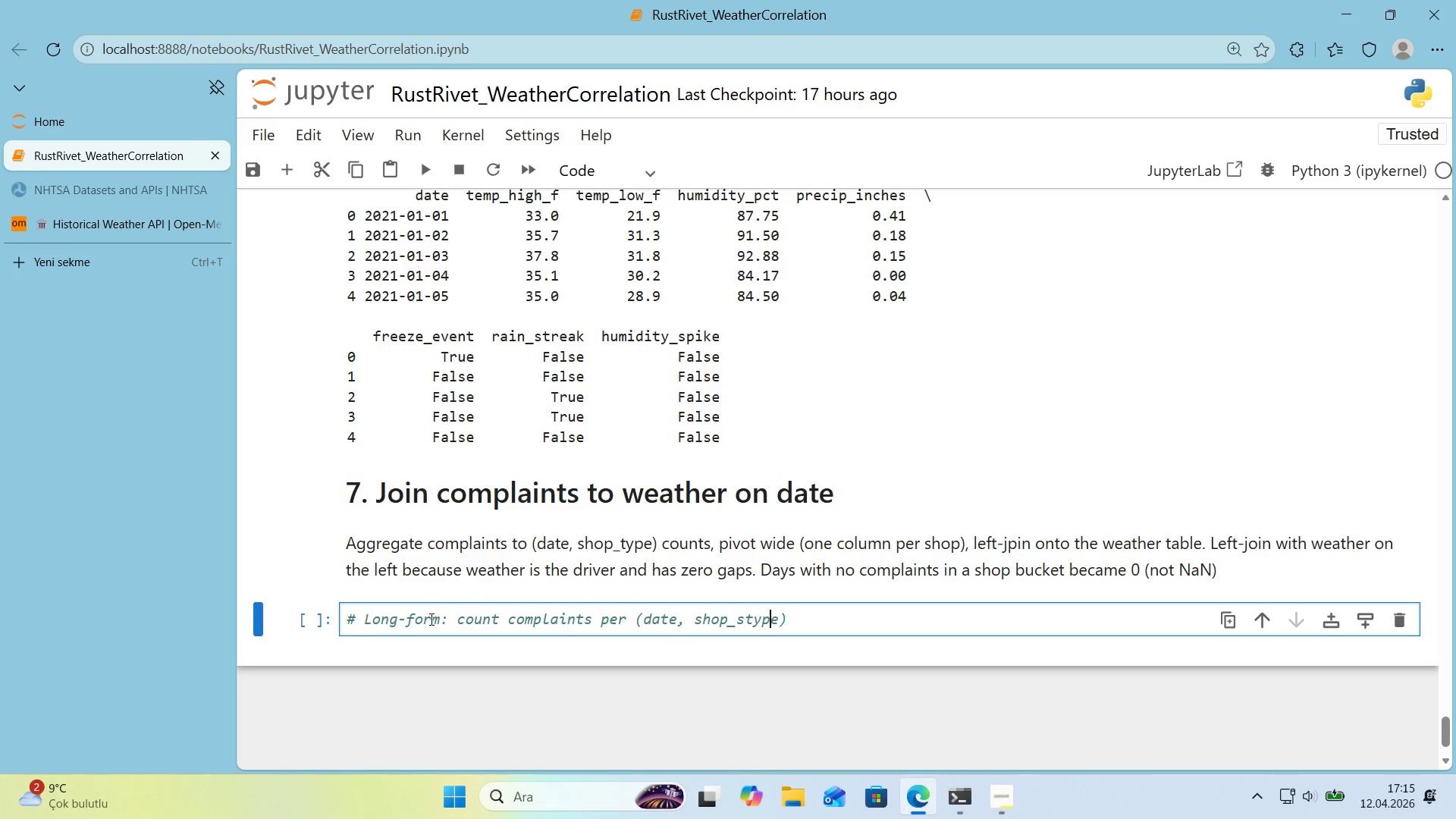 
 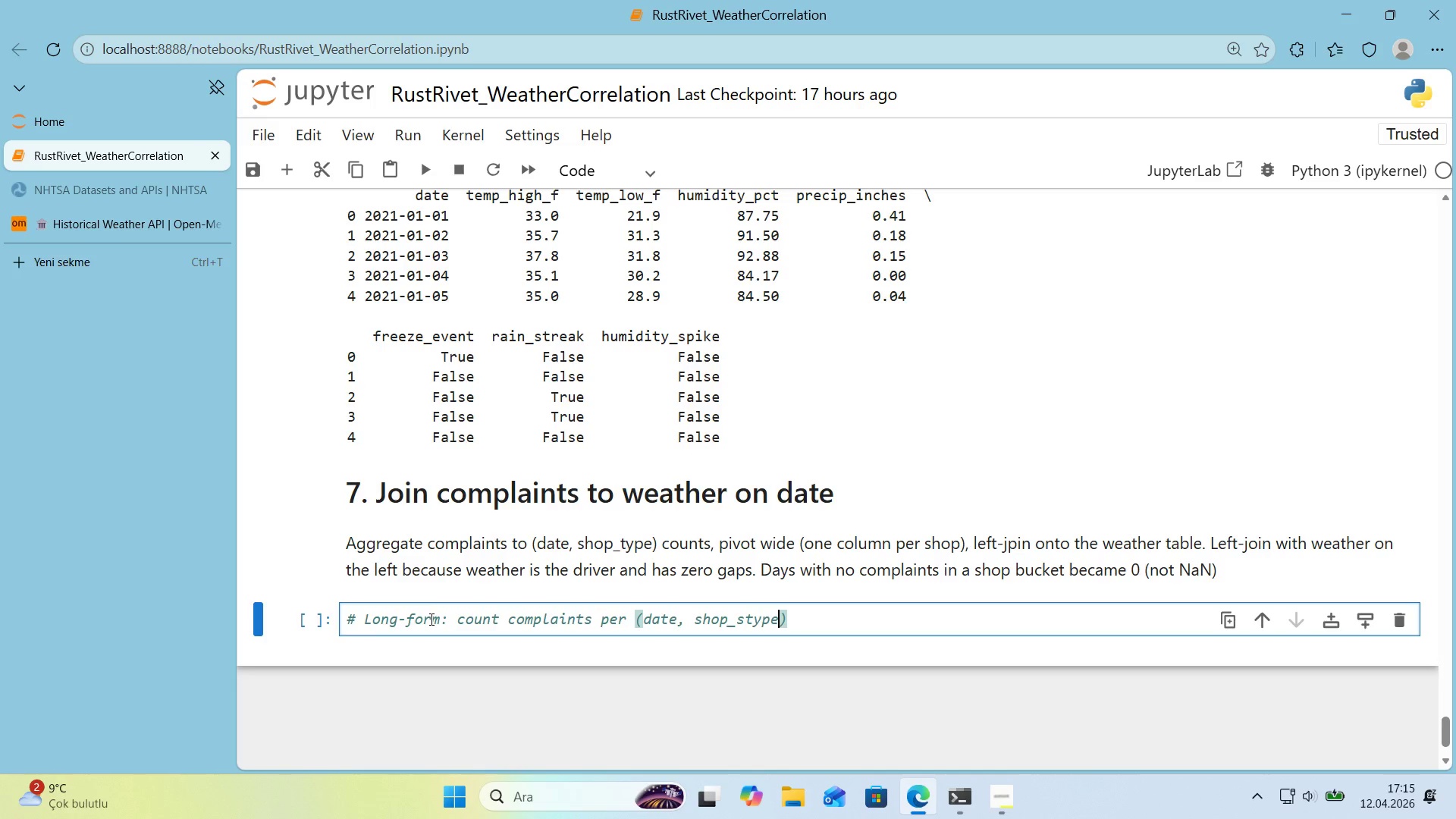 
key(ArrowLeft)
 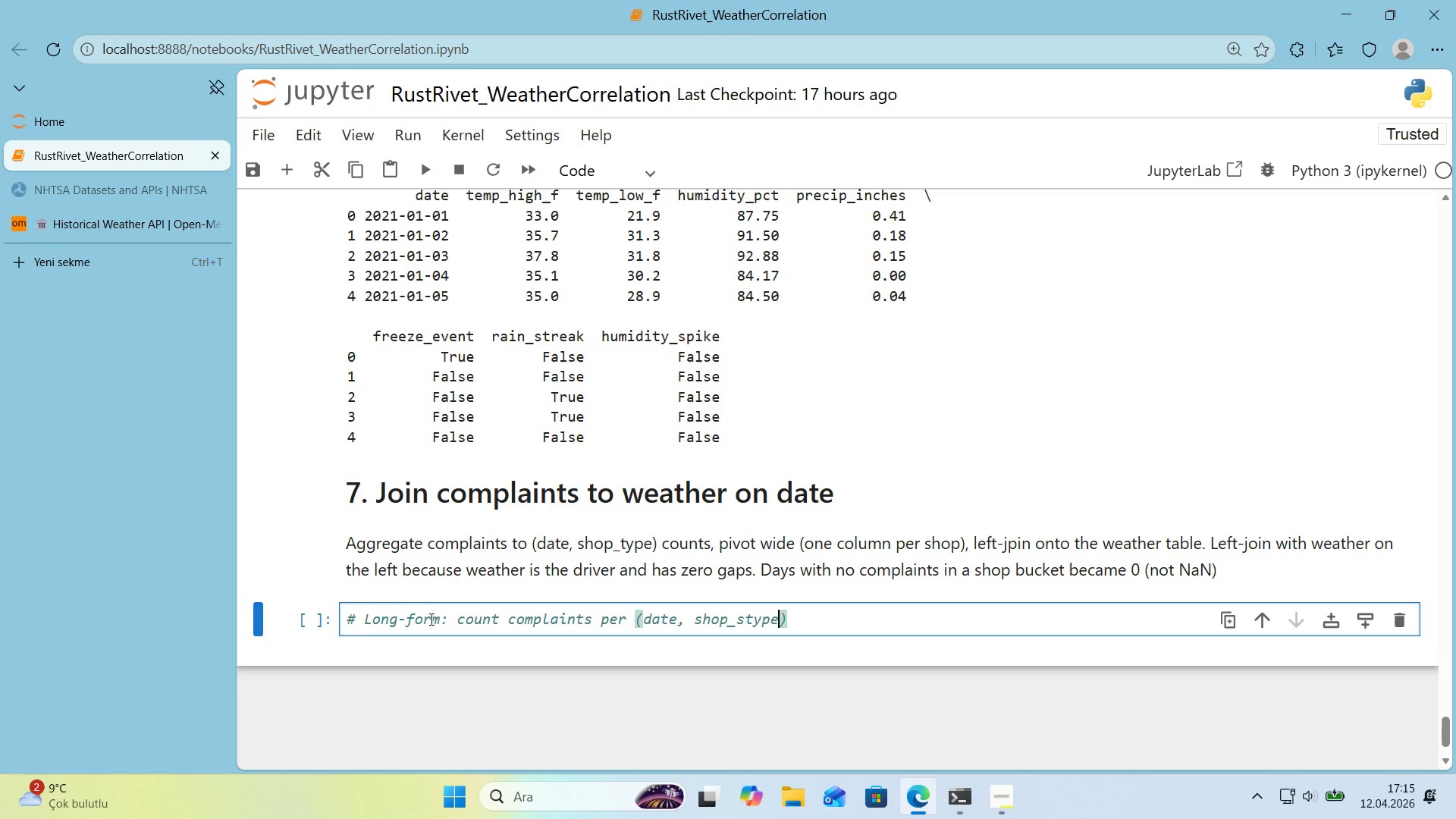 
key(ArrowLeft)
 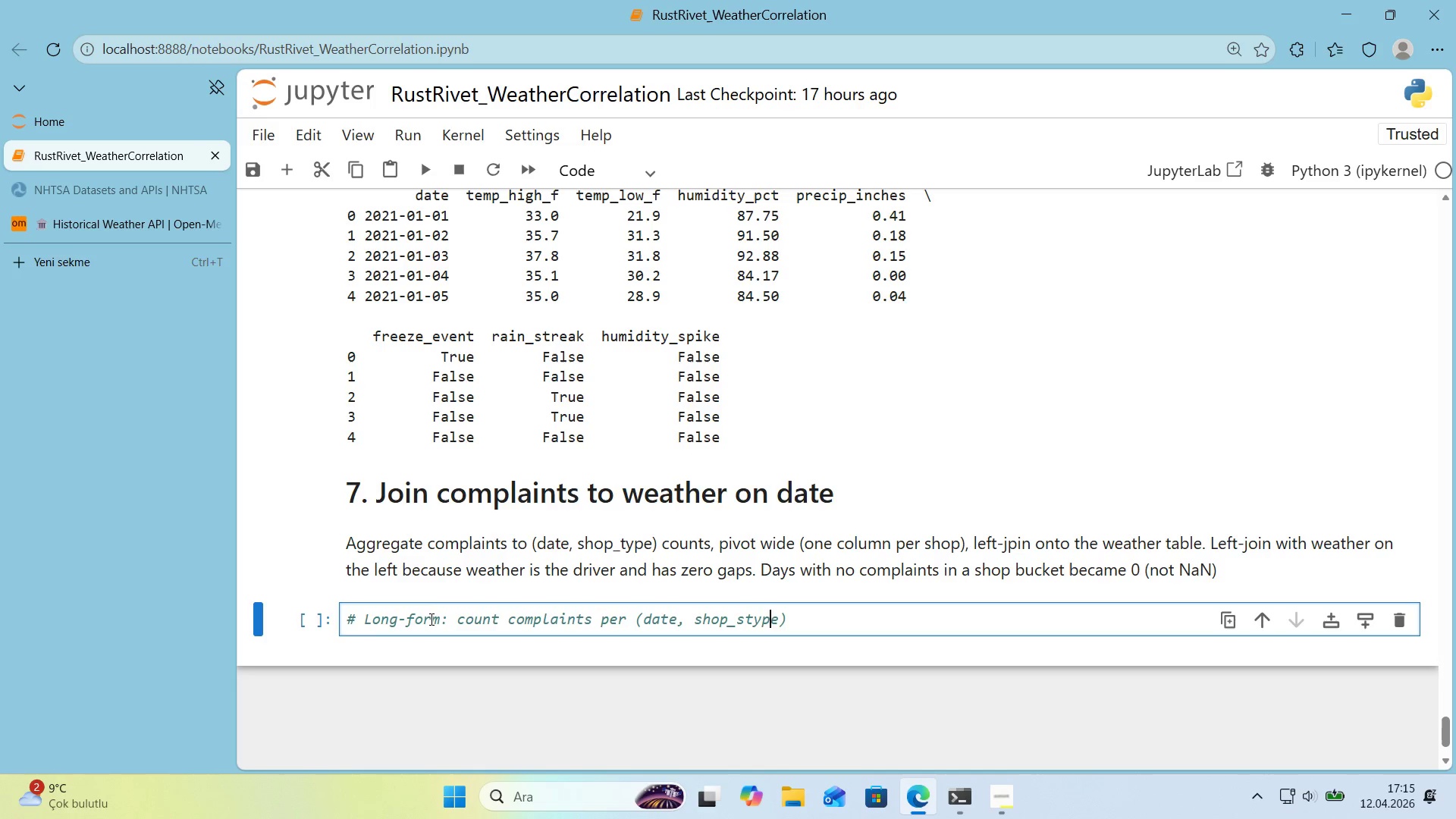 
key(ArrowLeft)
 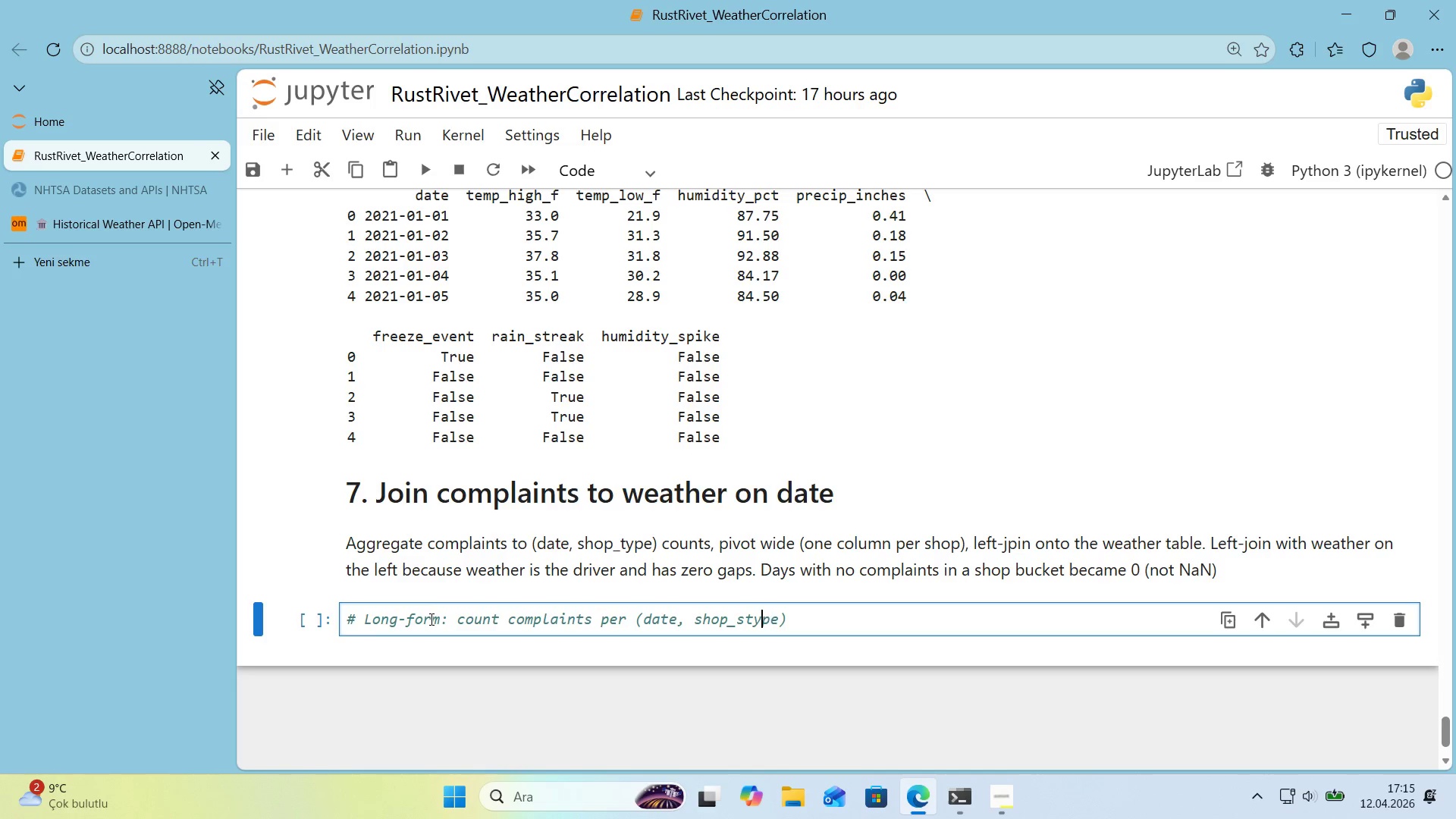 
key(ArrowLeft)
 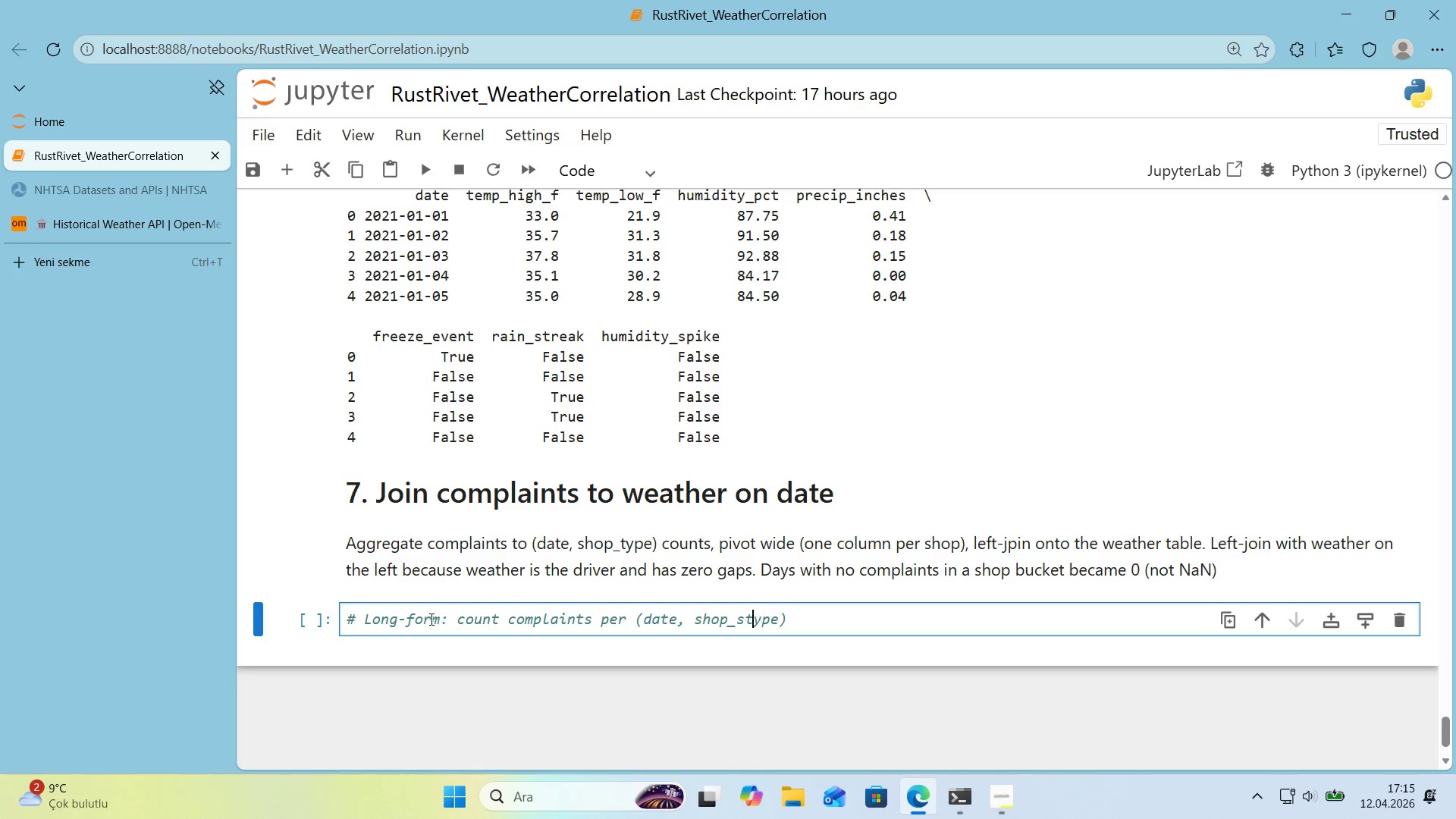 
key(ArrowLeft)
 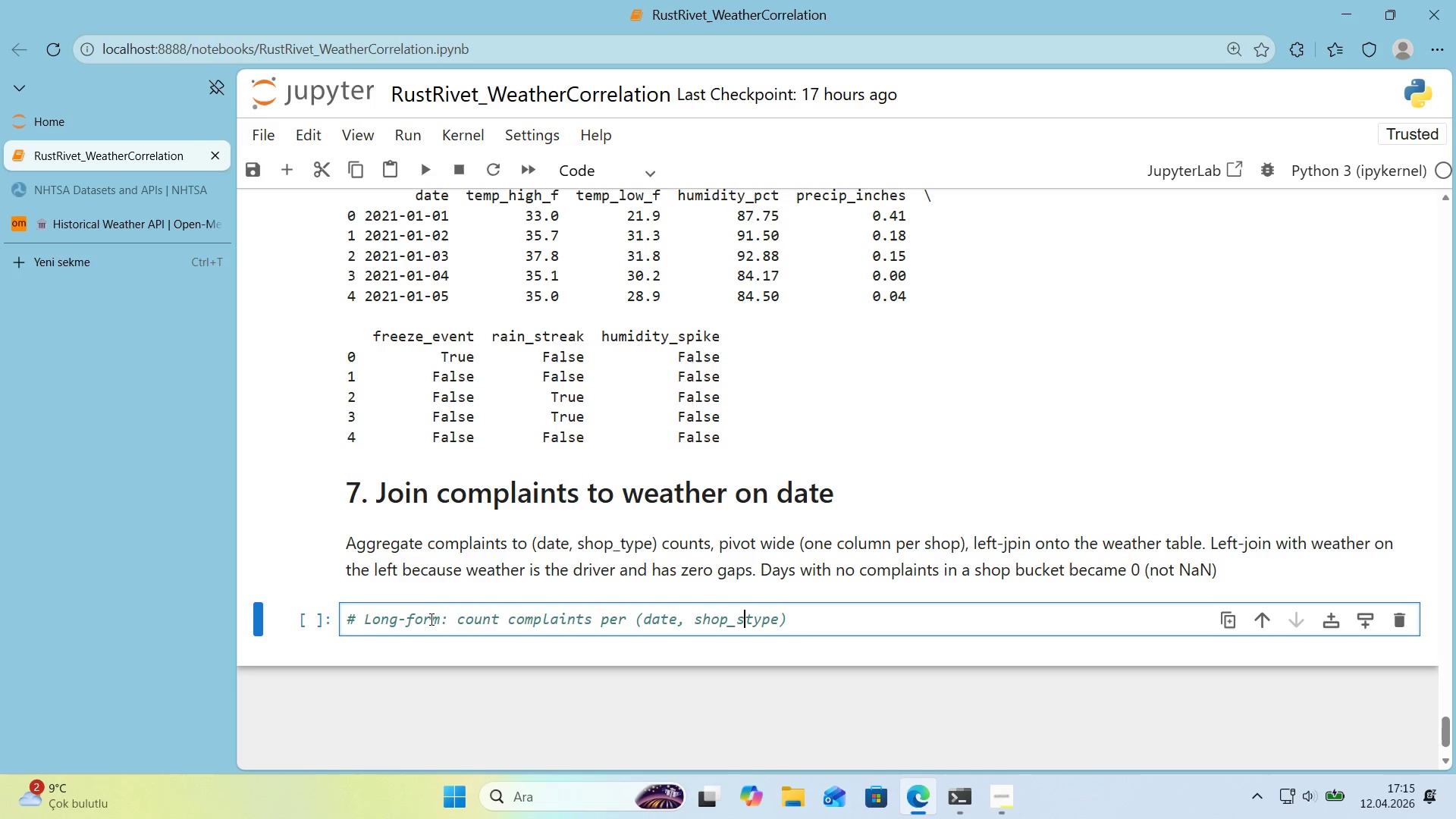 
key(Backspace)
 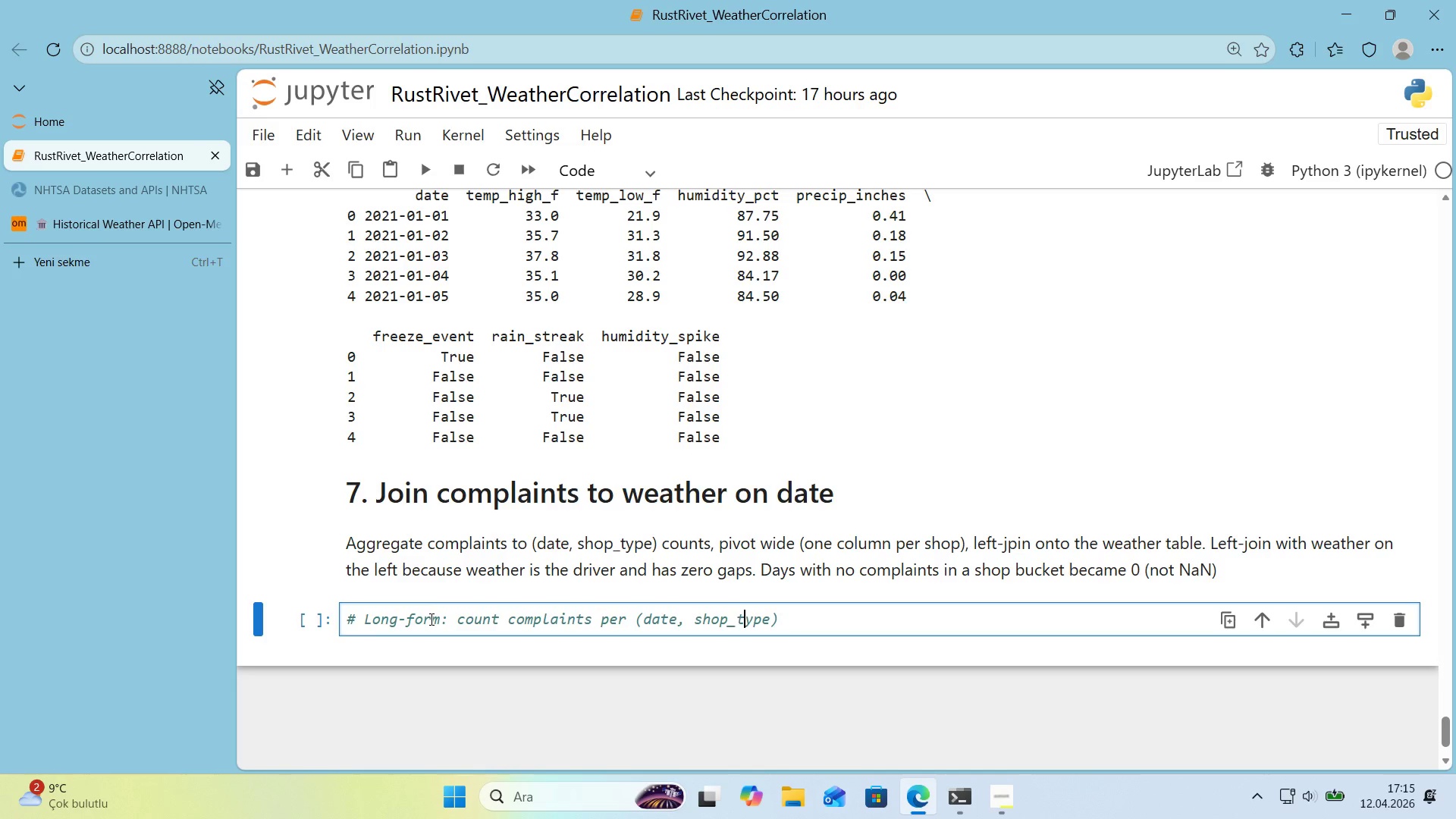 
key(ArrowRight)
 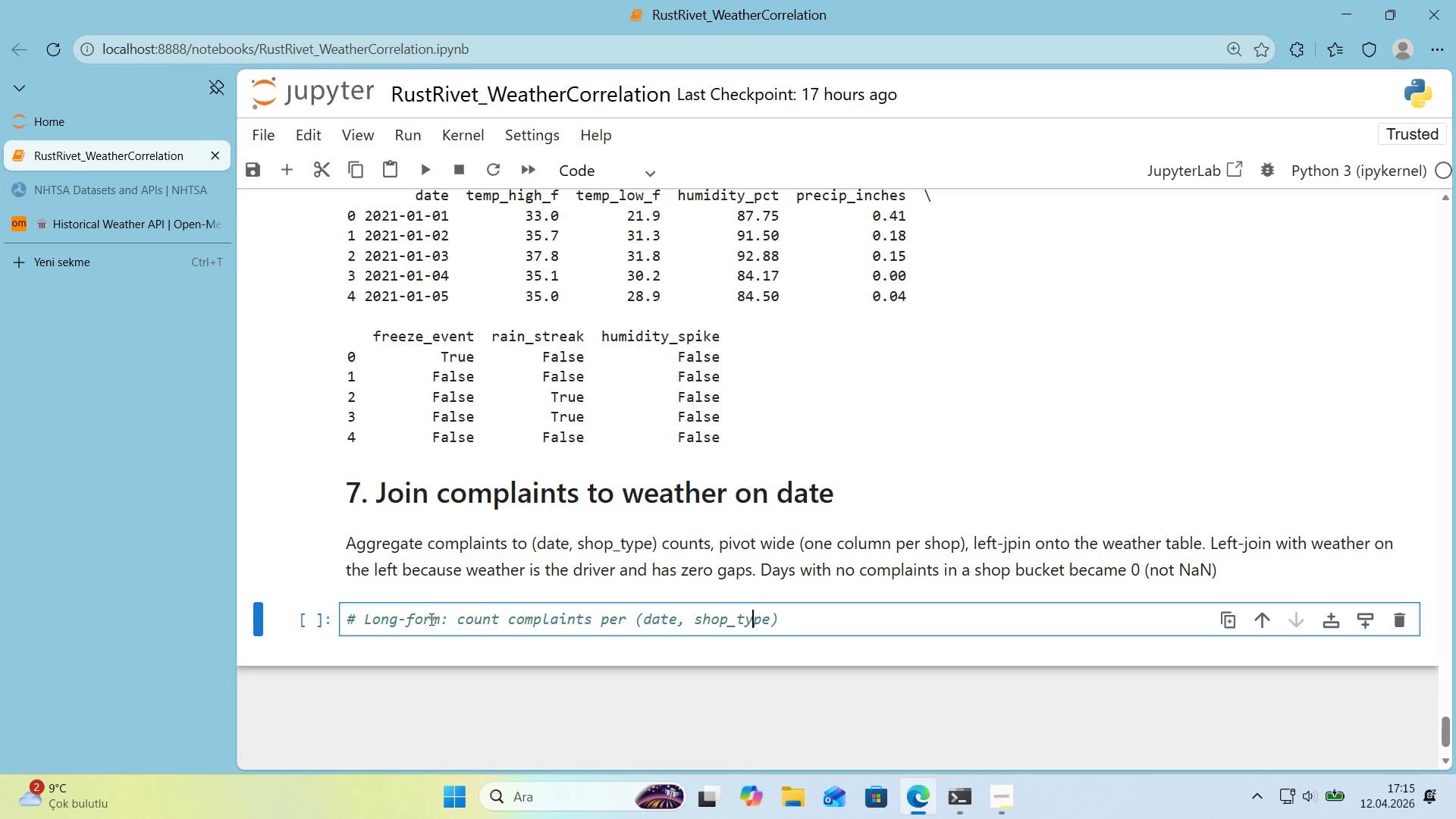 
key(ArrowRight)
 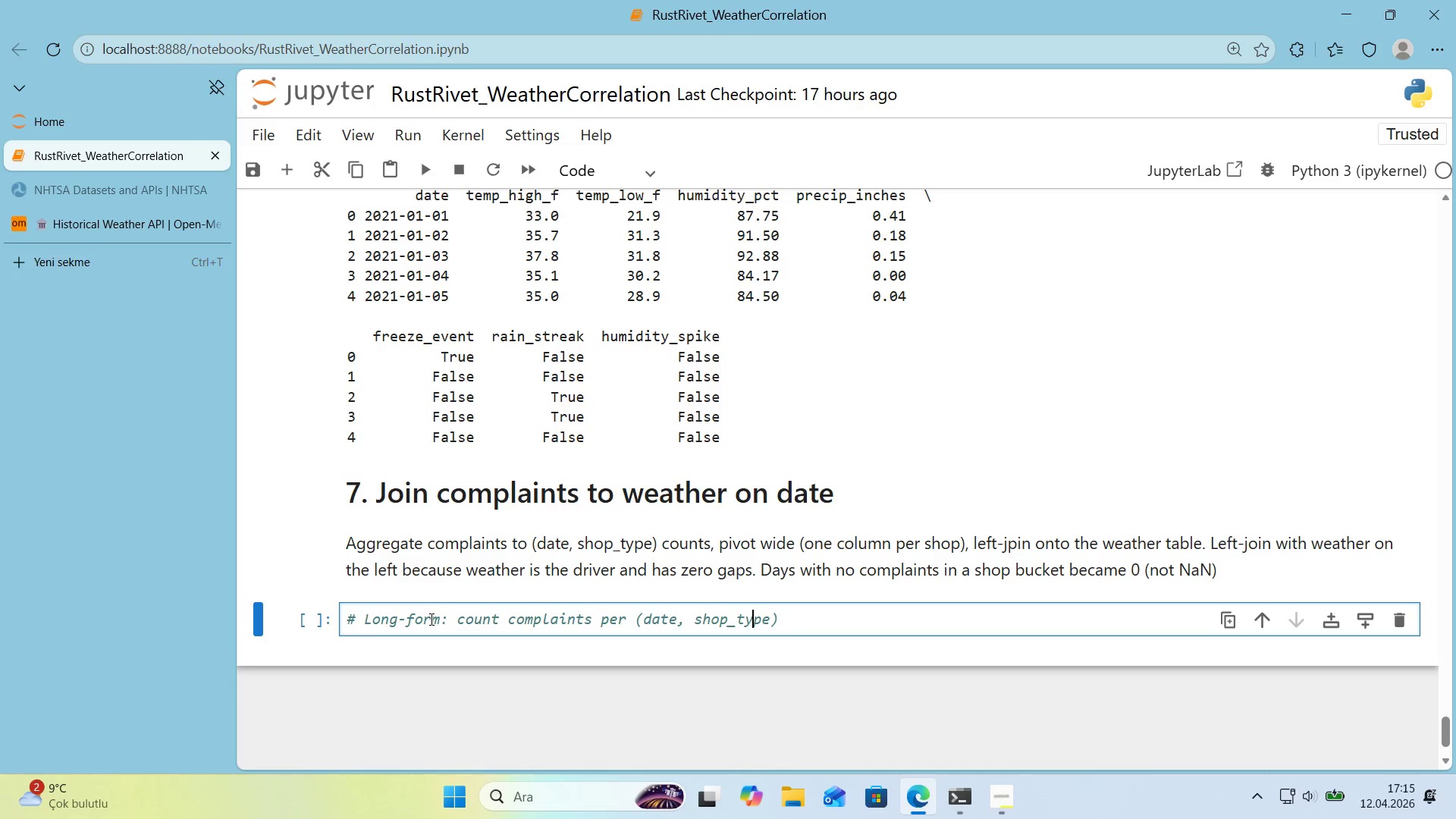 
key(ArrowRight)
 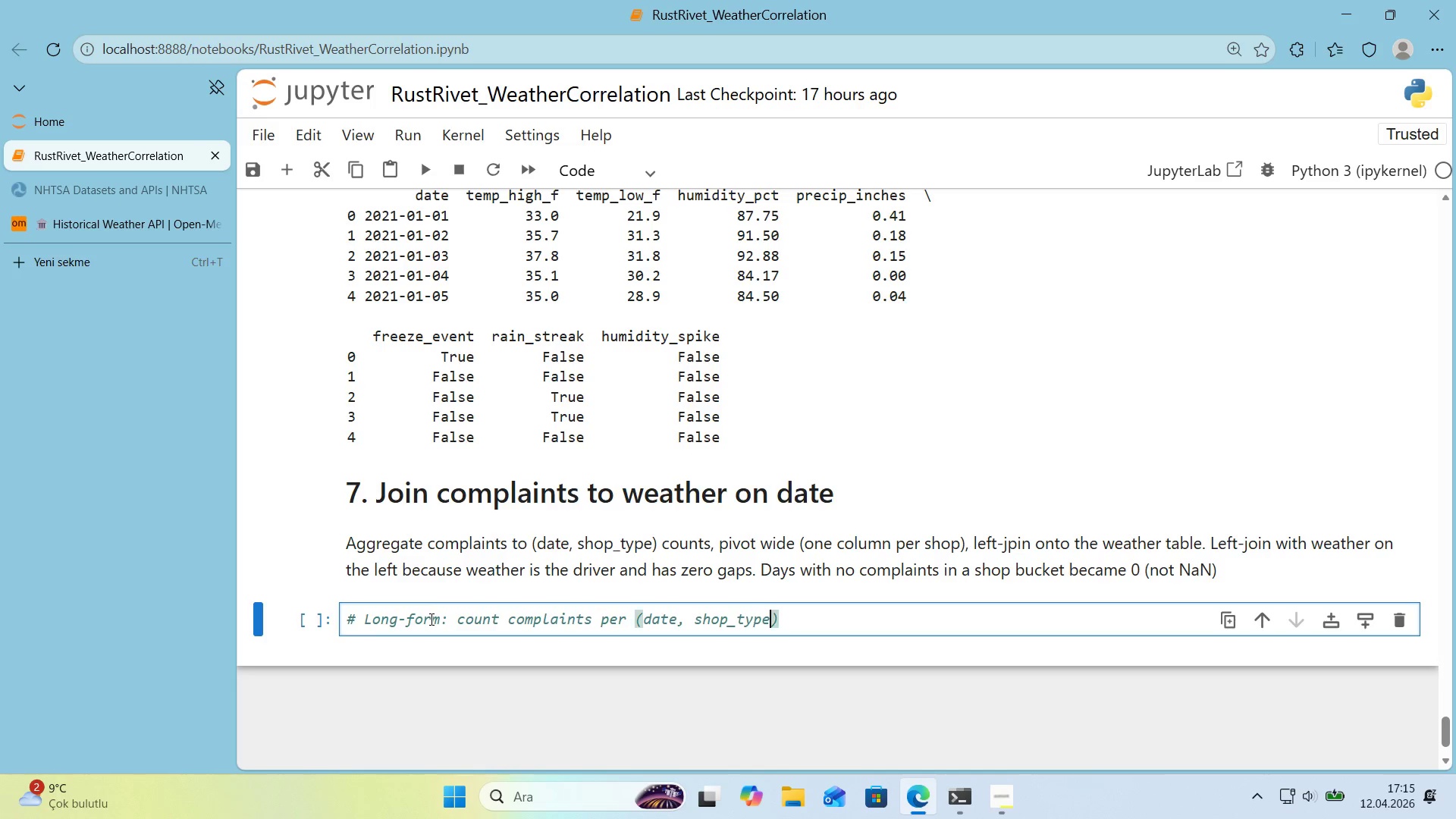 
key(ArrowRight)
 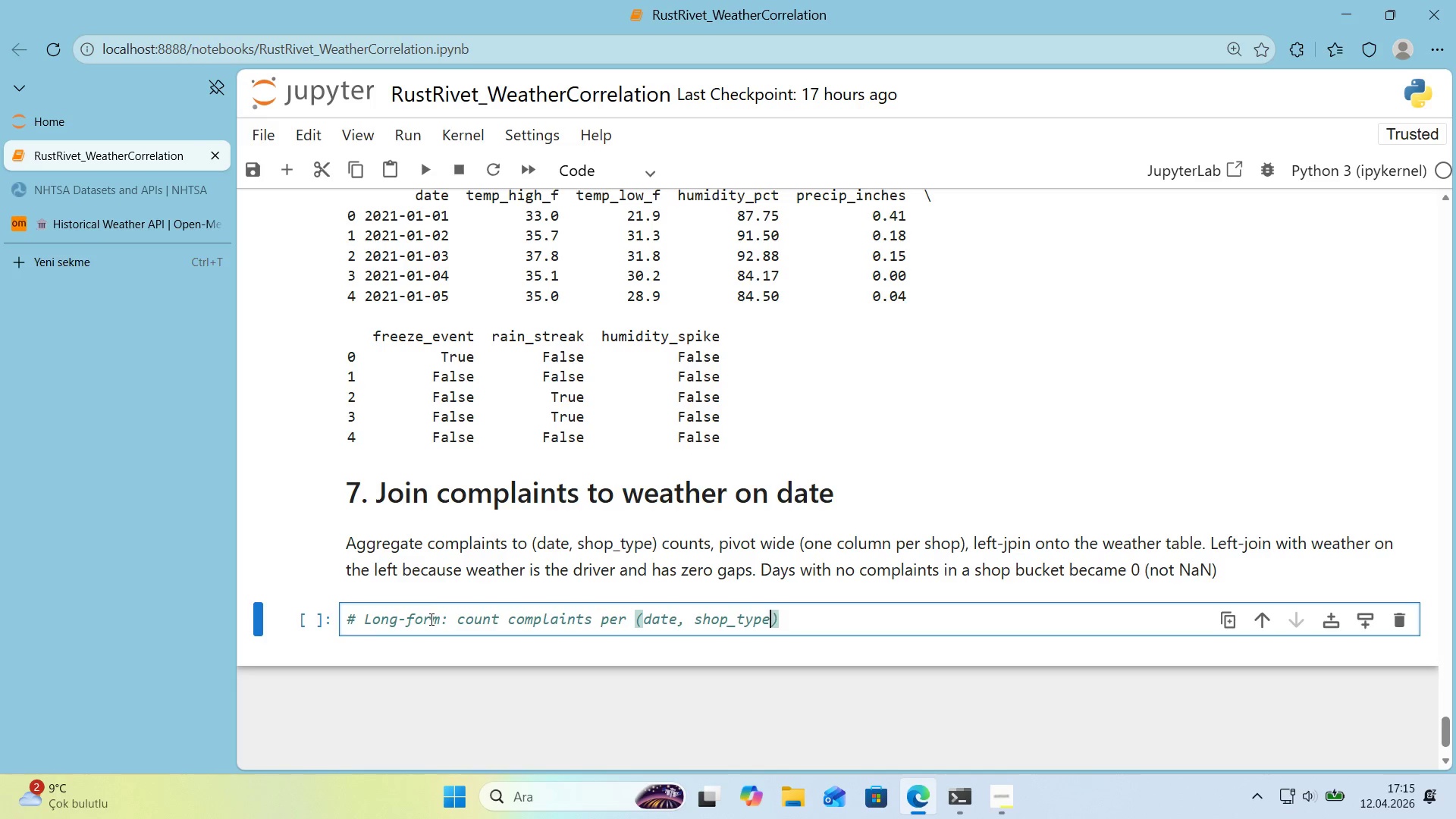 
key(ArrowRight)
 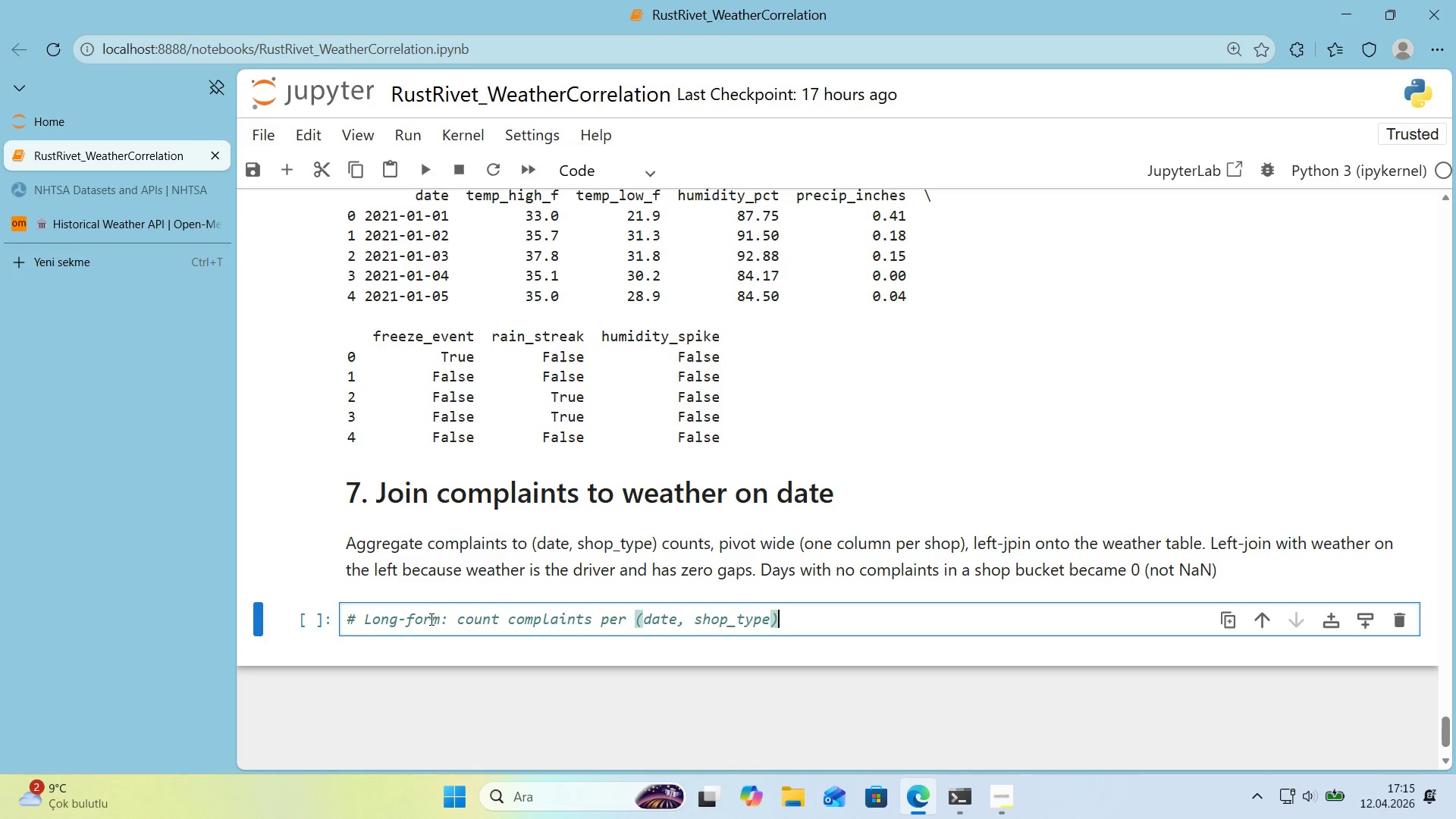 
wait(5.22)
 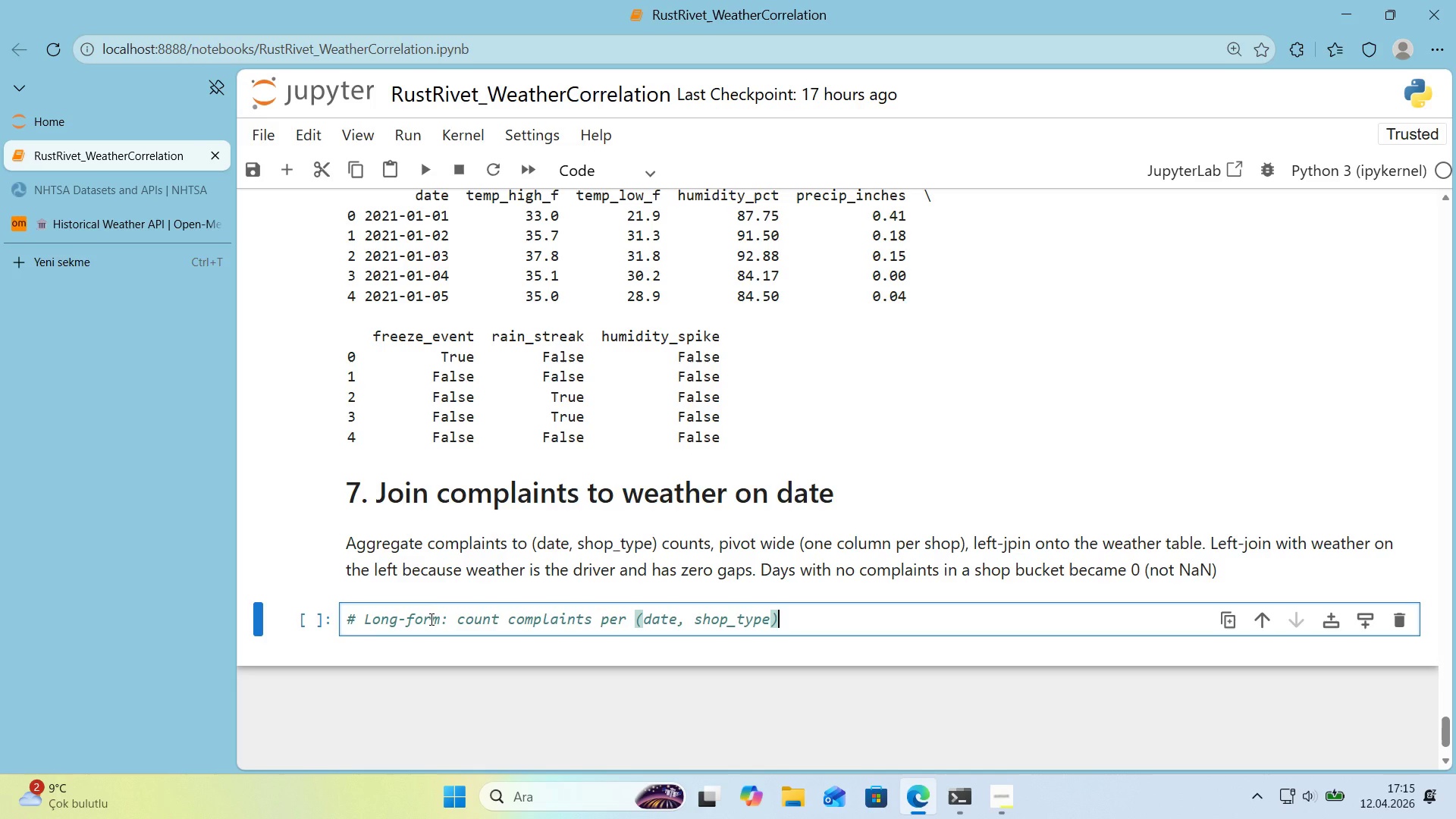 
key(Enter)
 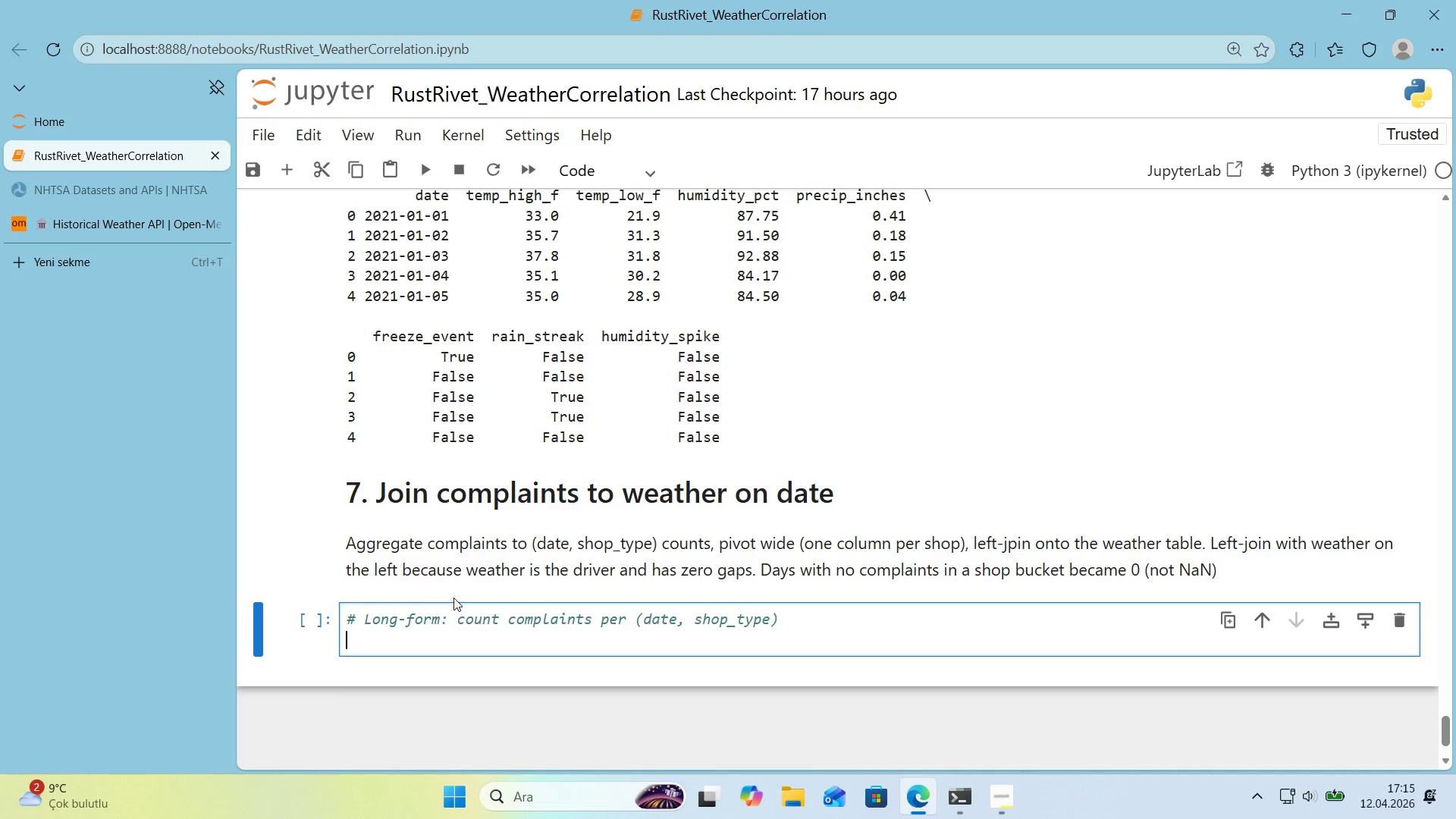 
wait(6.45)
 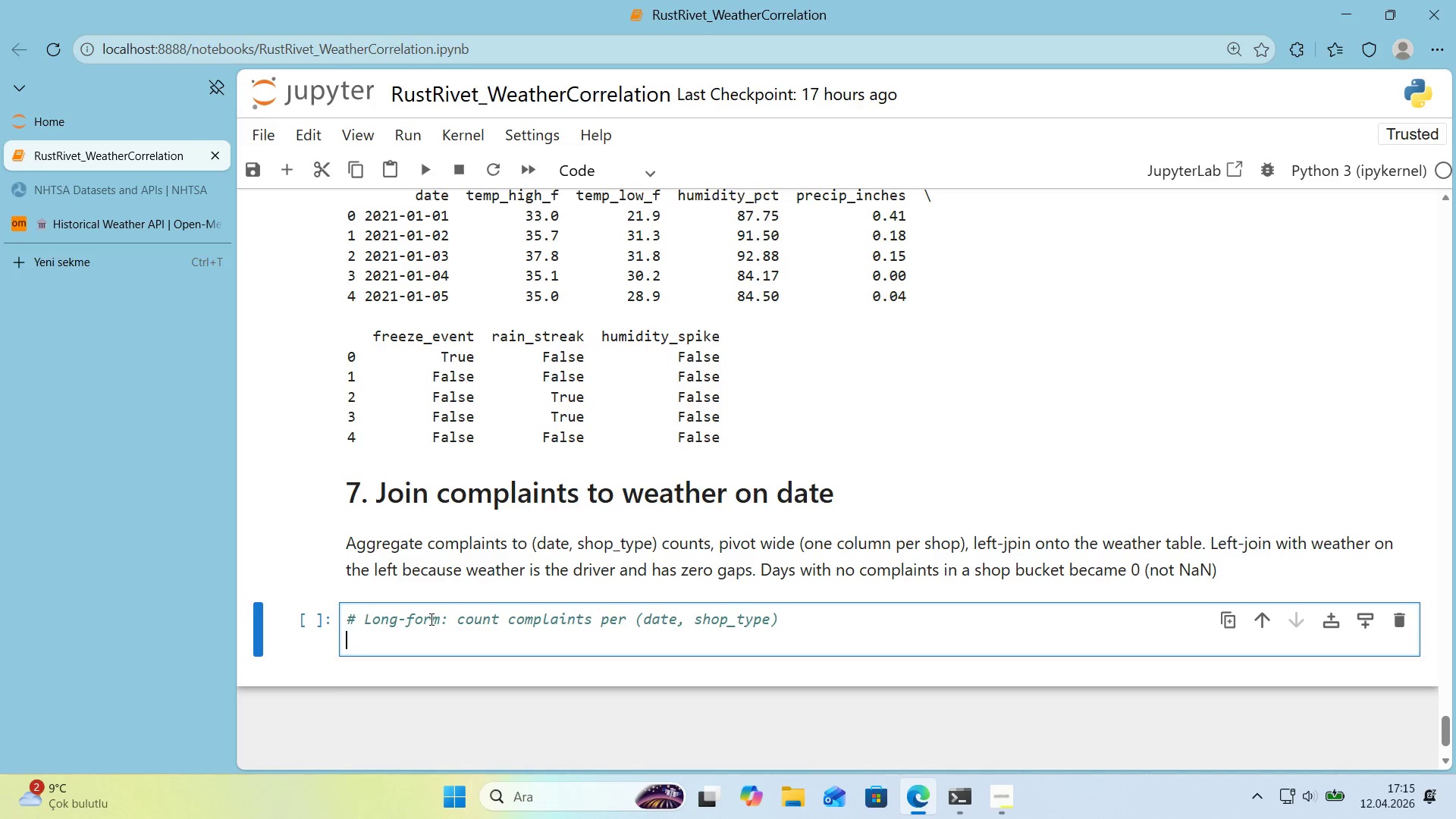 
left_click([81, 263])
 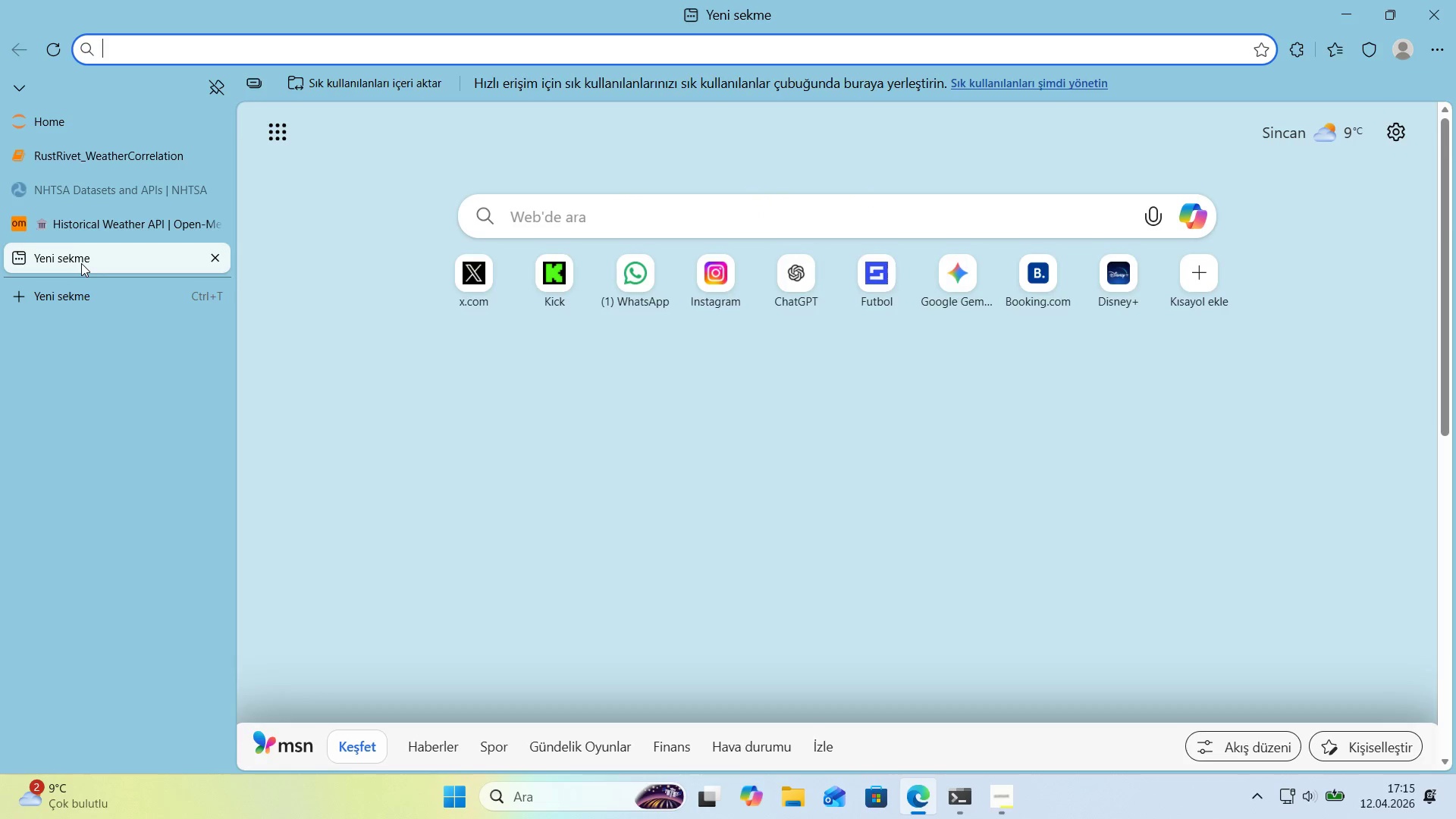 
type(pandas mer)
 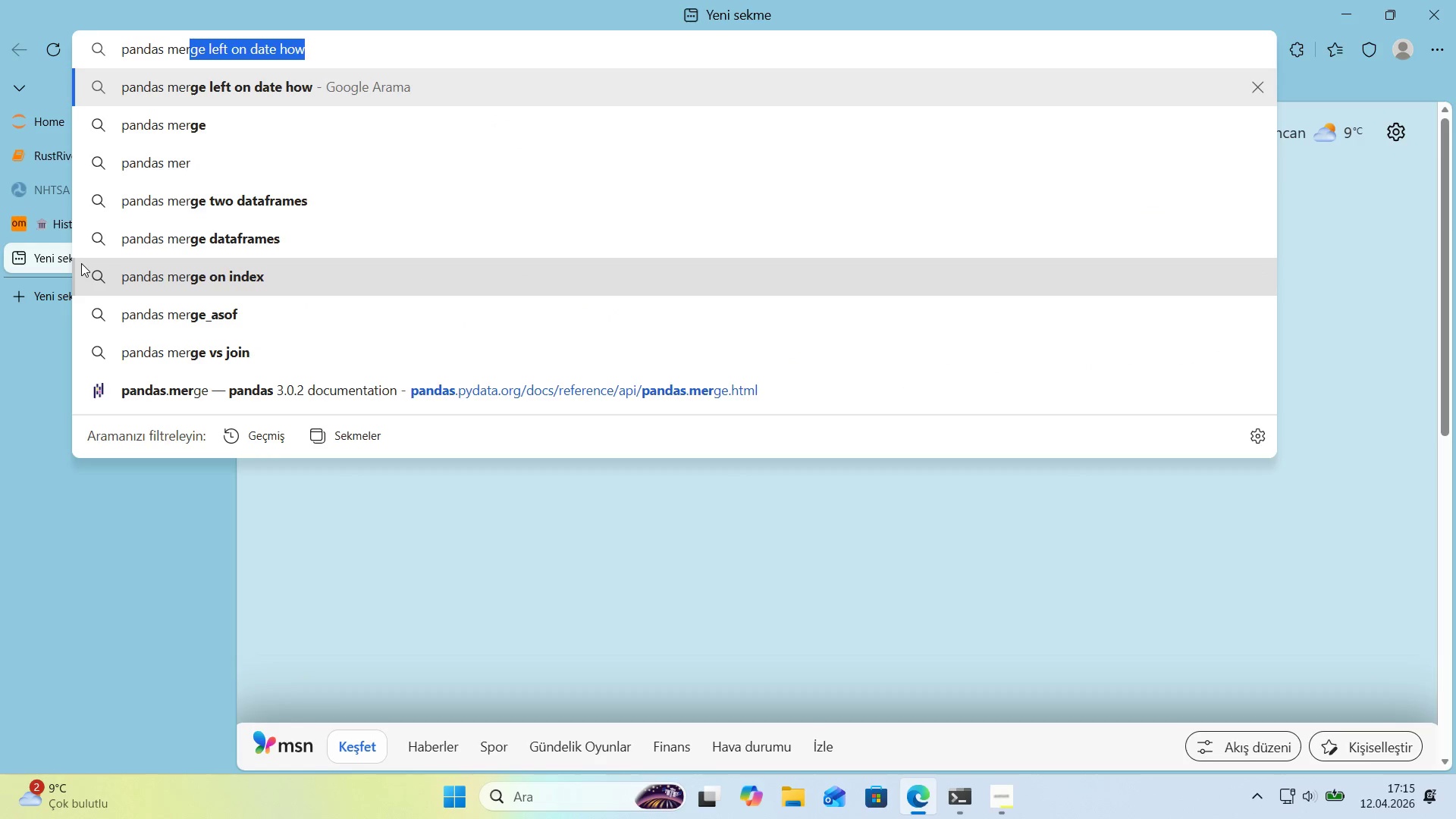 
key(Enter)
 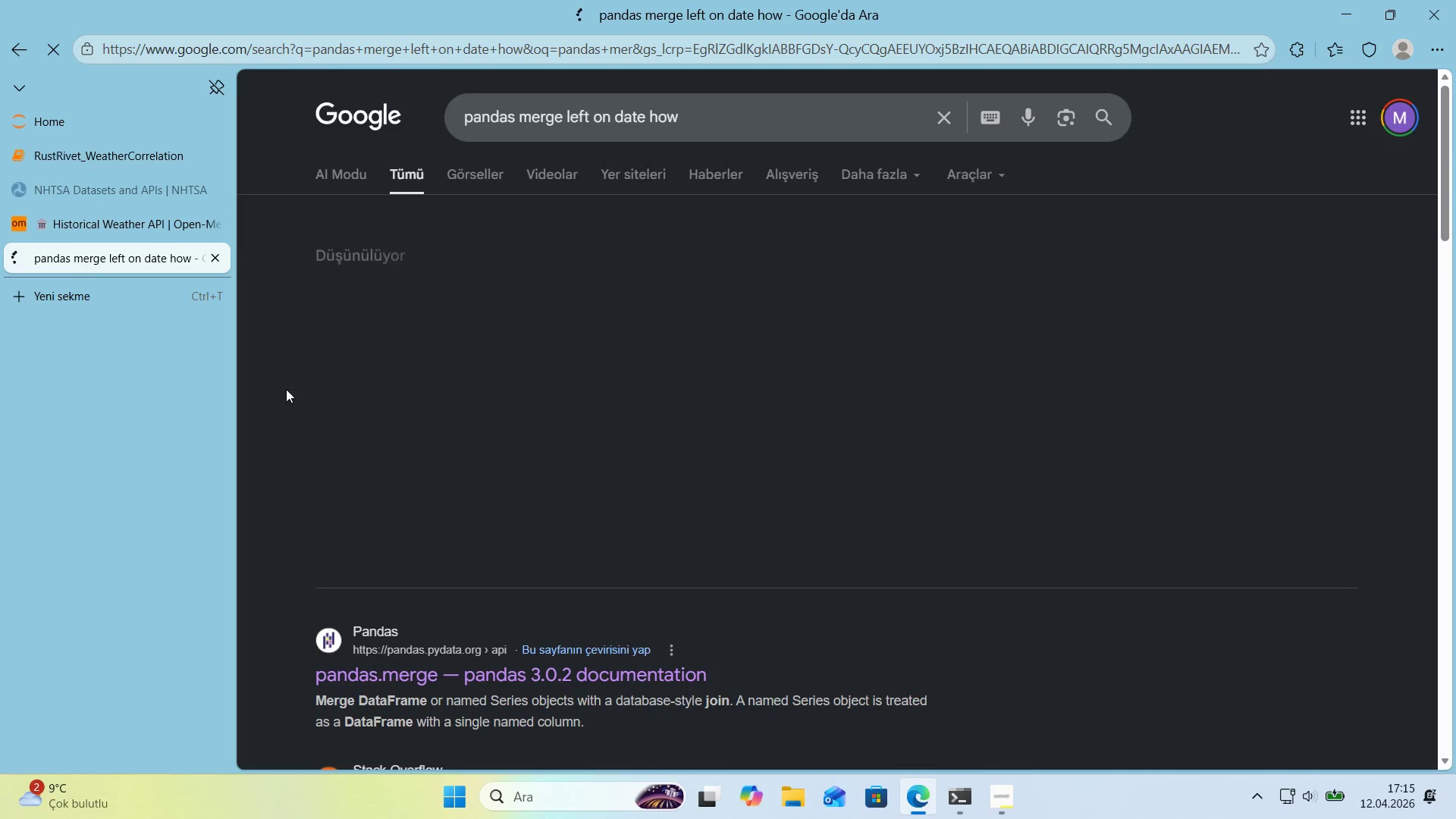 
left_click([378, 582])
 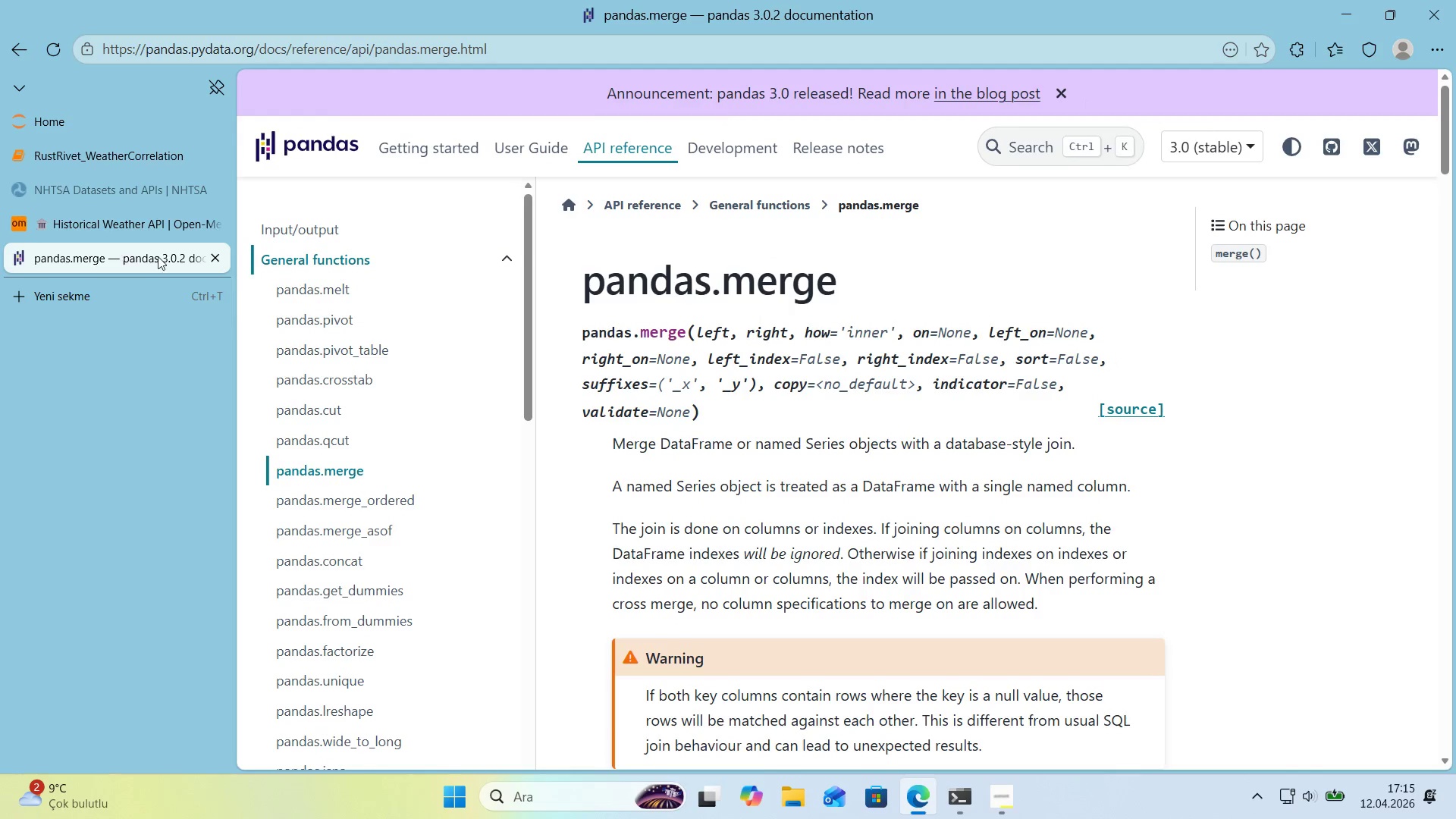 
scroll: coordinate [711, 341], scroll_direction: down, amount: 2.0
 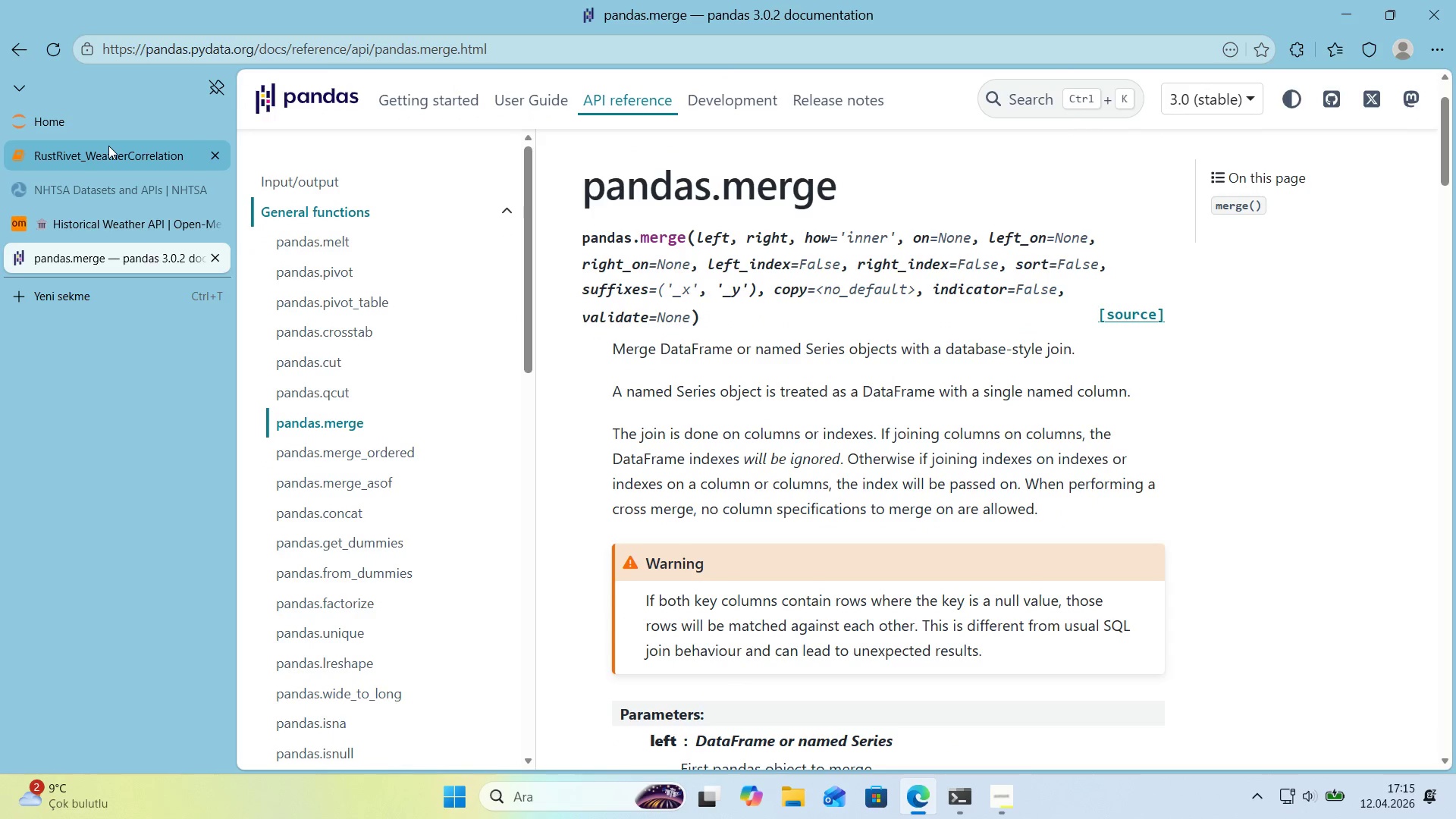 
left_click([108, 146])
 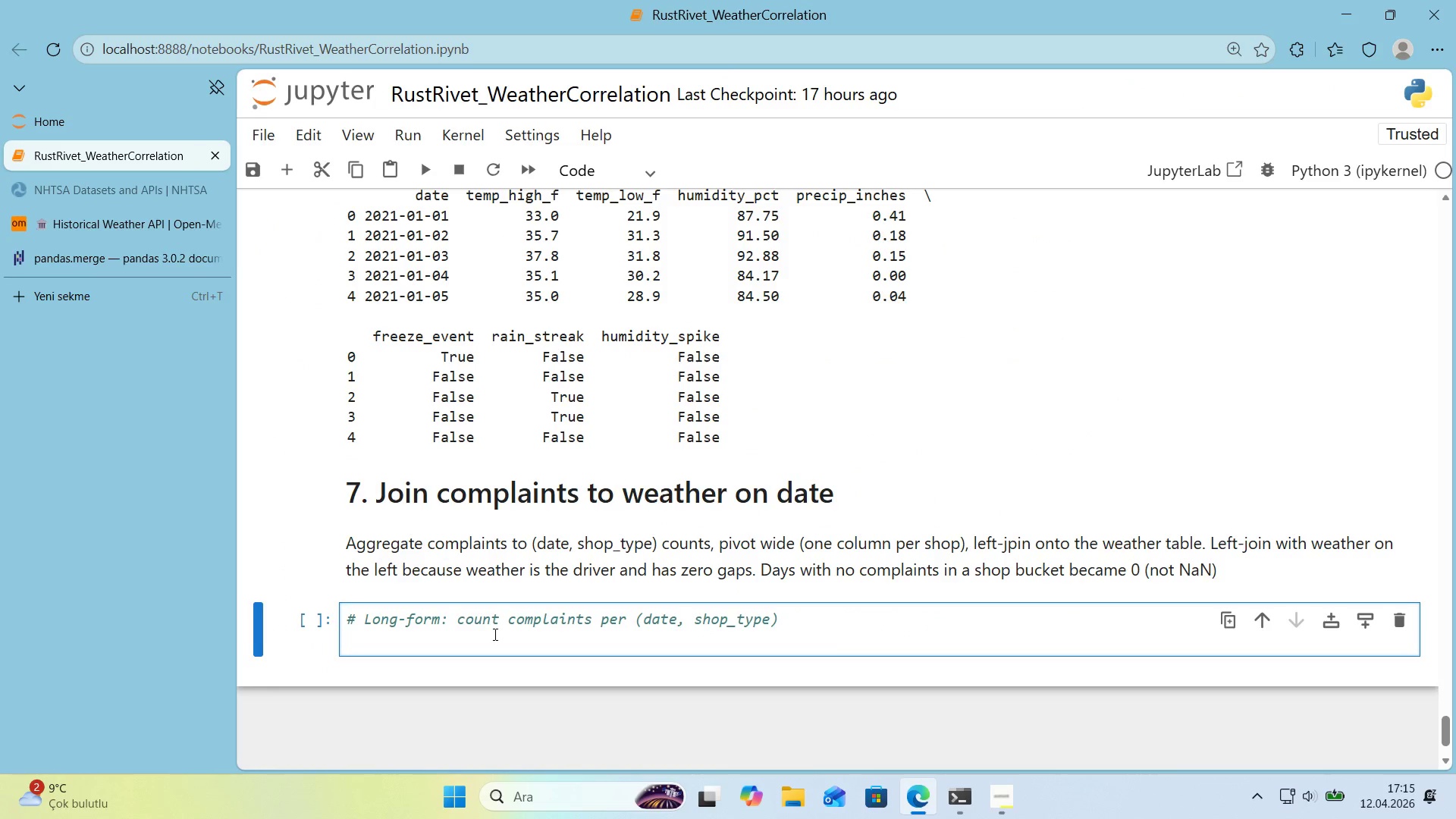 
type(da'ly)
 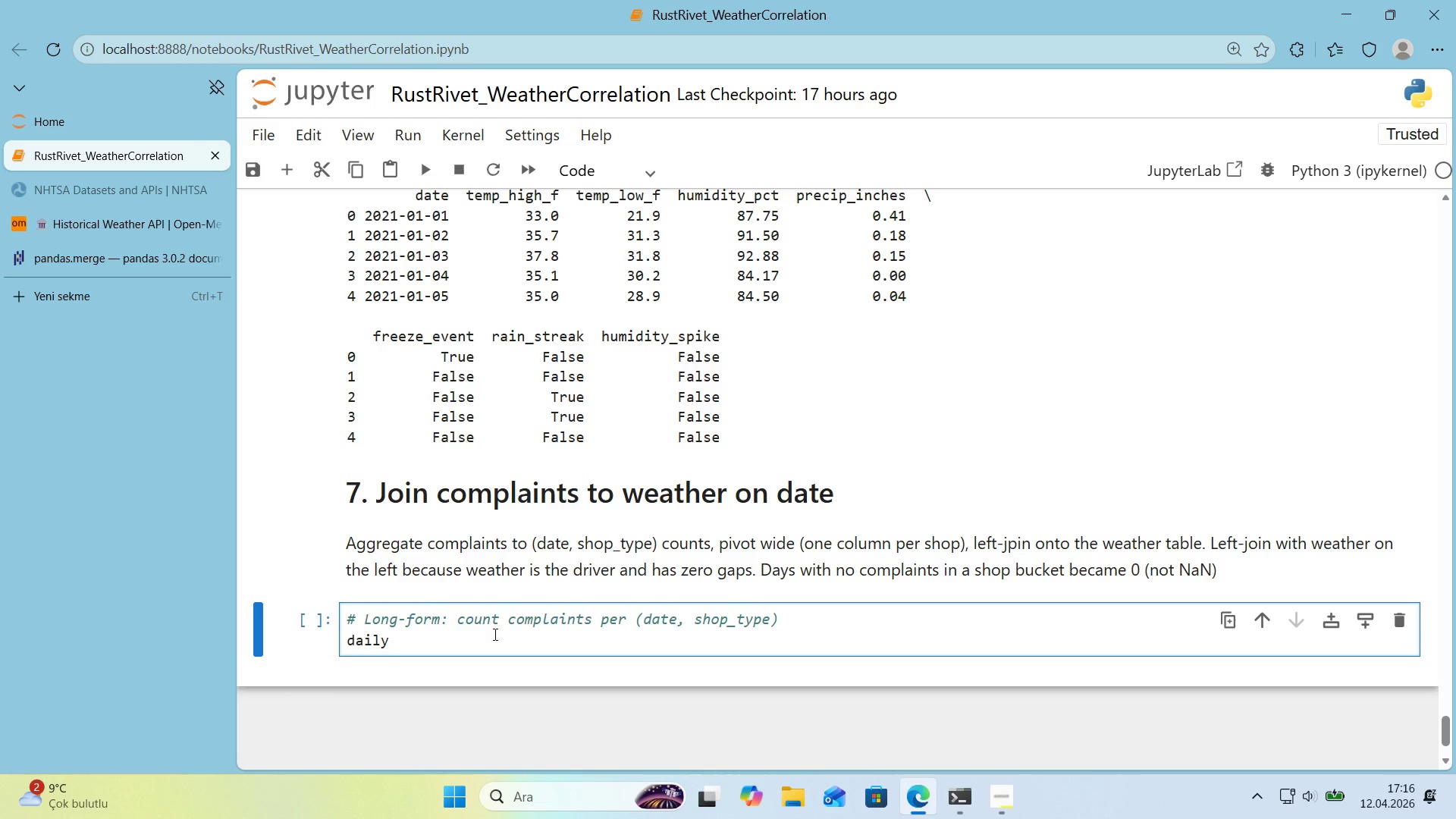 
wait(7.7)
 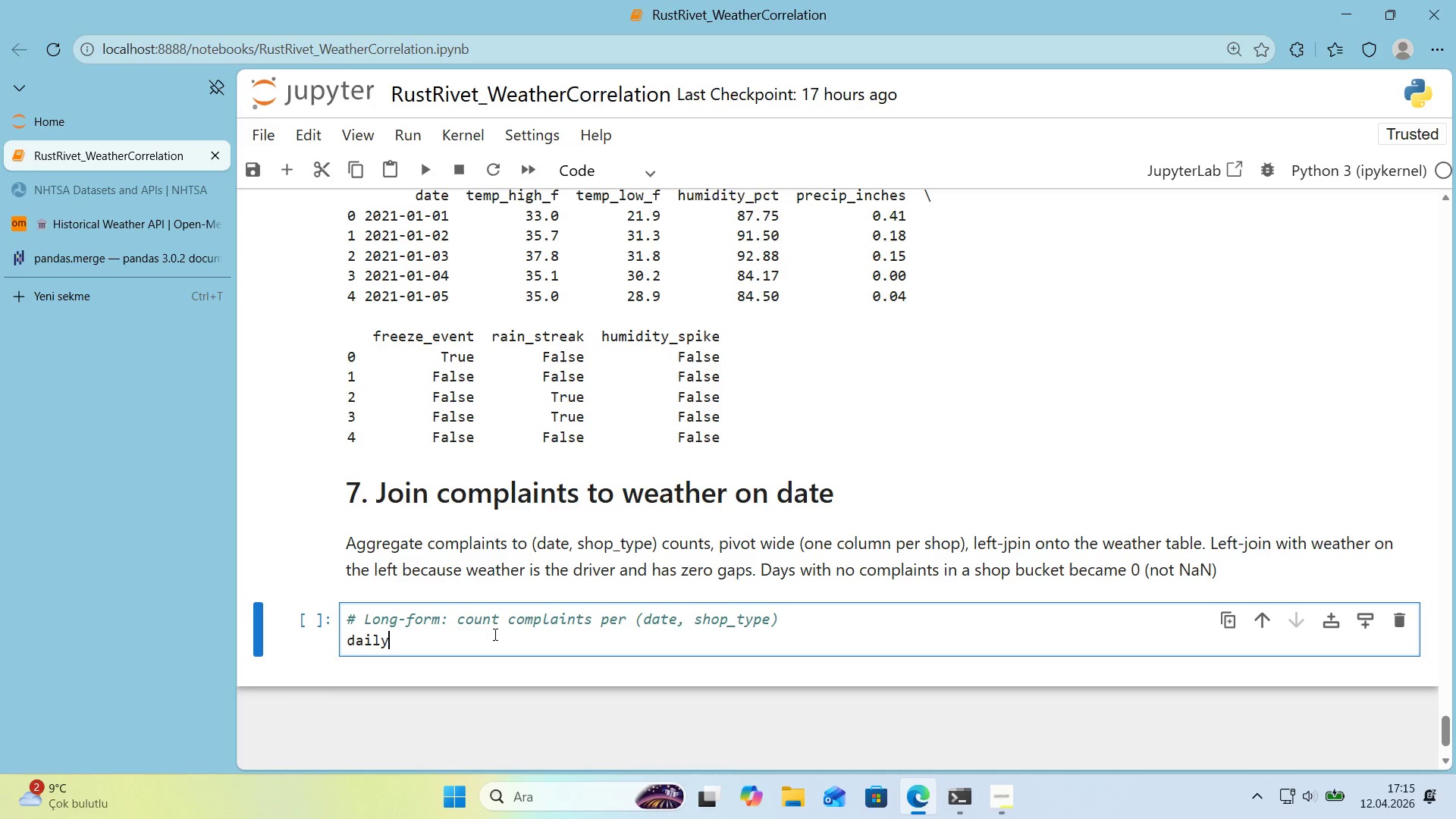 
type(_long ) *()
 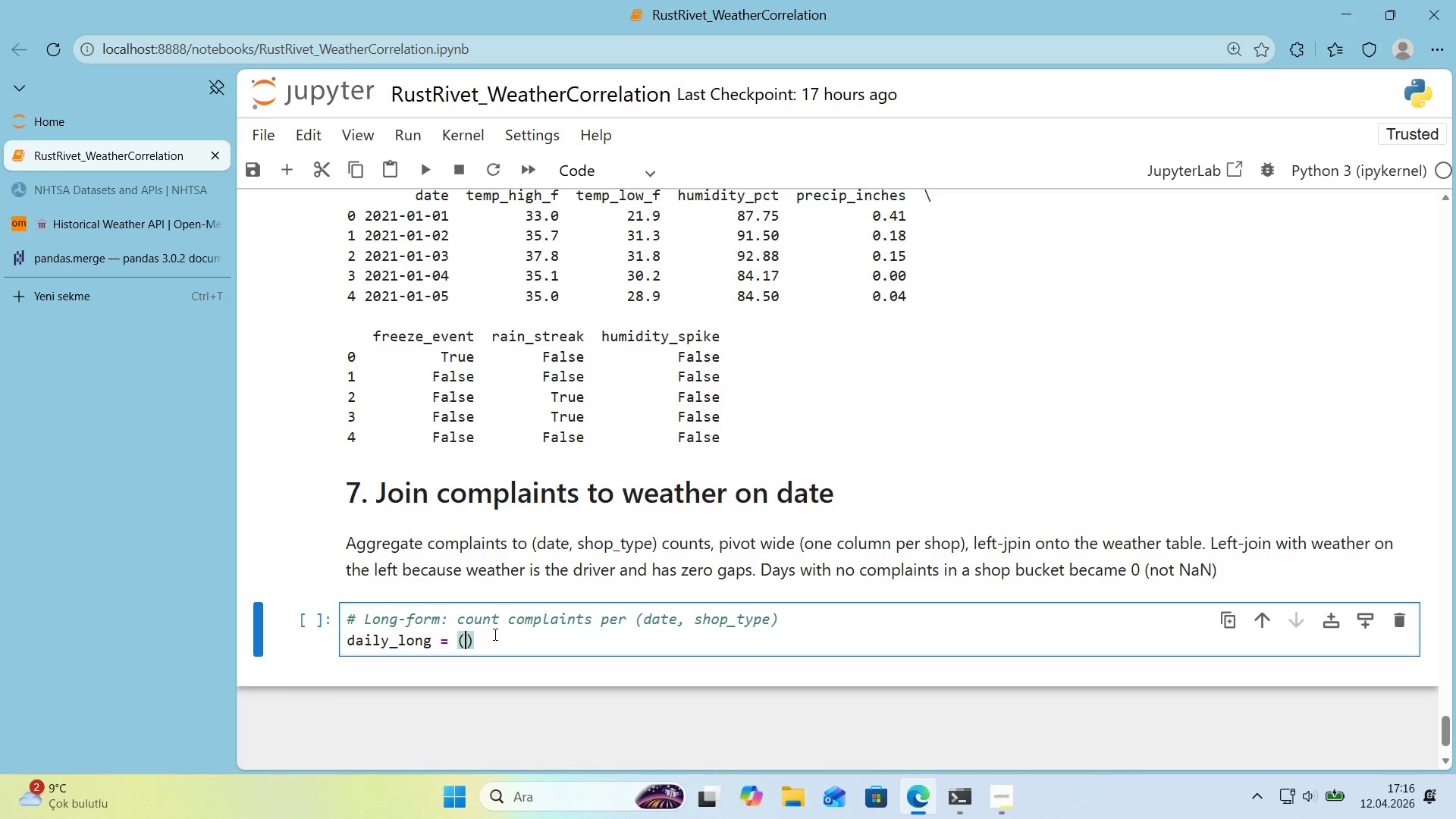 
 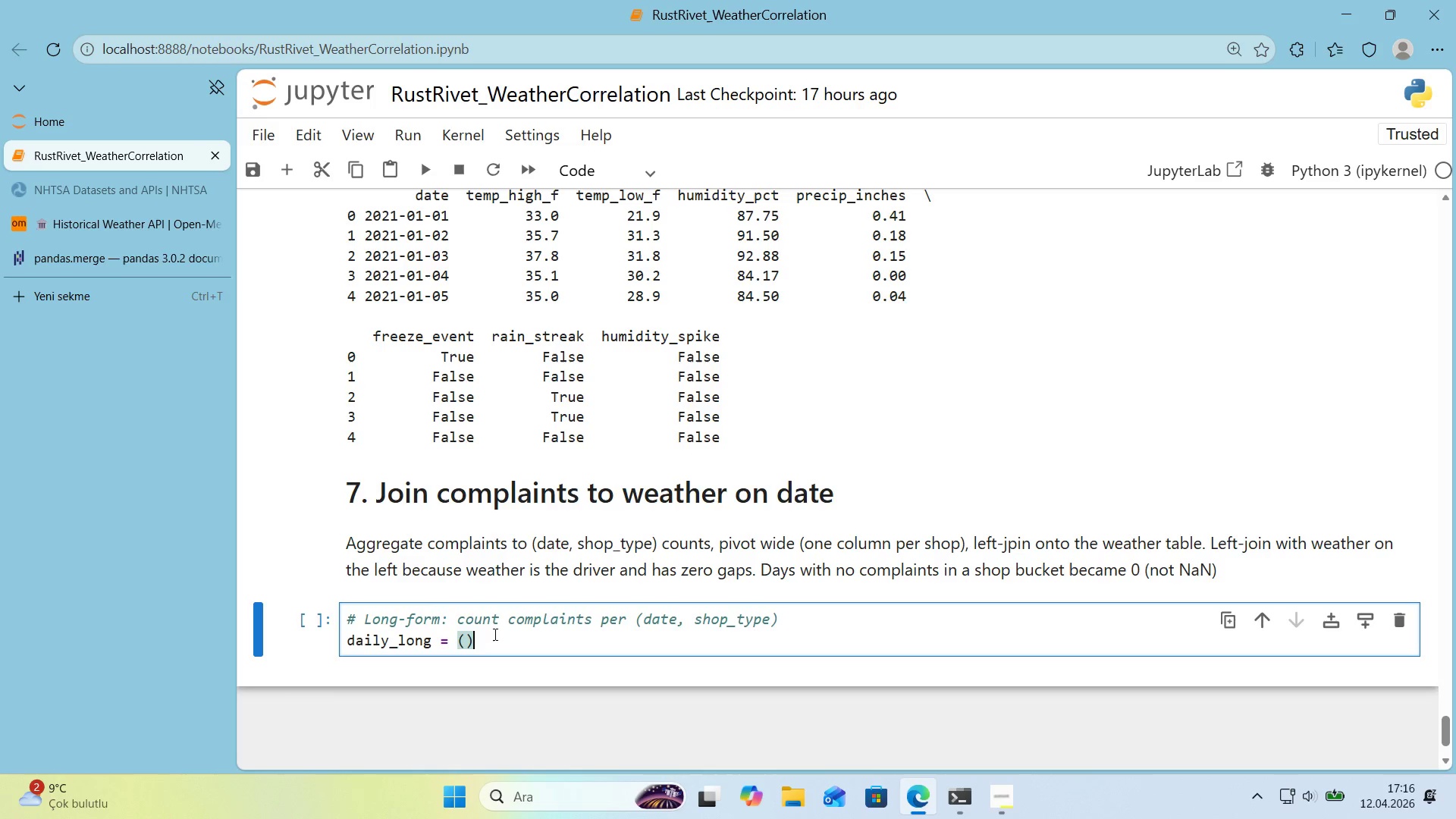 
key(ArrowLeft)
 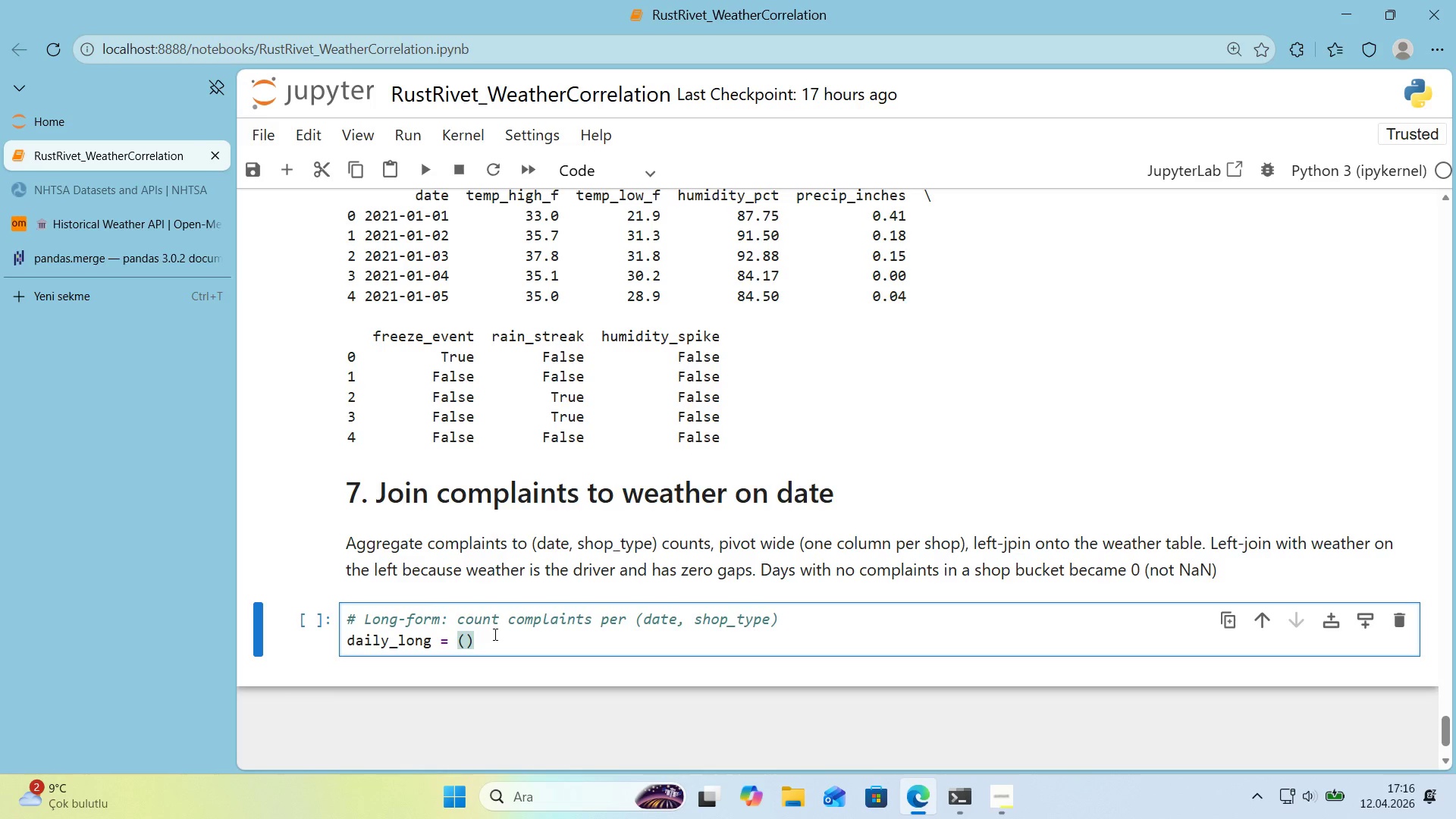 
type(m'.groupby*()
 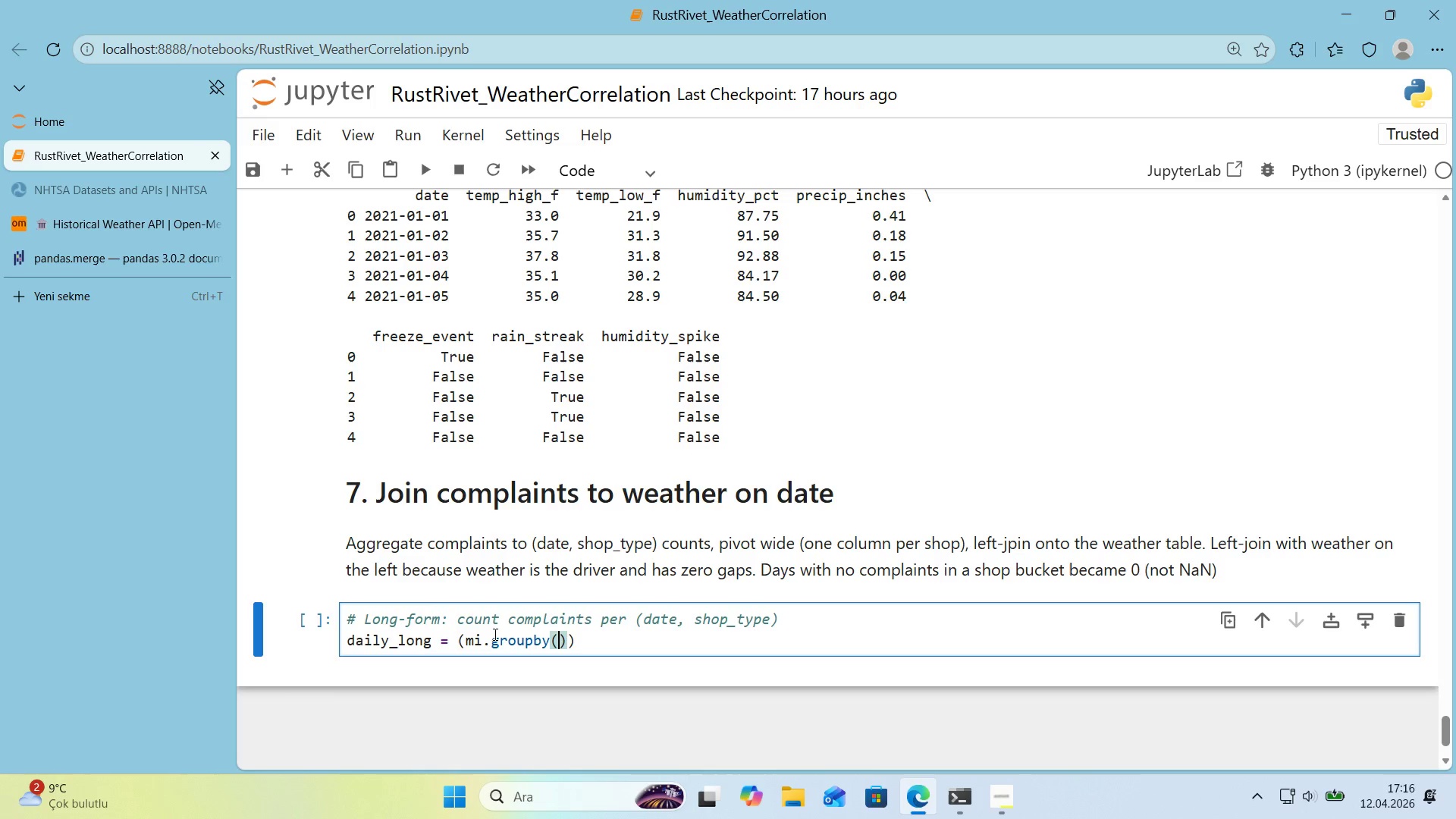 
 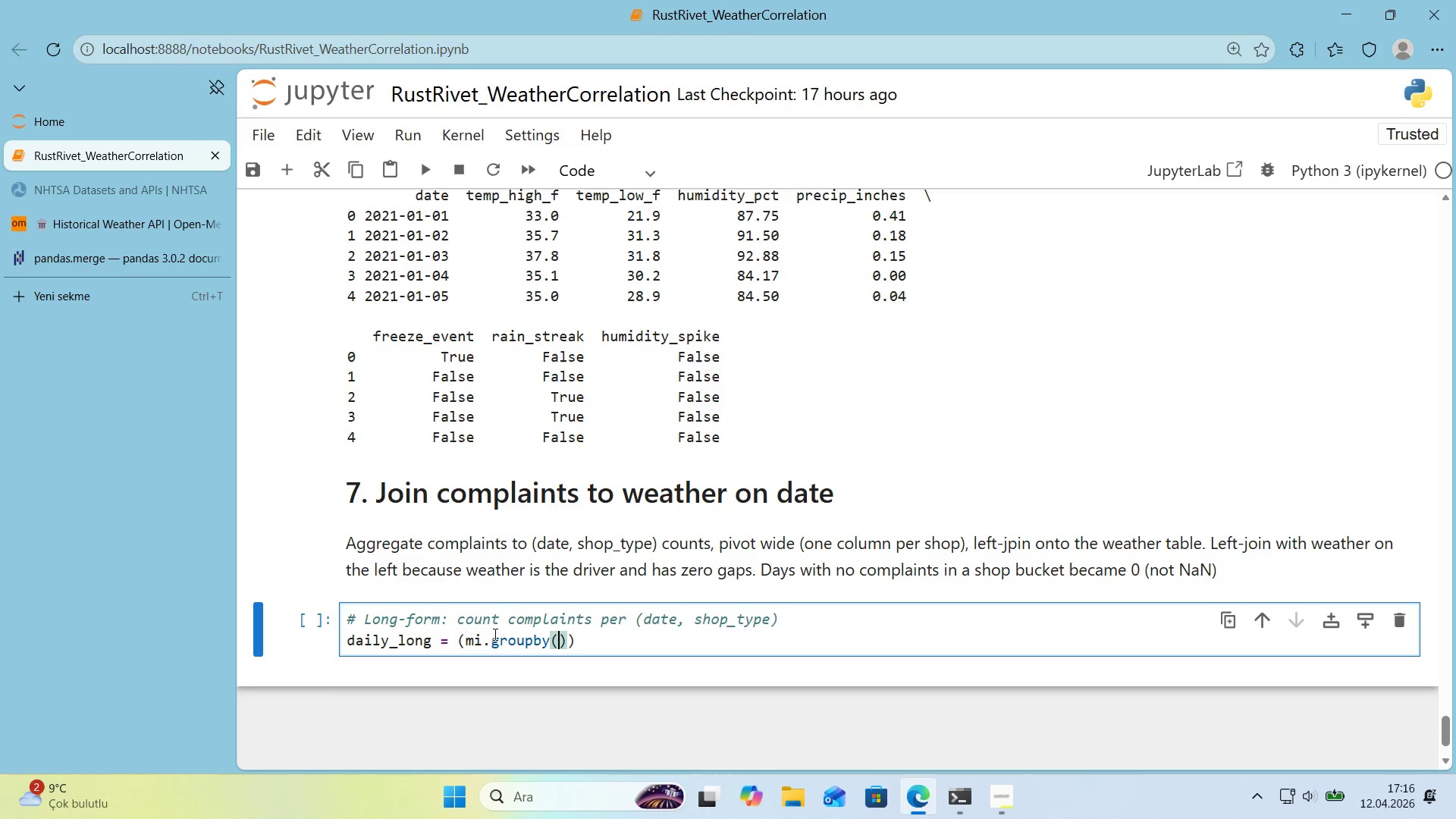 
key(ArrowLeft)
 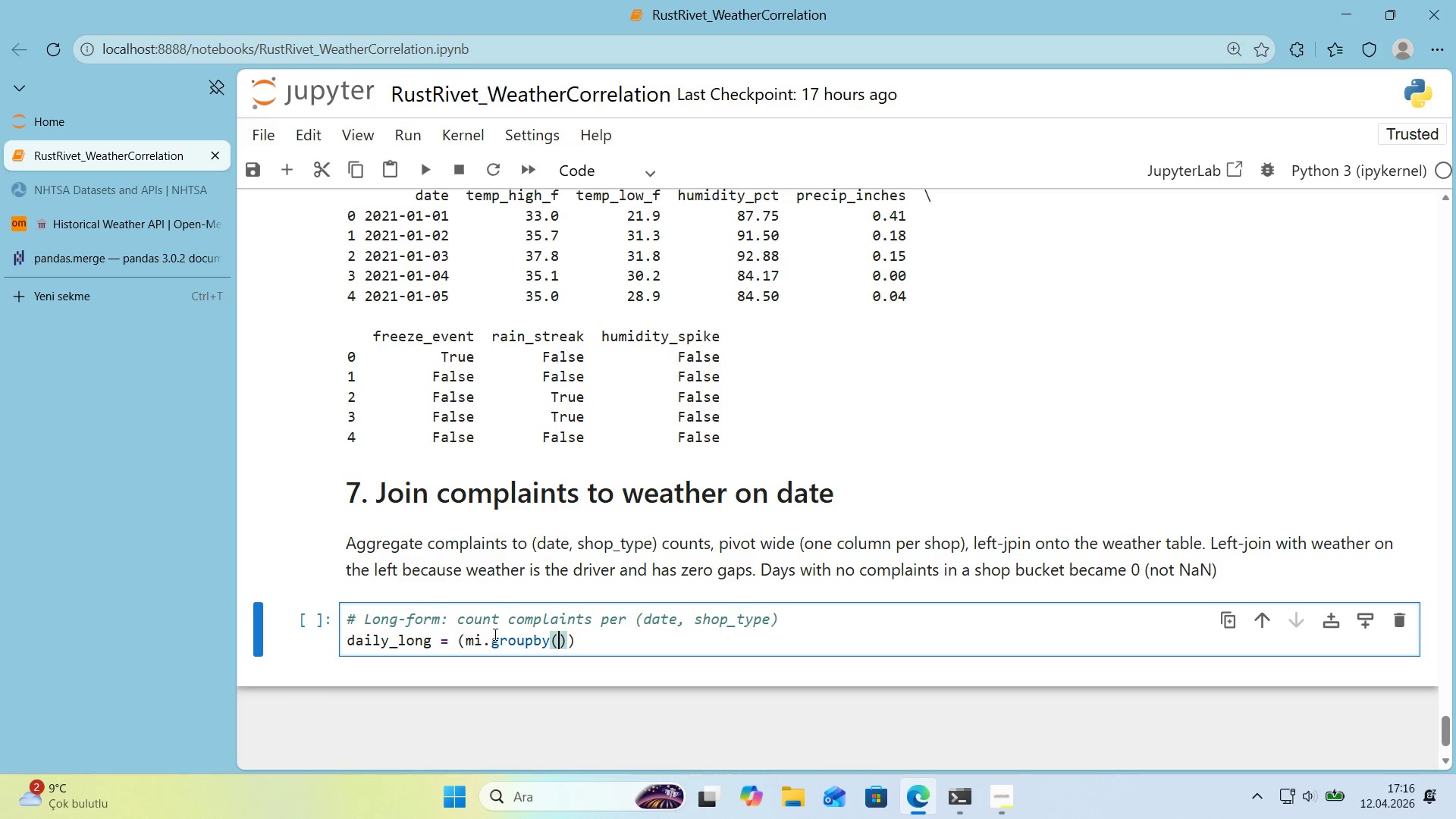 
key(Alt+Control+8)
 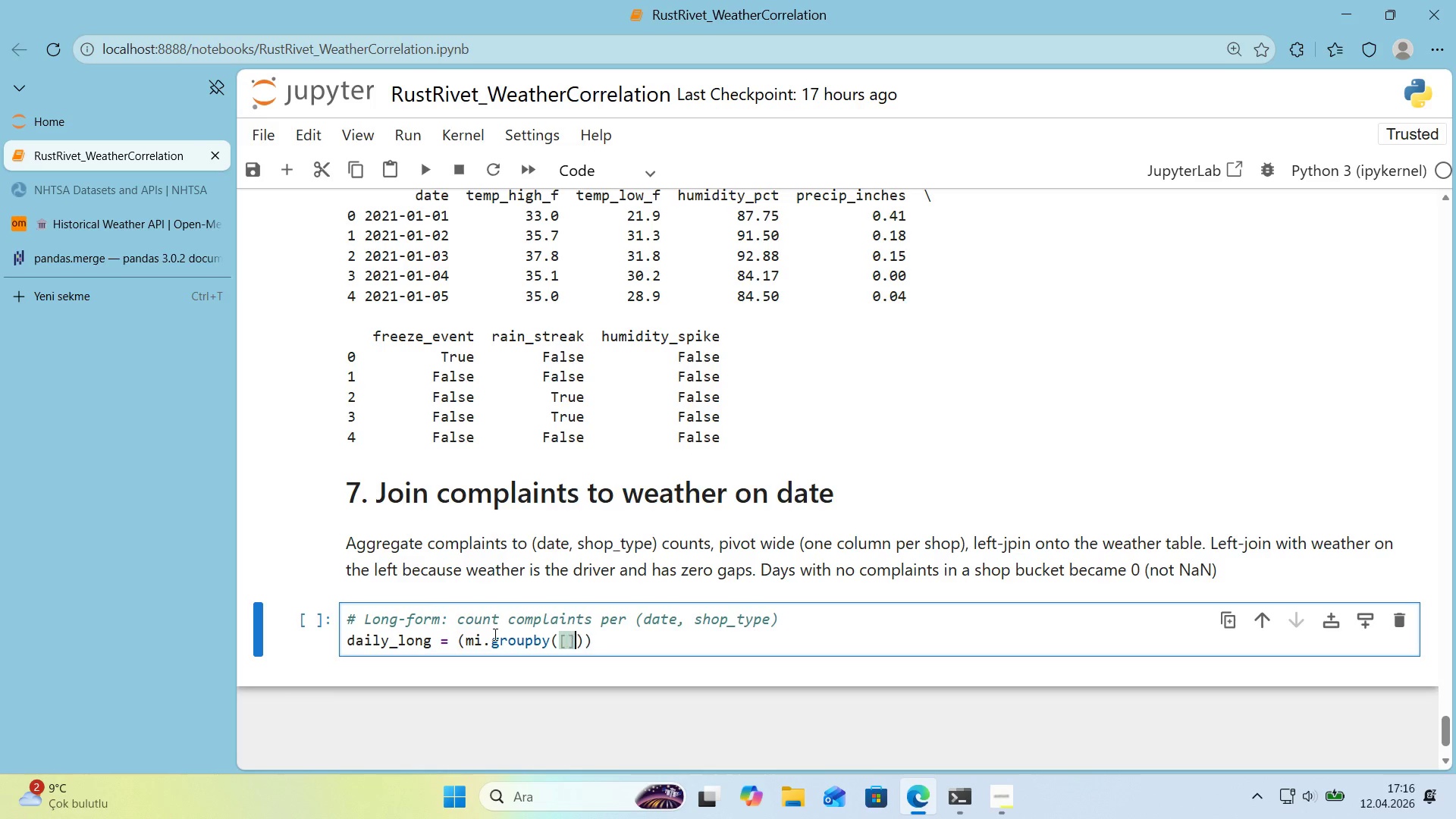 
key(Alt+Control+9)
 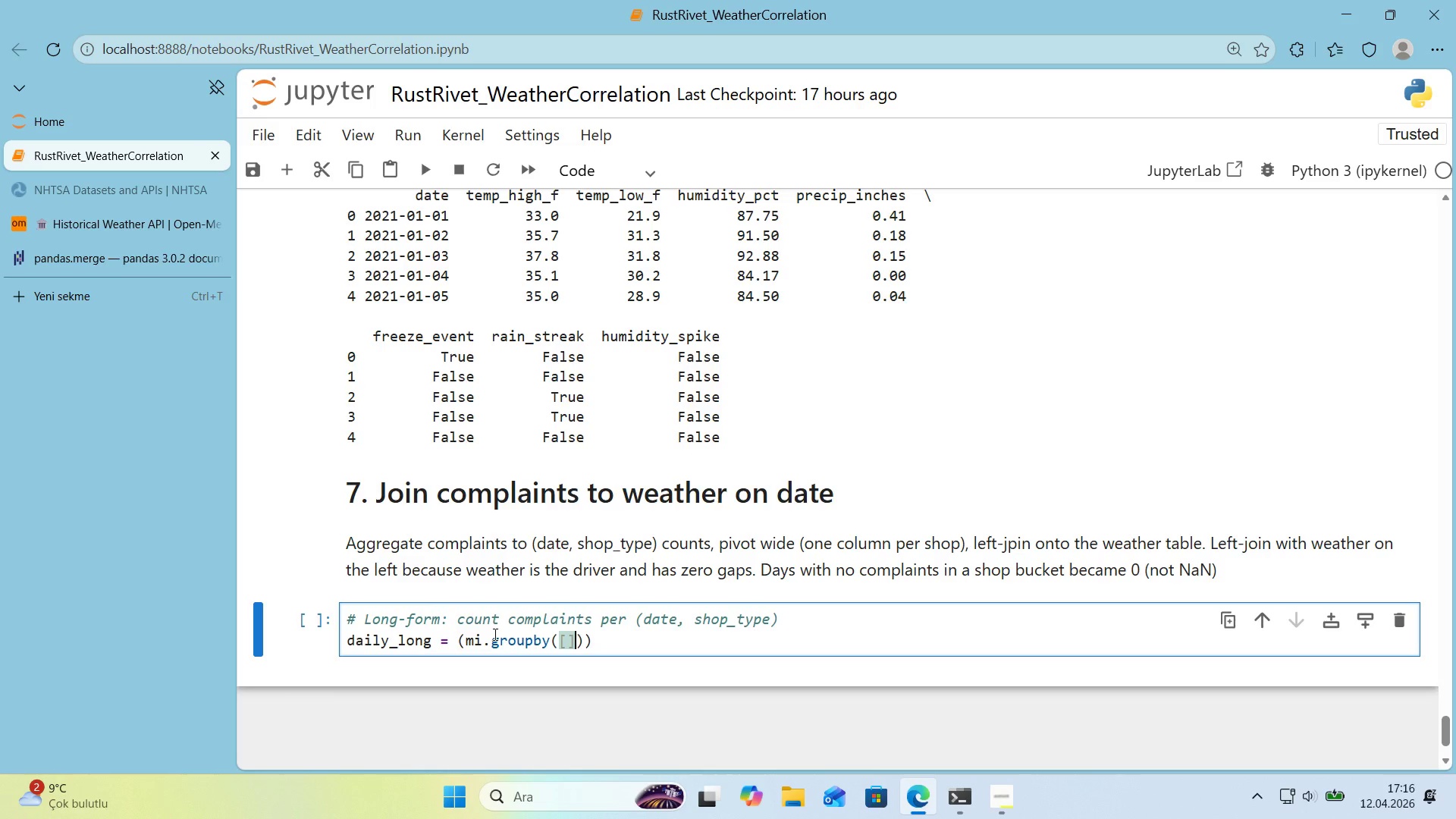 
key(ArrowLeft)
 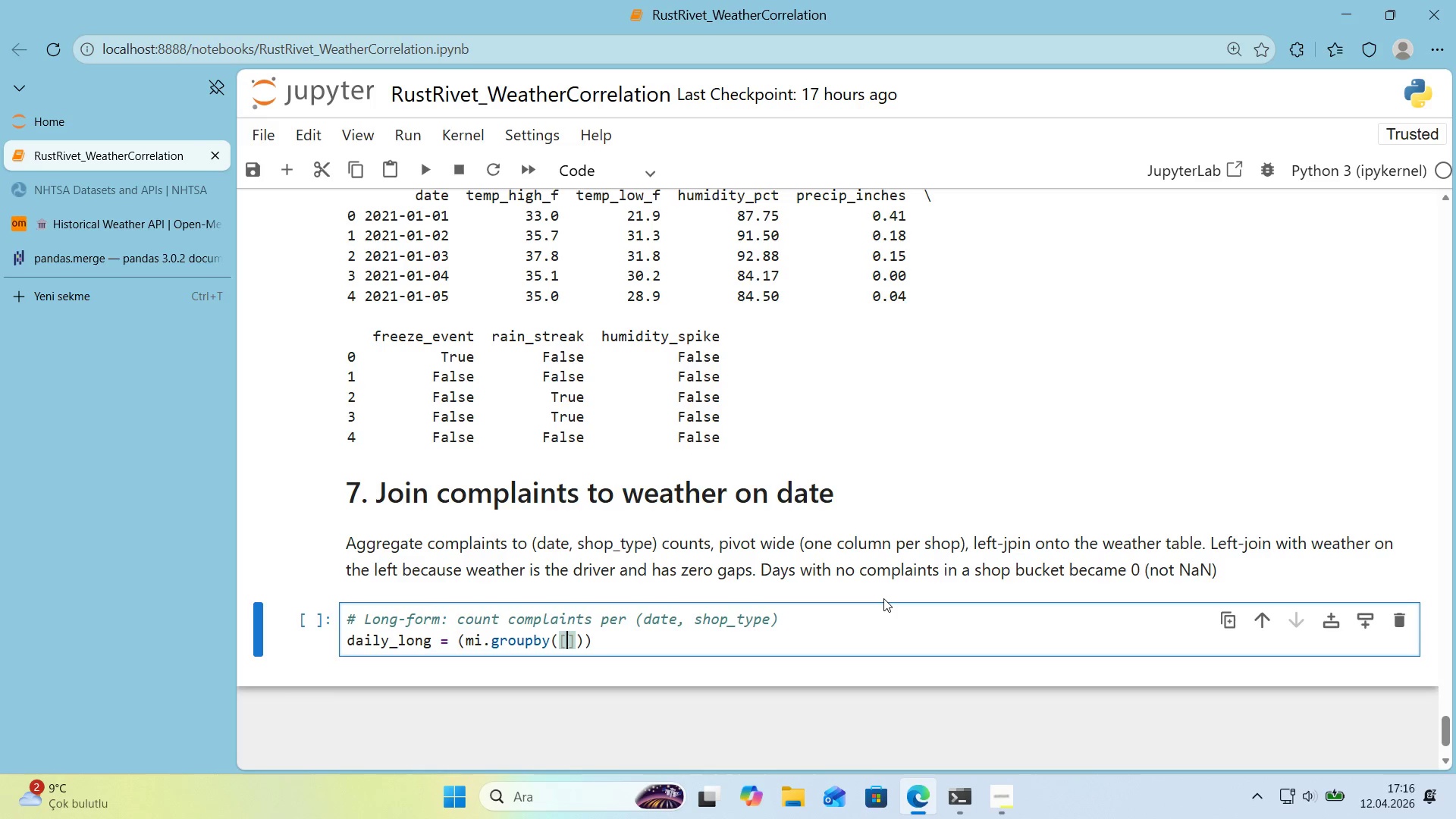 
left_click([467, 636])
 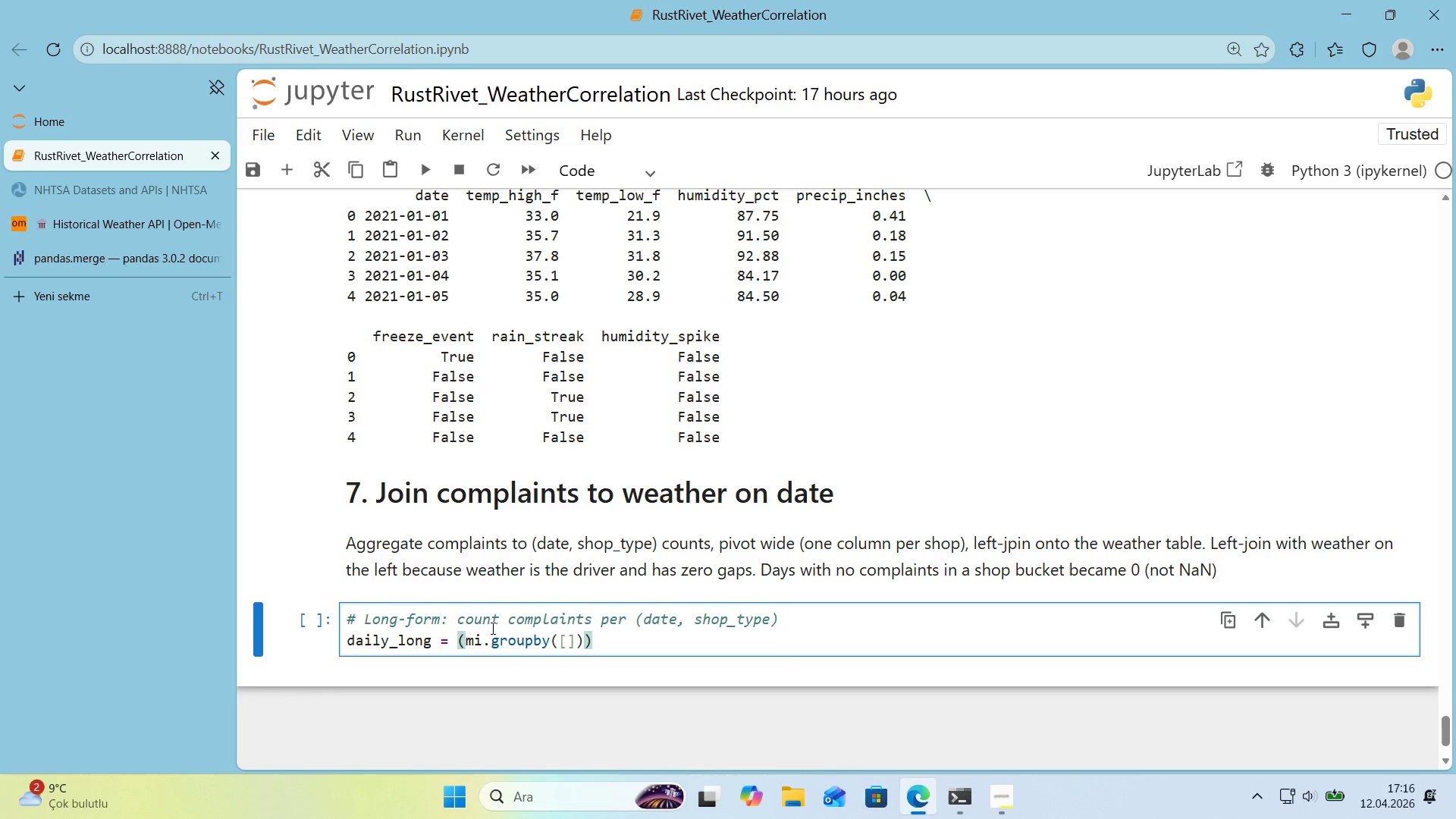 
key(Enter)
 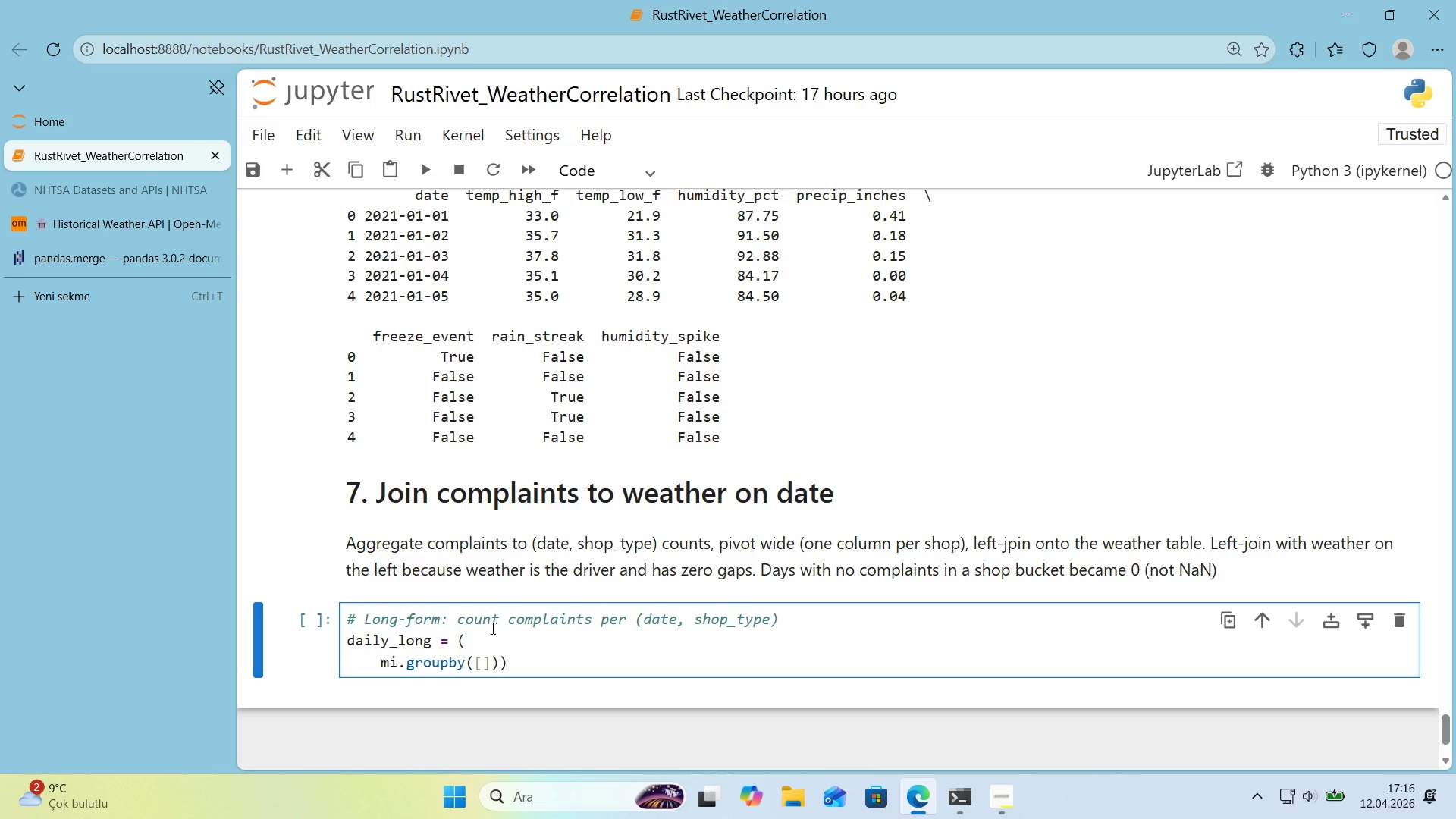 
left_click([482, 670])
 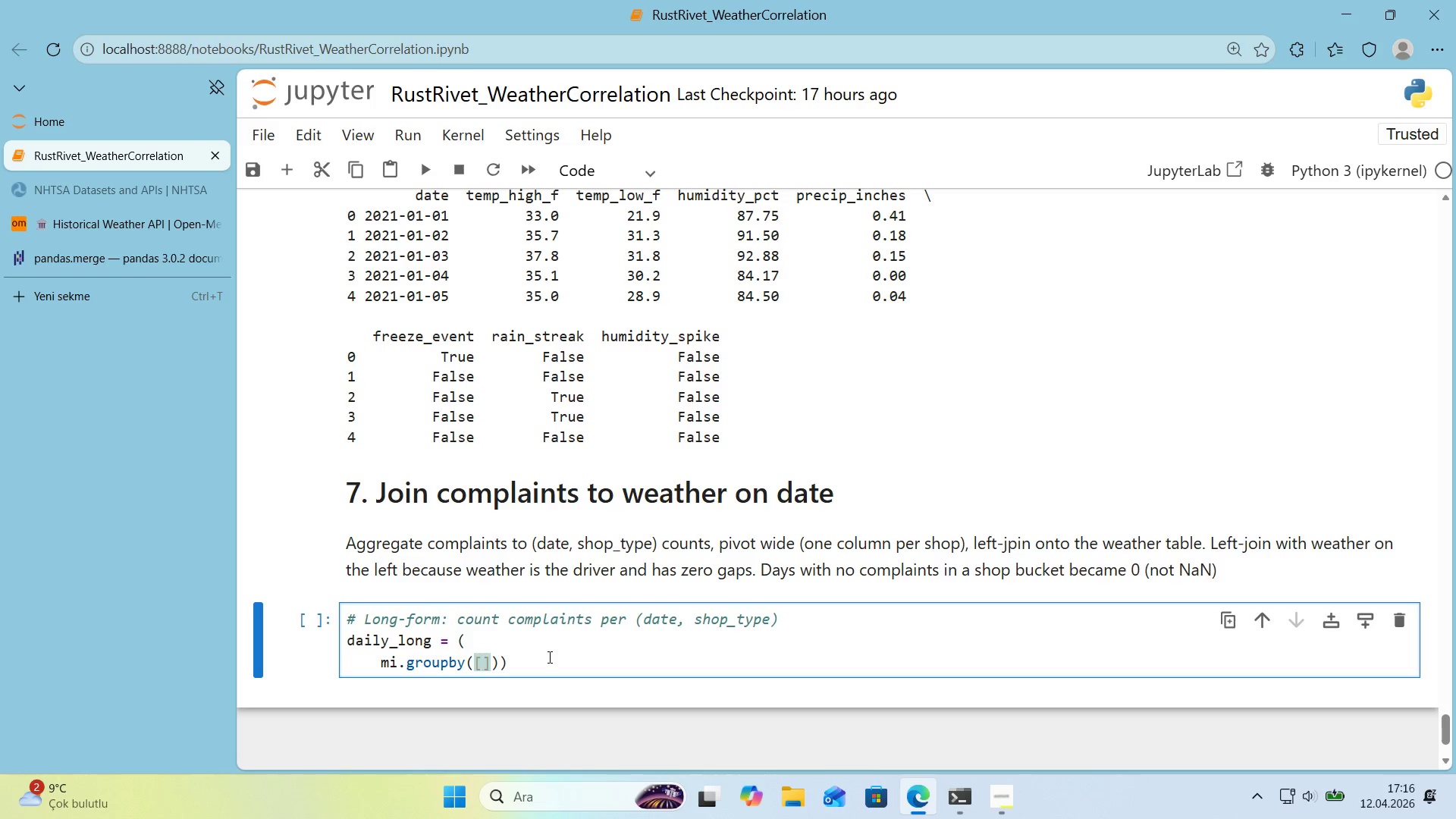 
type(@@)
 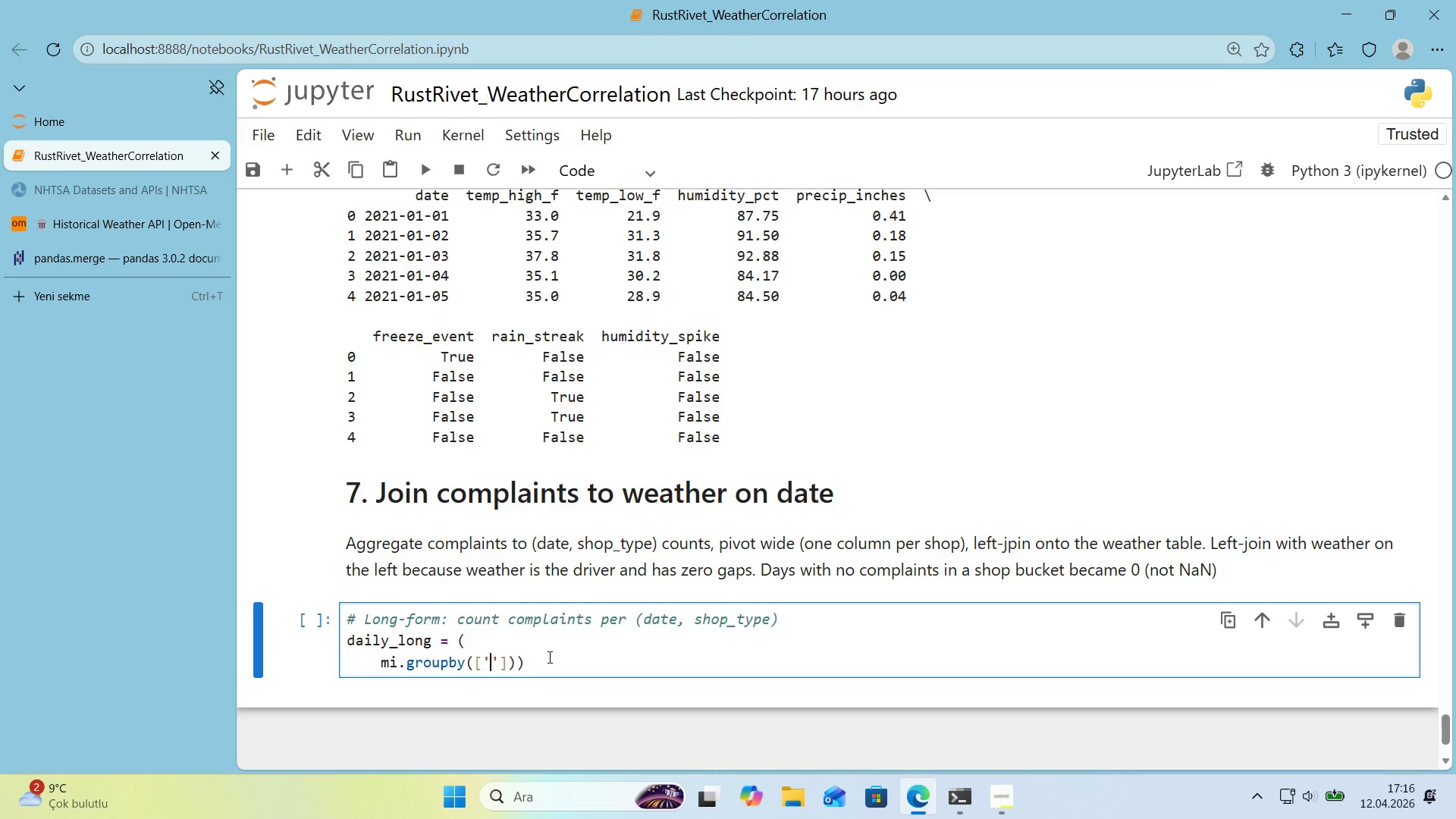 
key(ArrowLeft)
 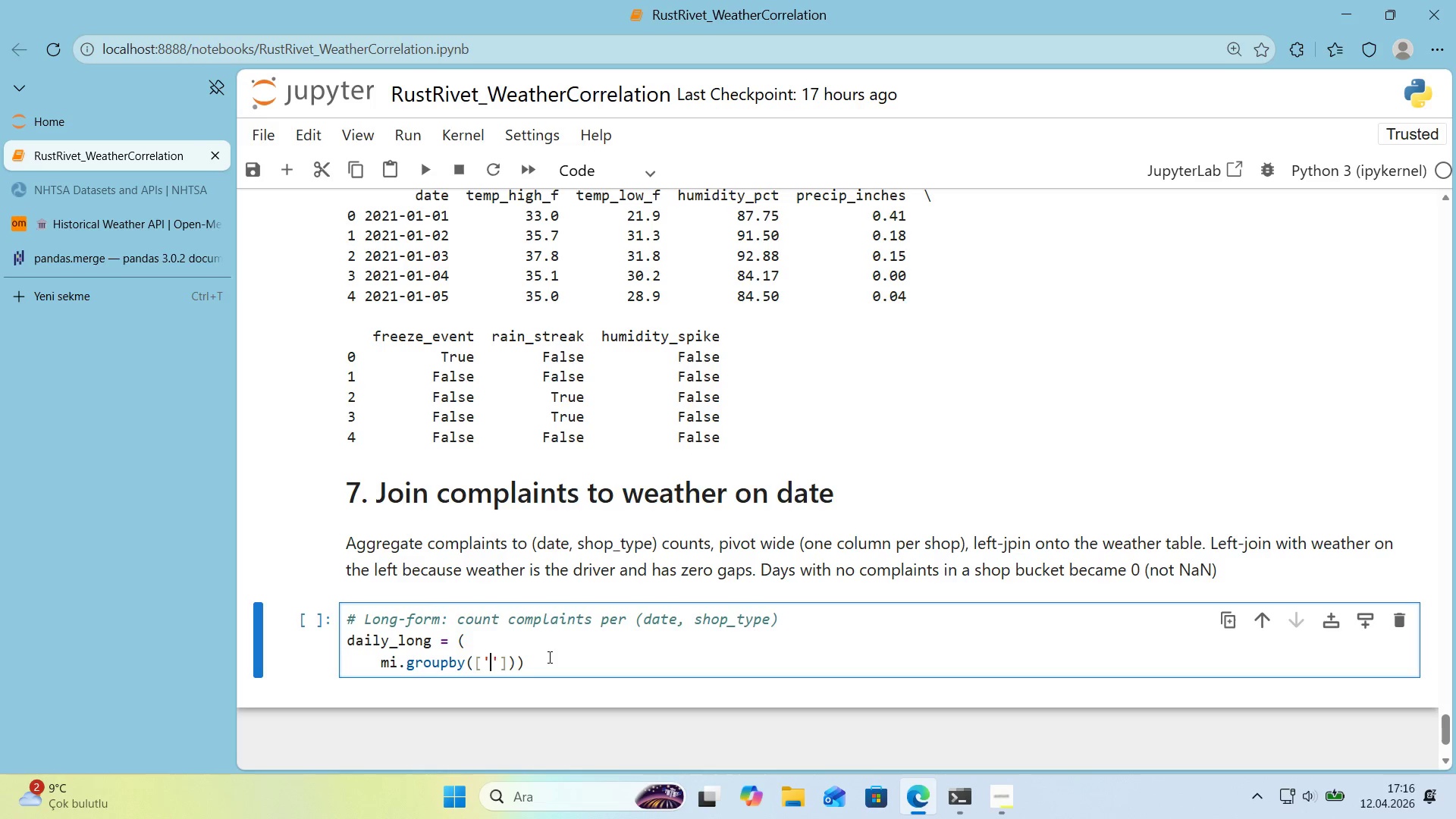 
type(serv'ce_date)
 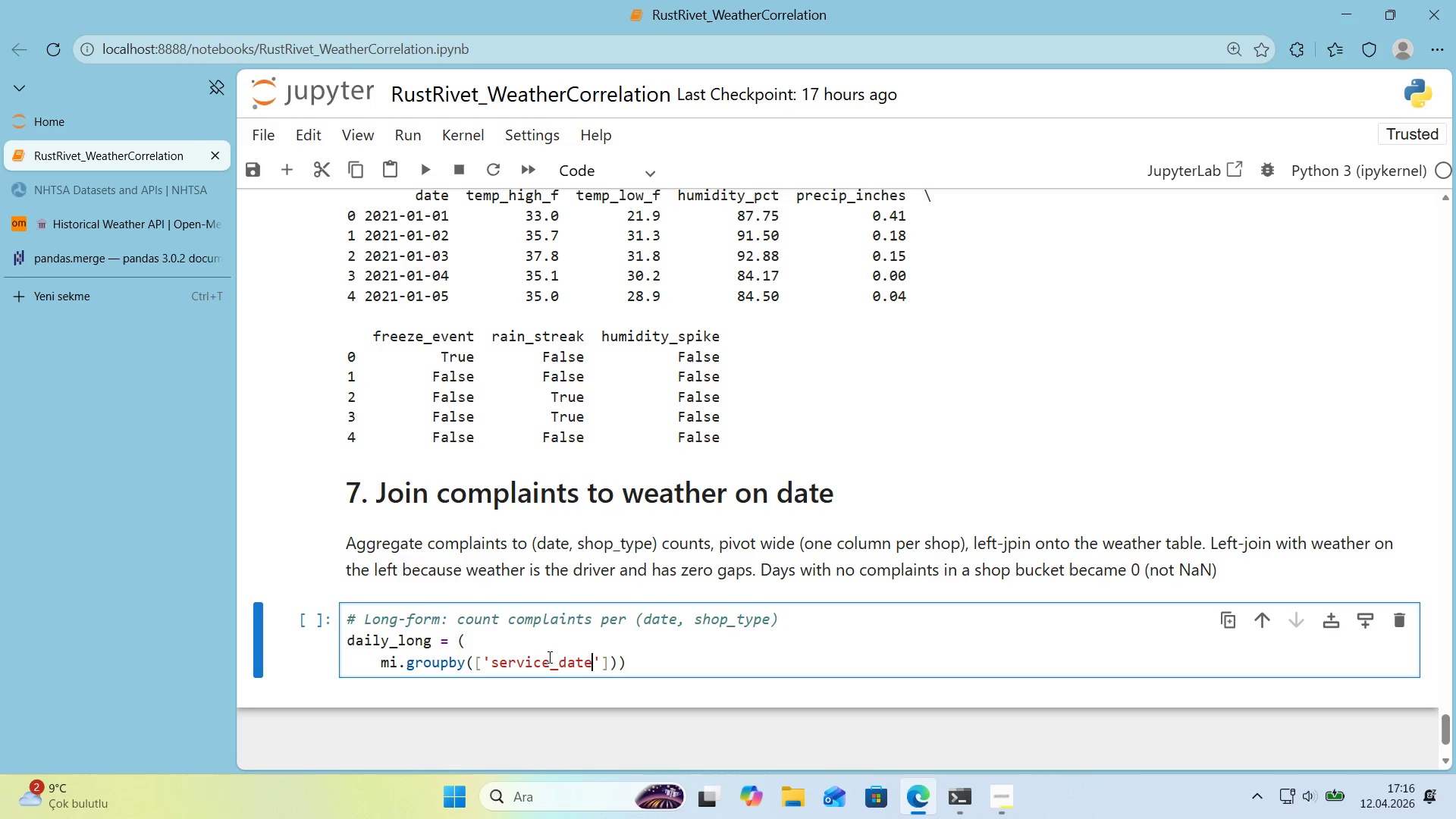 
key(ArrowRight)
 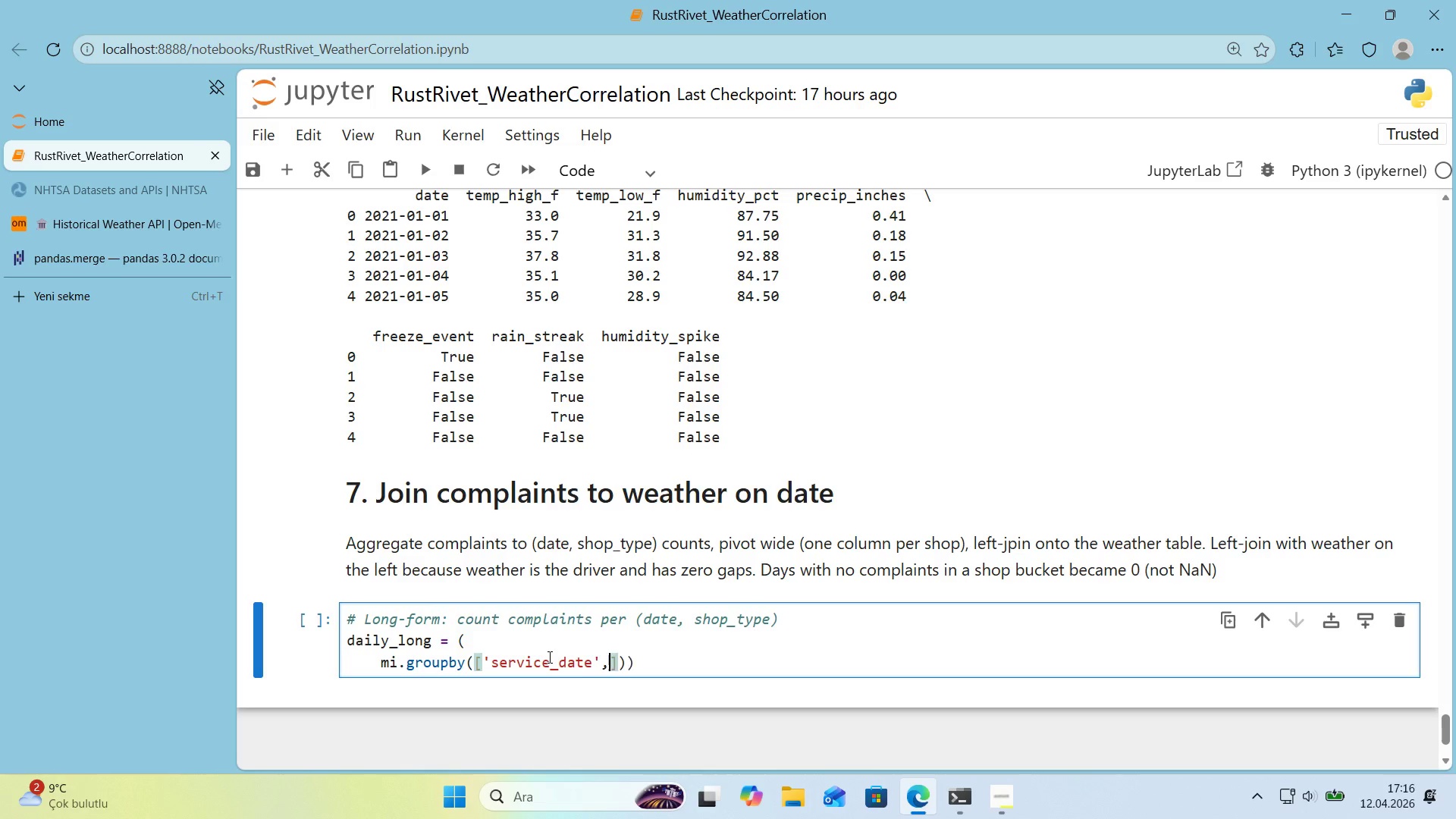 
type(, @@)
 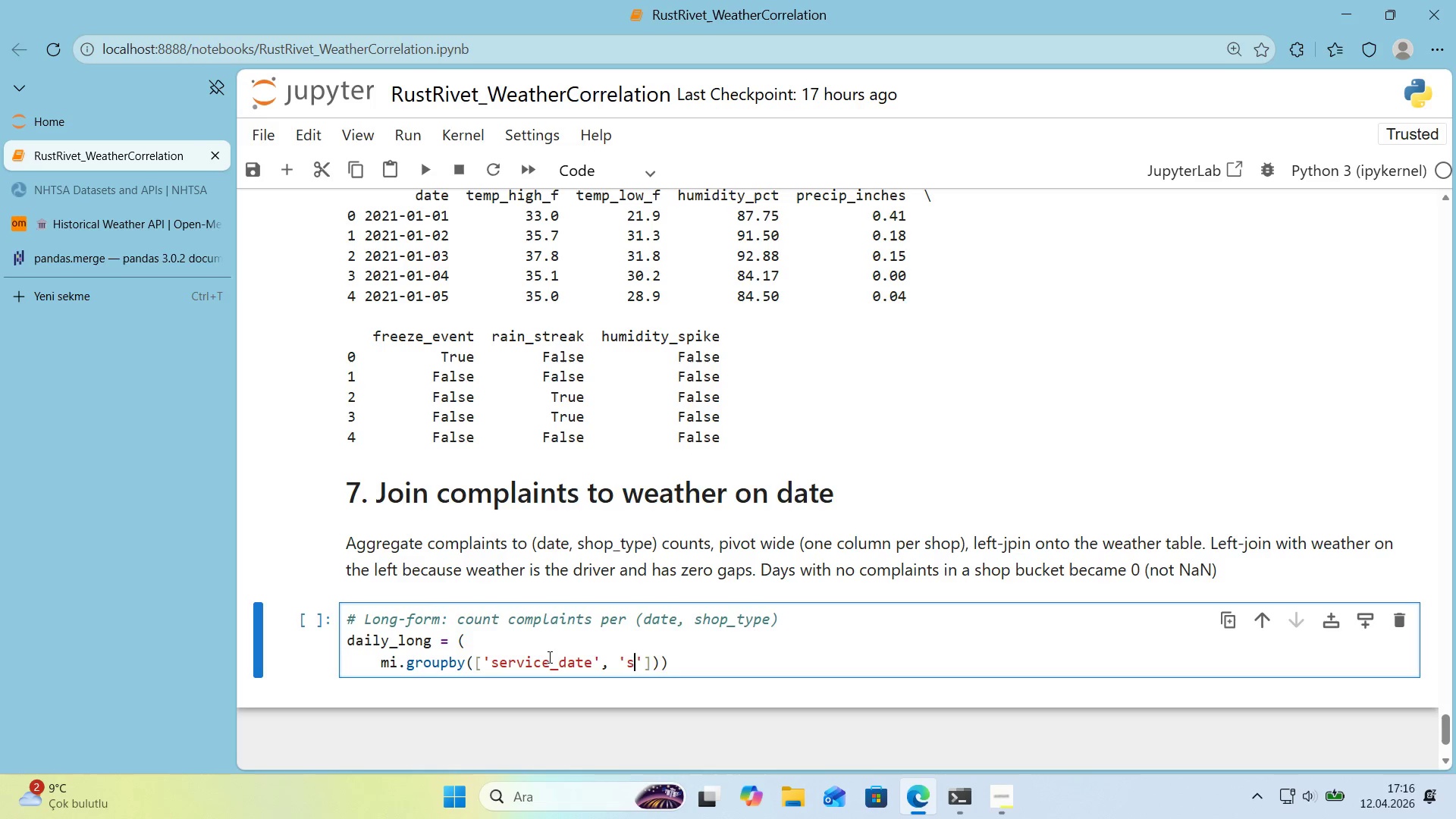 
 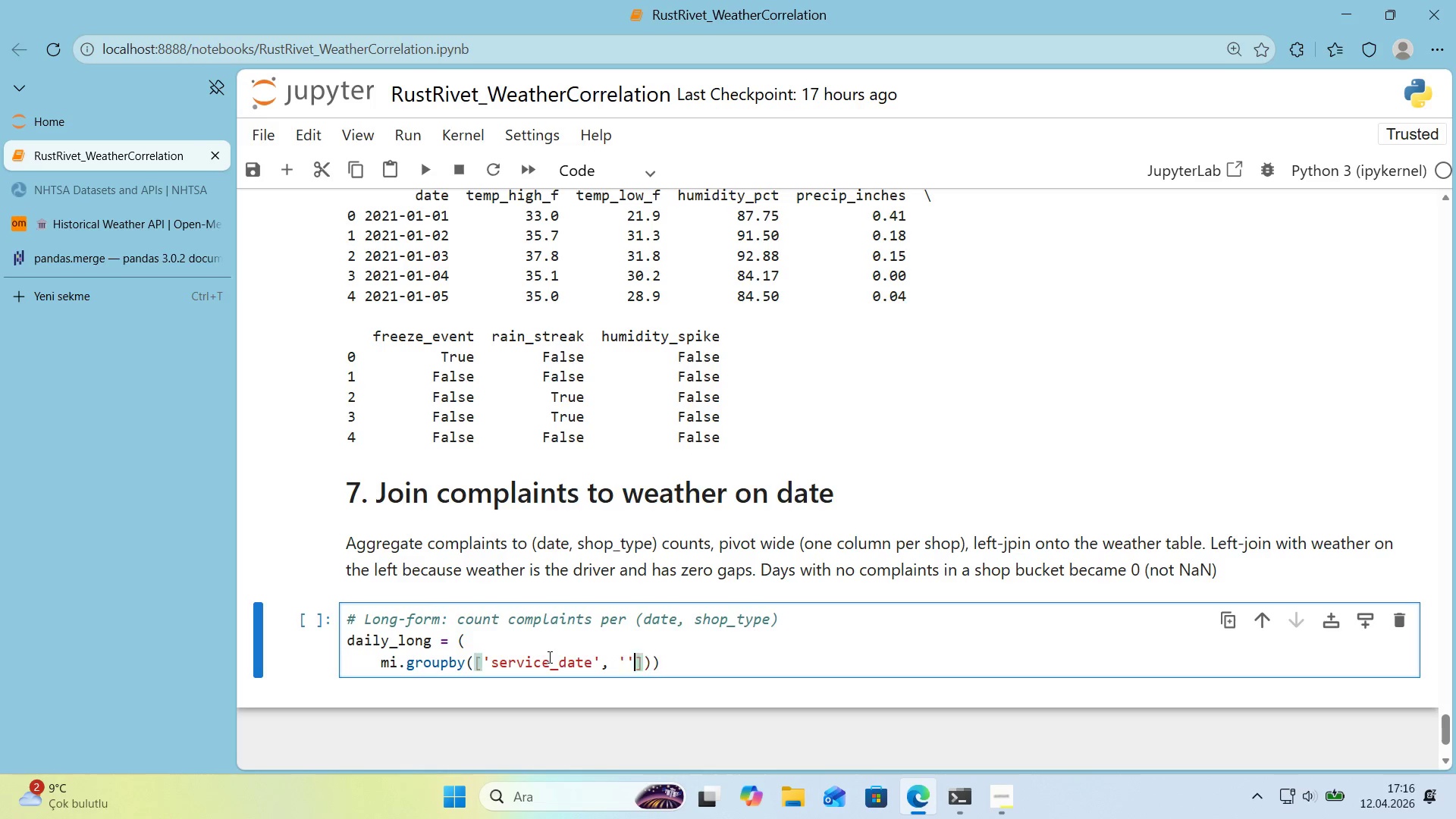 
key(ArrowLeft)
 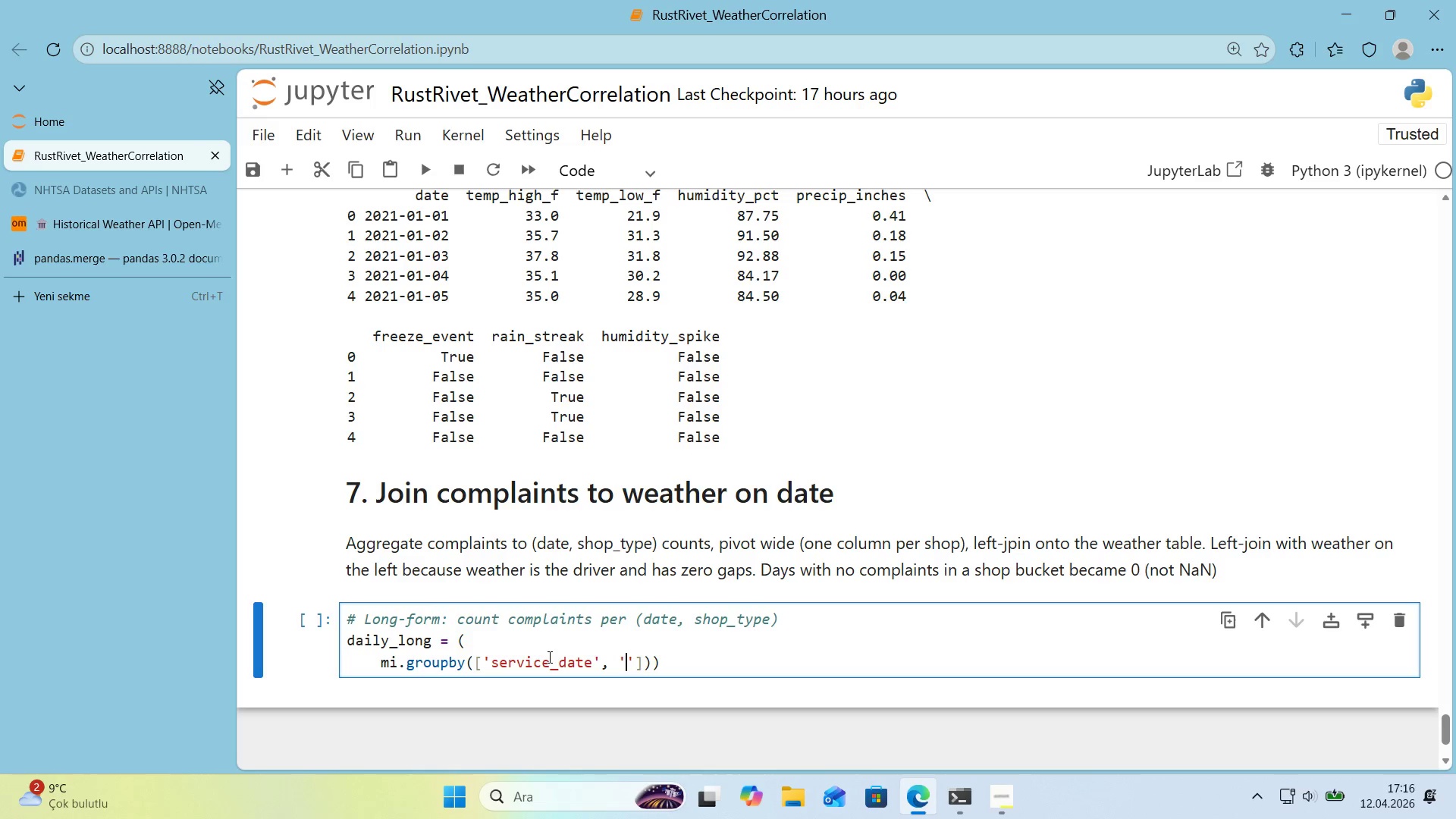 
type(shop_type)
 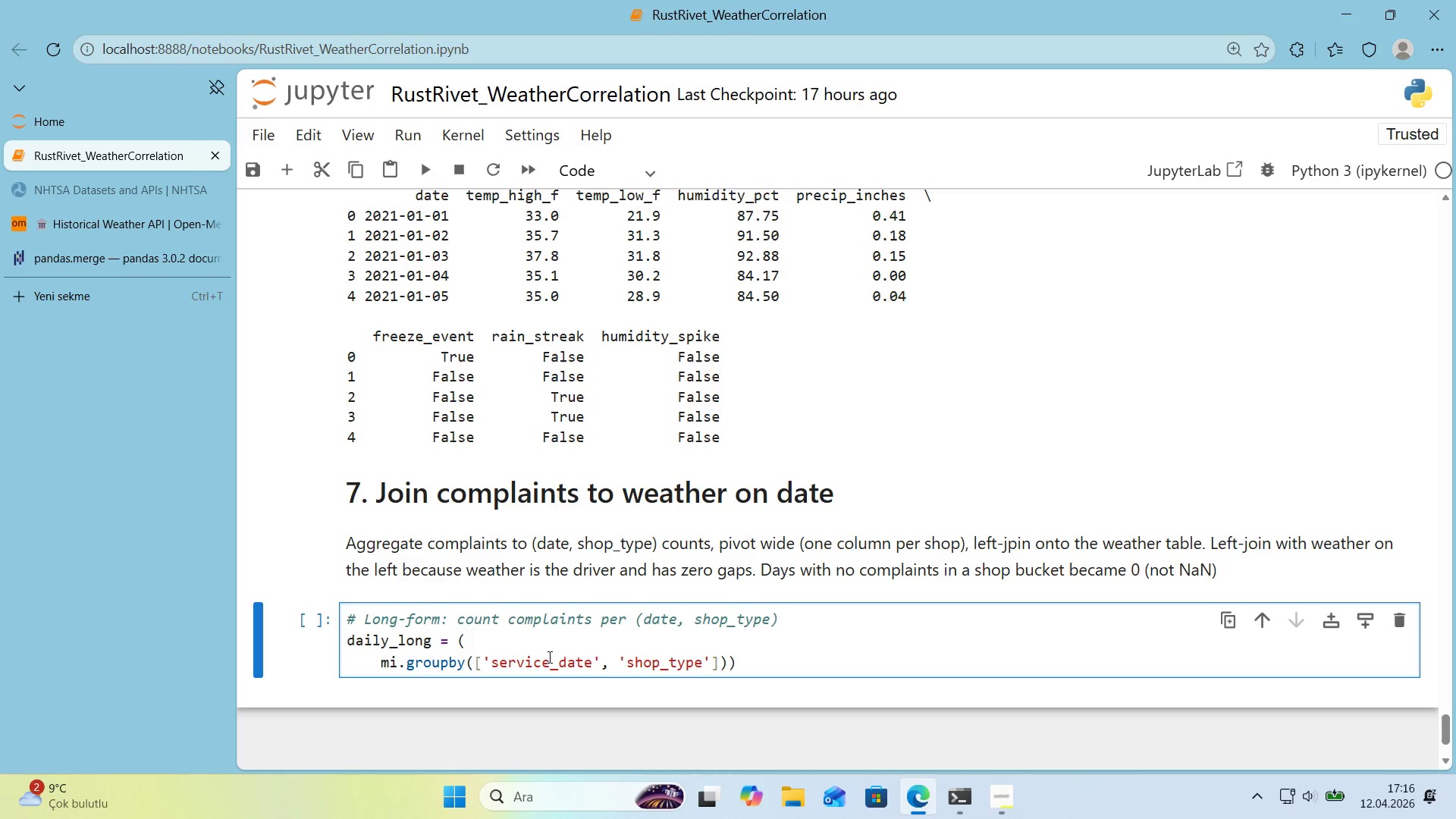 
key(ArrowRight)
 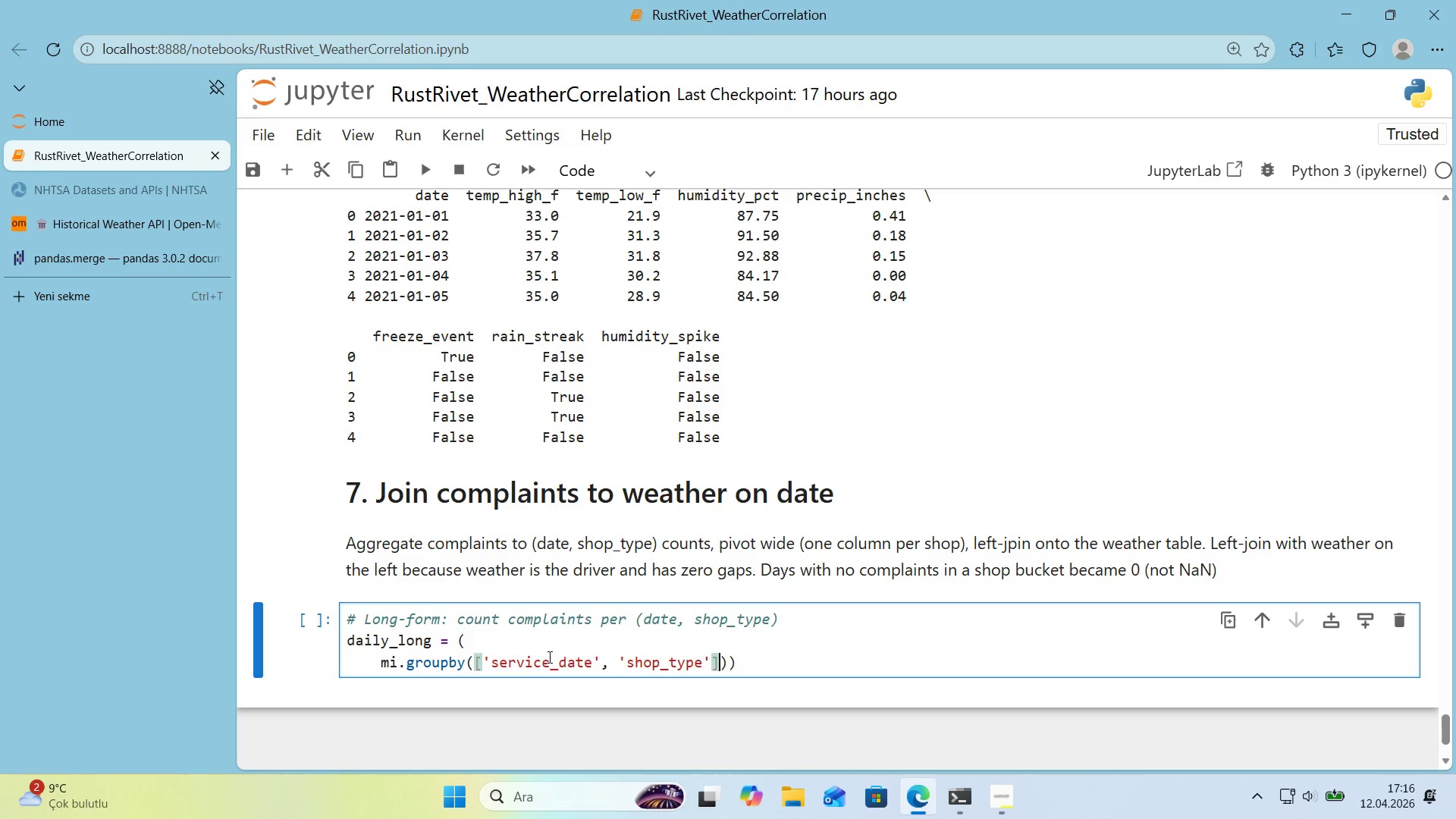 
key(ArrowRight)
 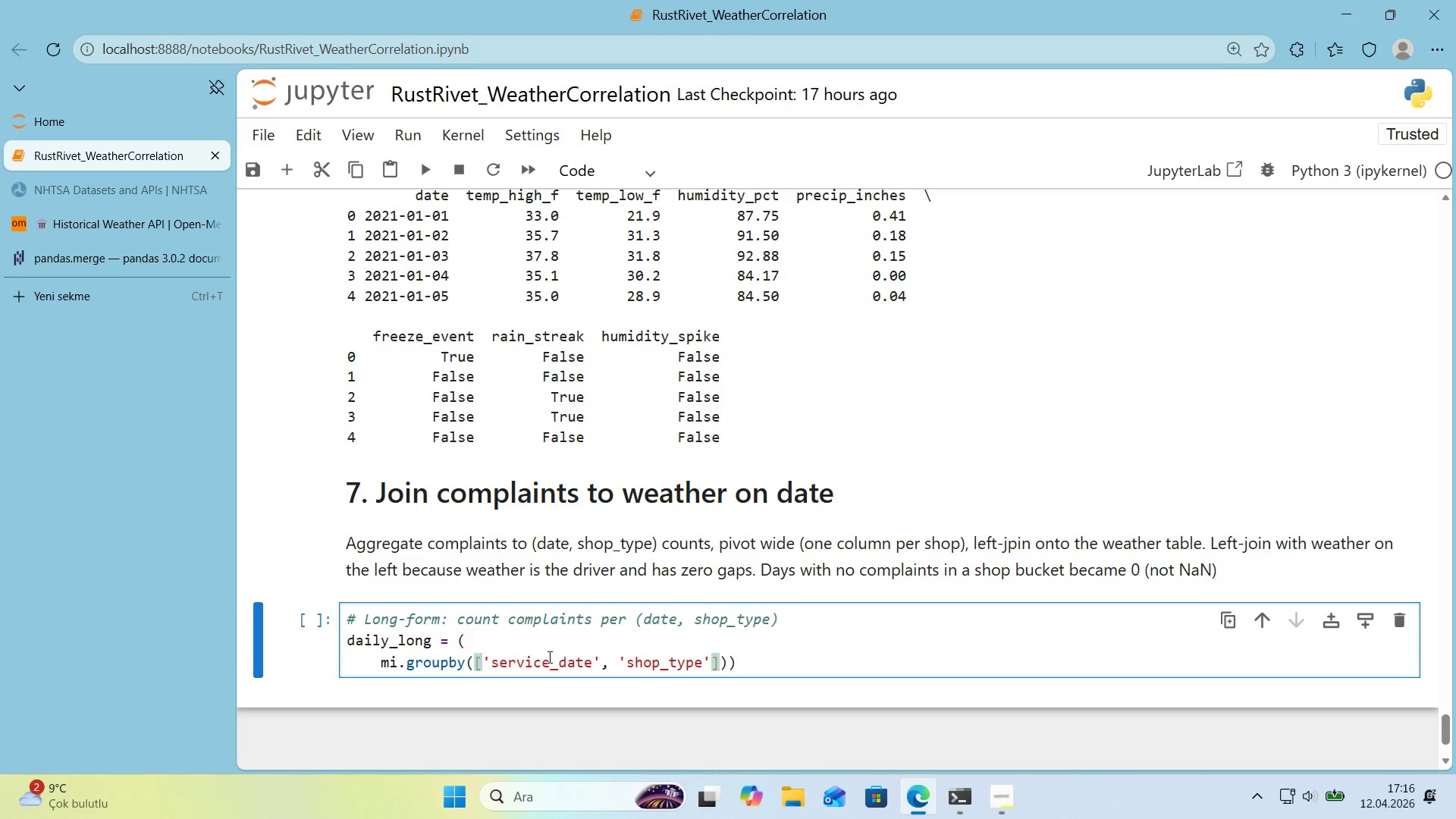 
key(ArrowRight)
 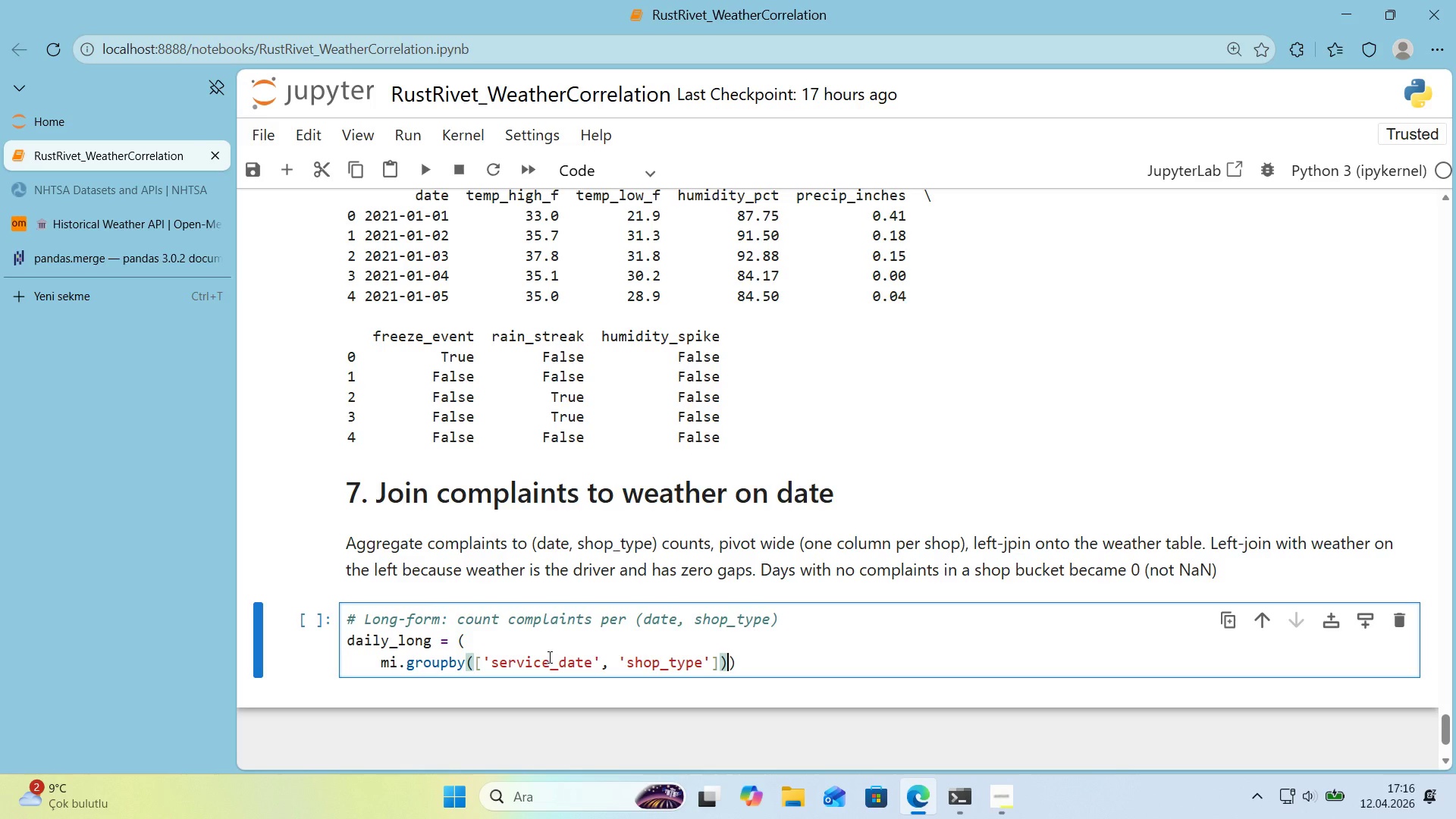 
key(Enter)
 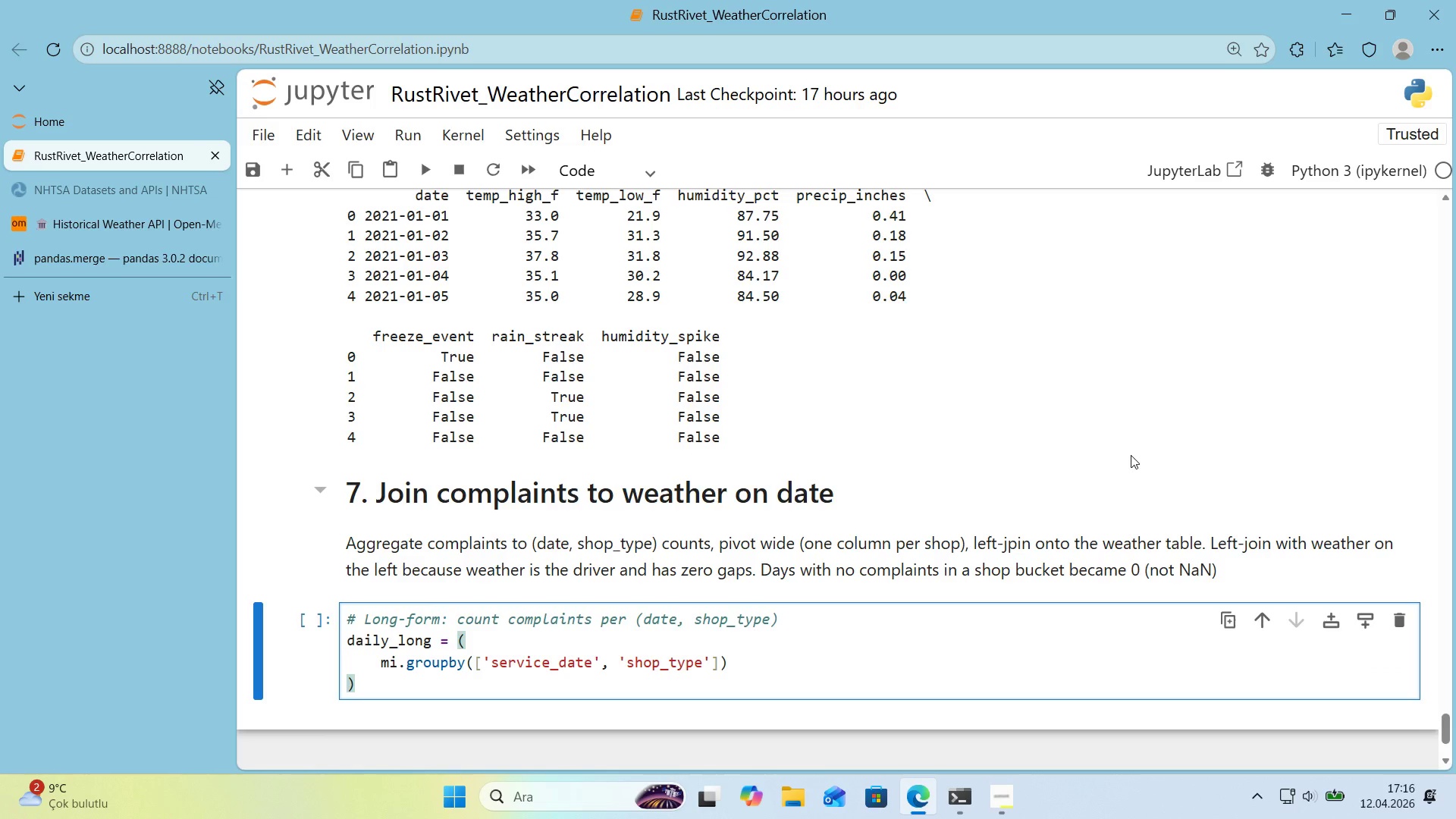 
key(Tab)
key(Tab)
key(Backspace)
type(  .s'ze*()
 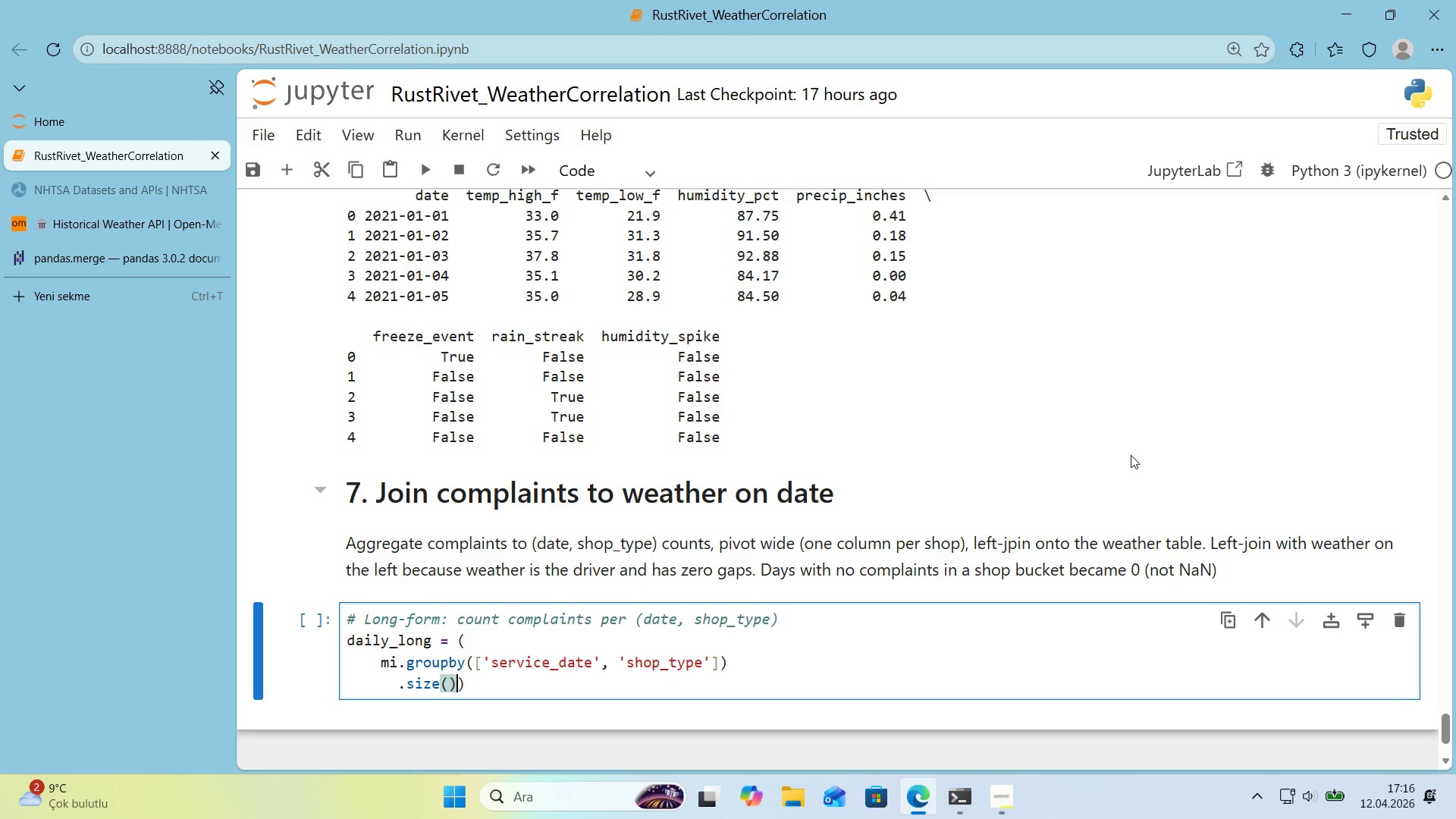 
key(Enter)
 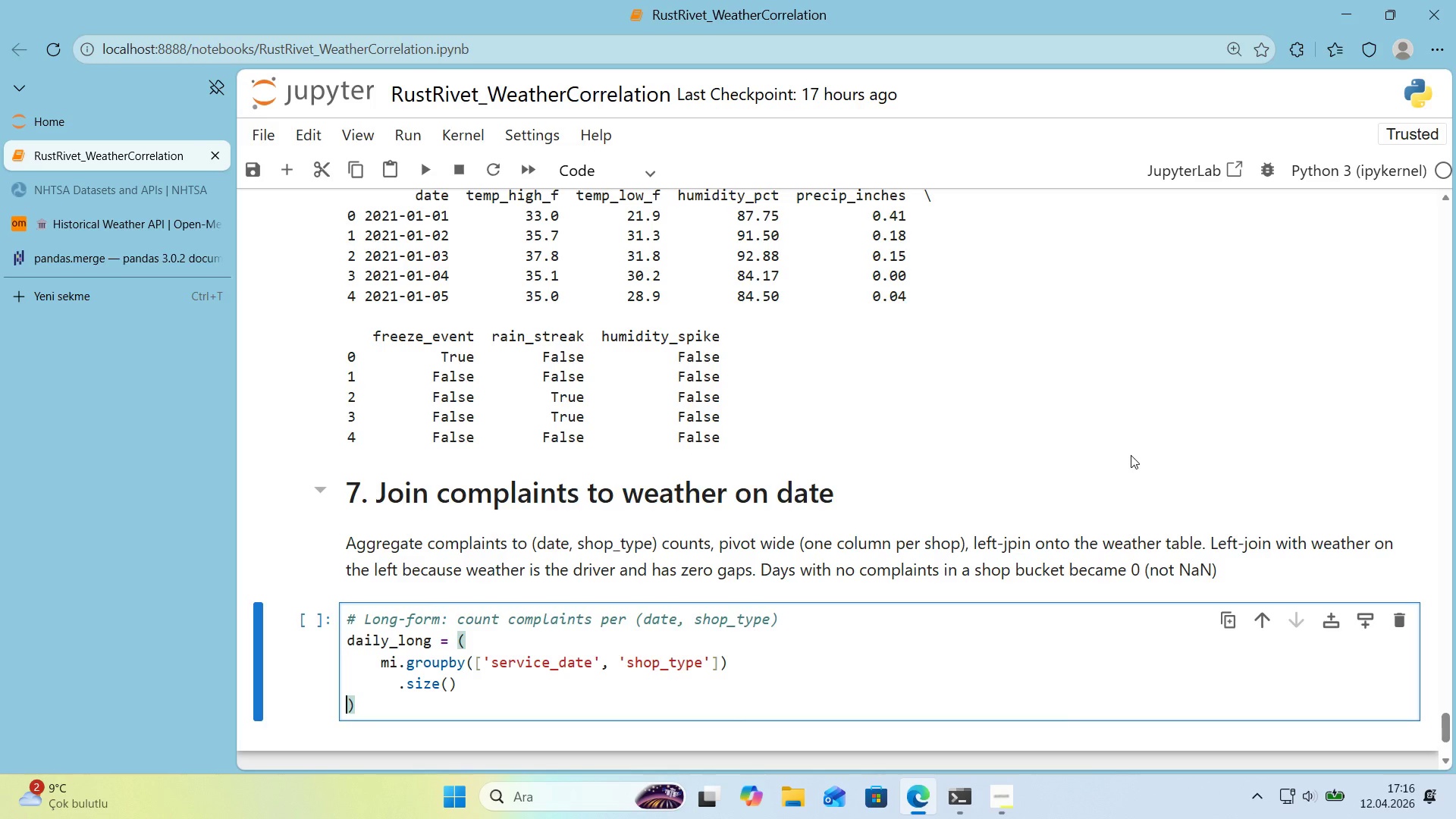 
key(Tab)
 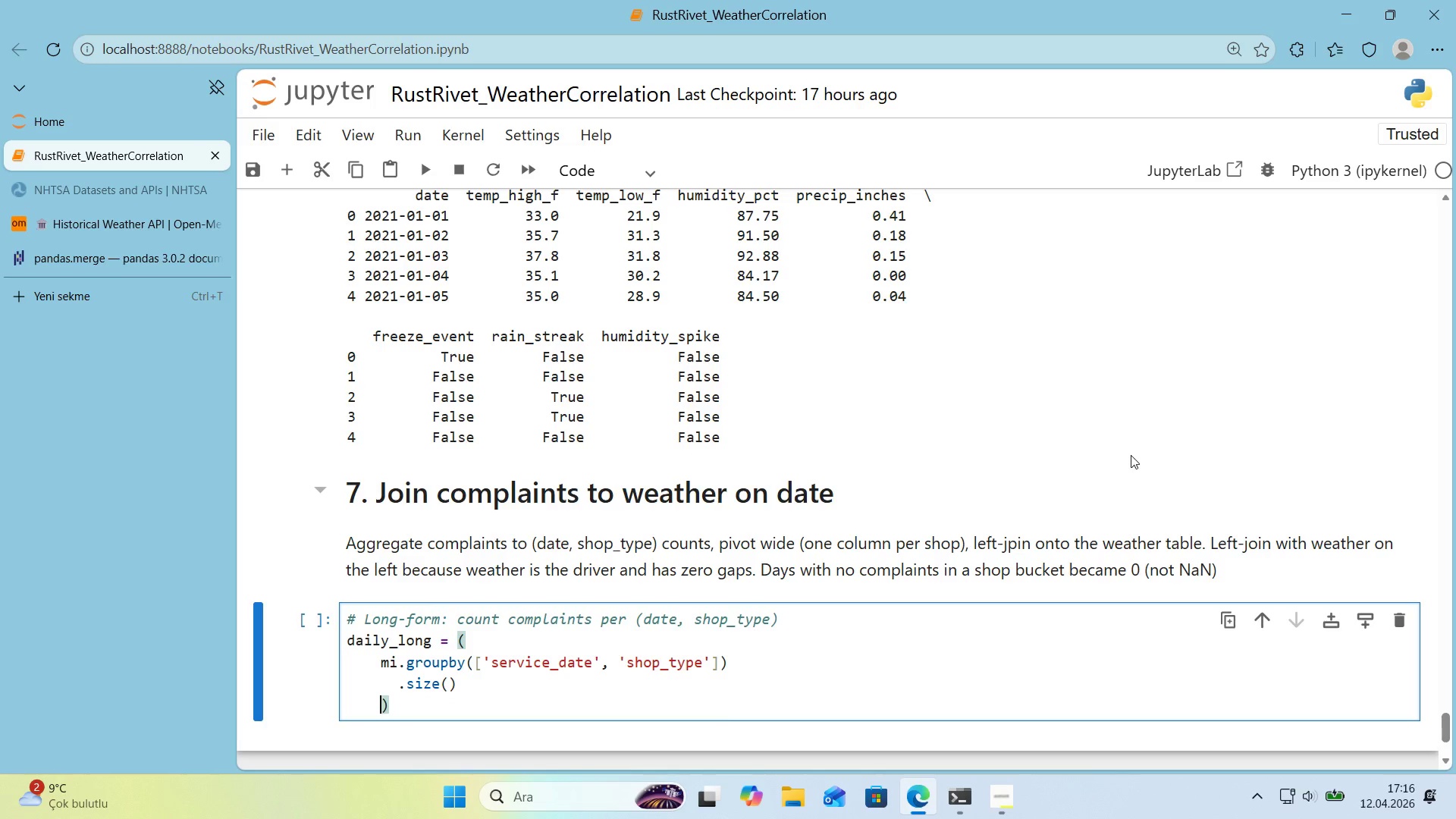 
key(Tab)
 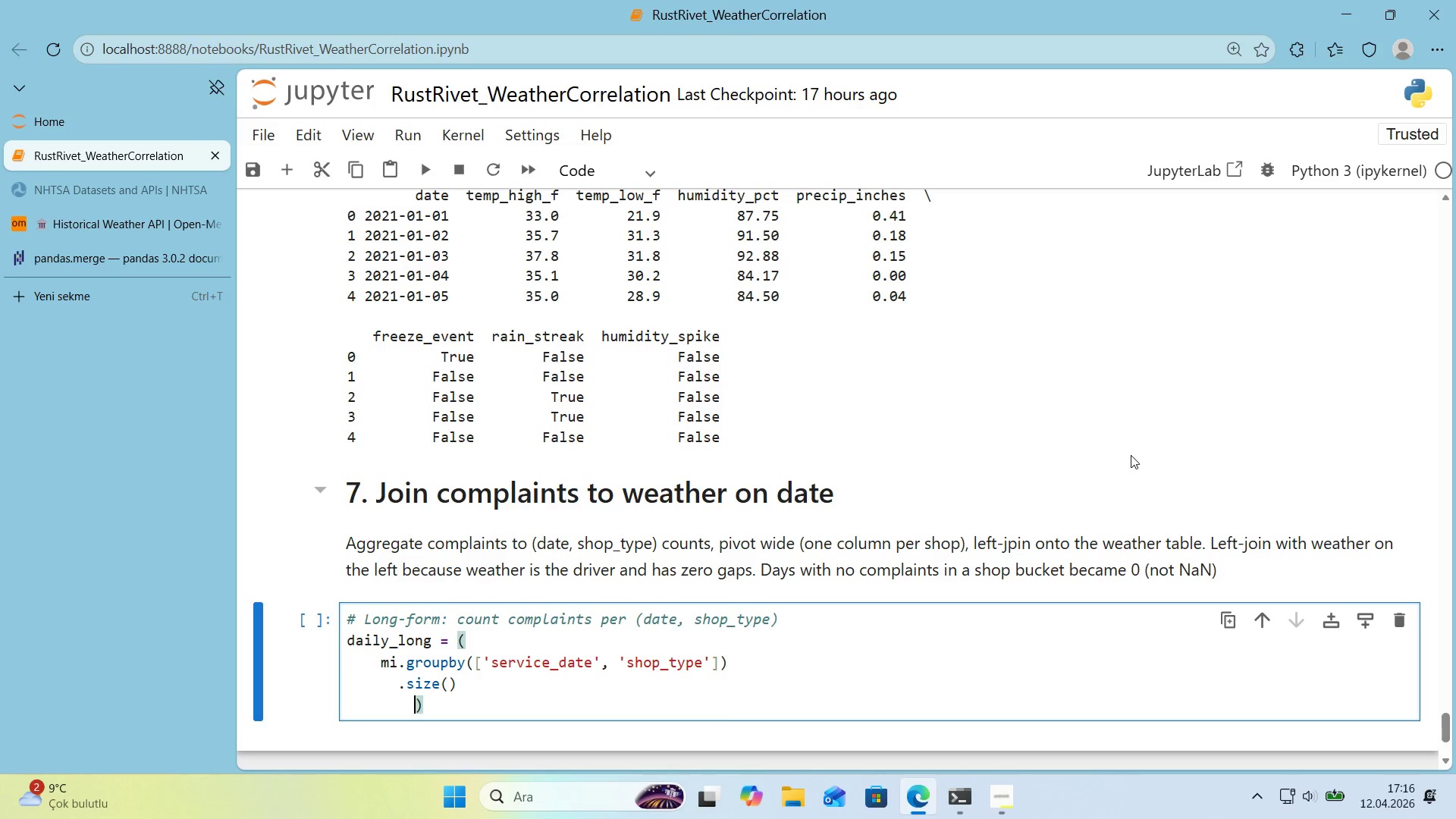 
key(Backspace)
 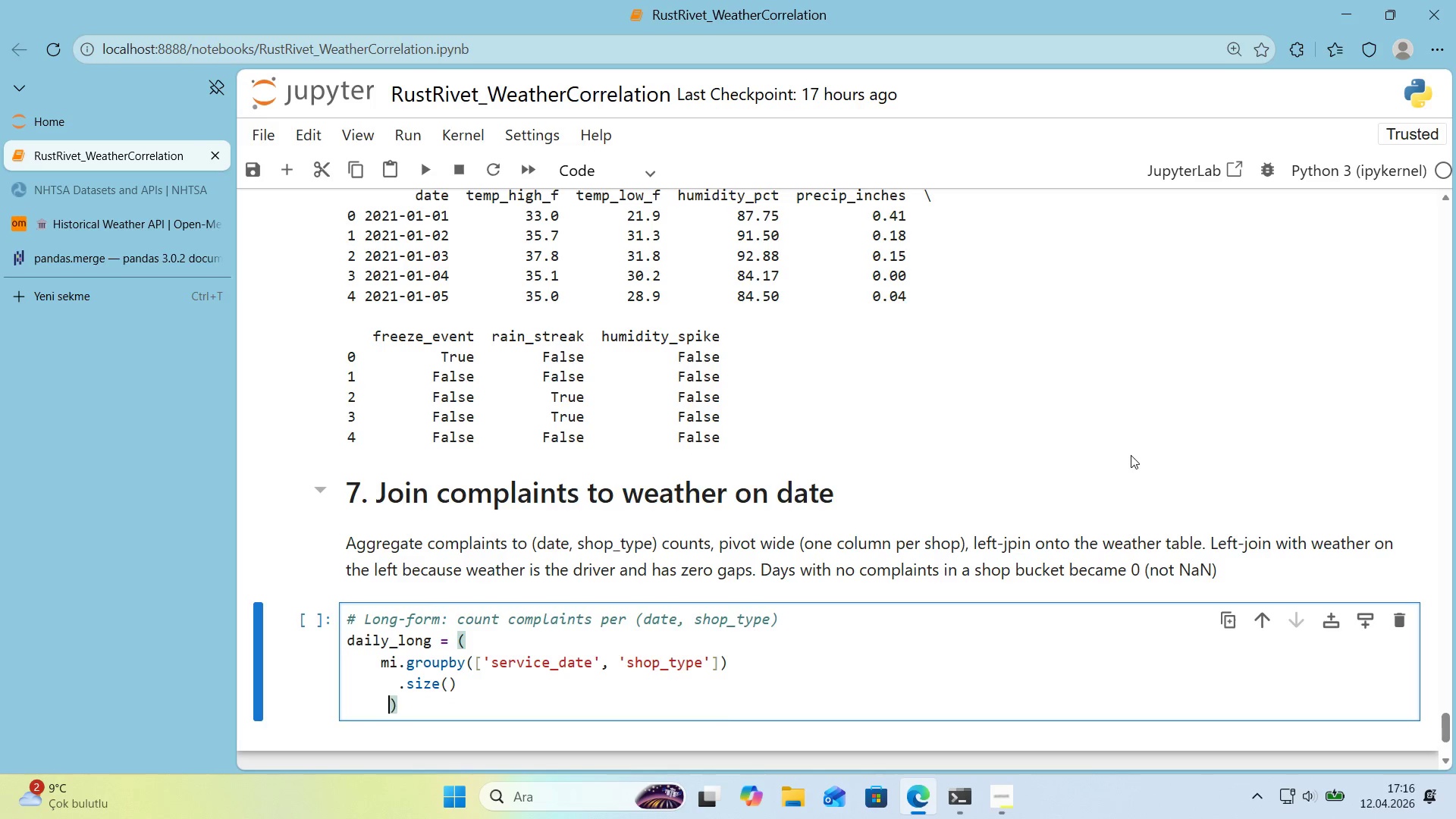 
key(Space)
 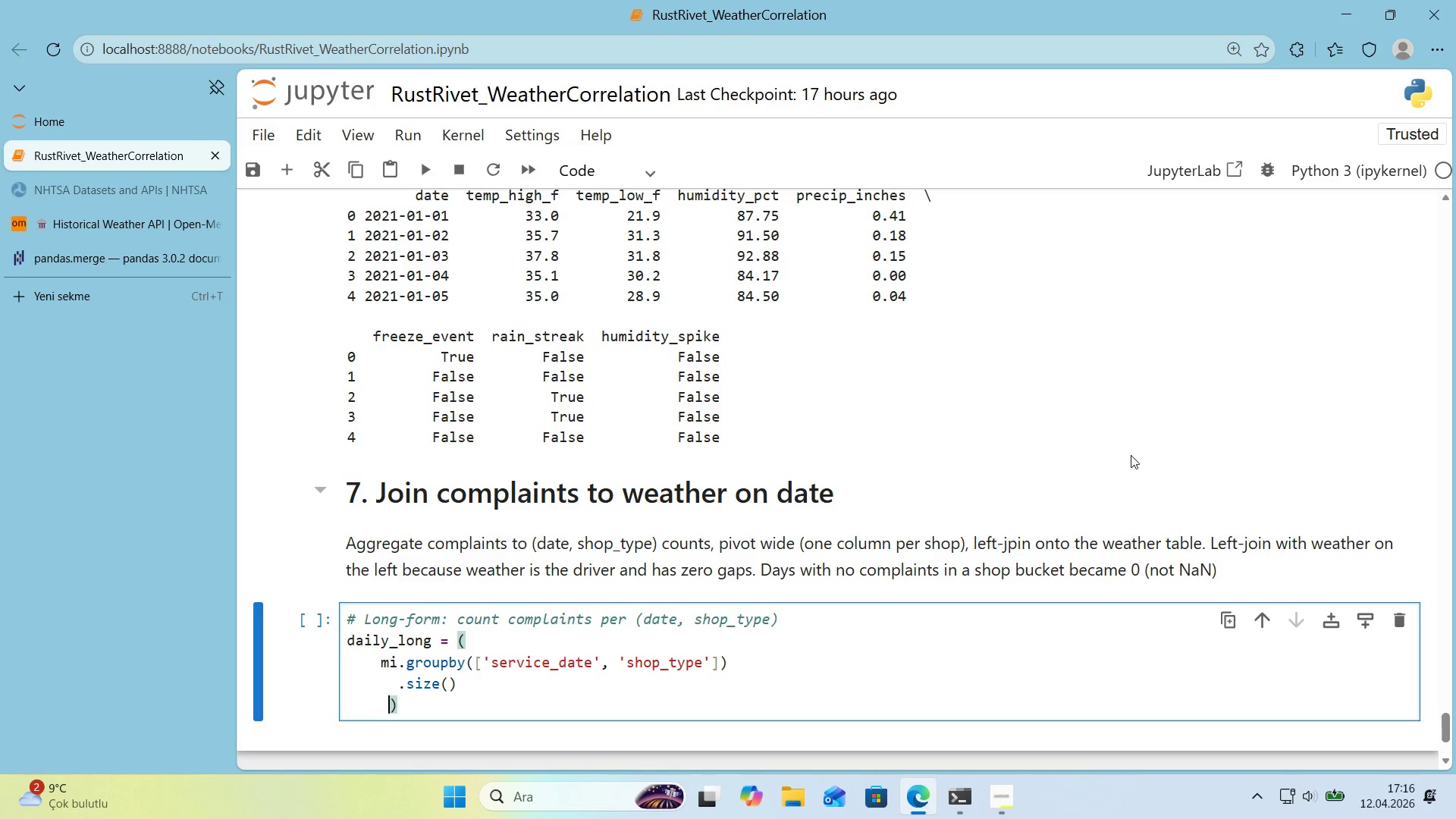 
key(Space)
 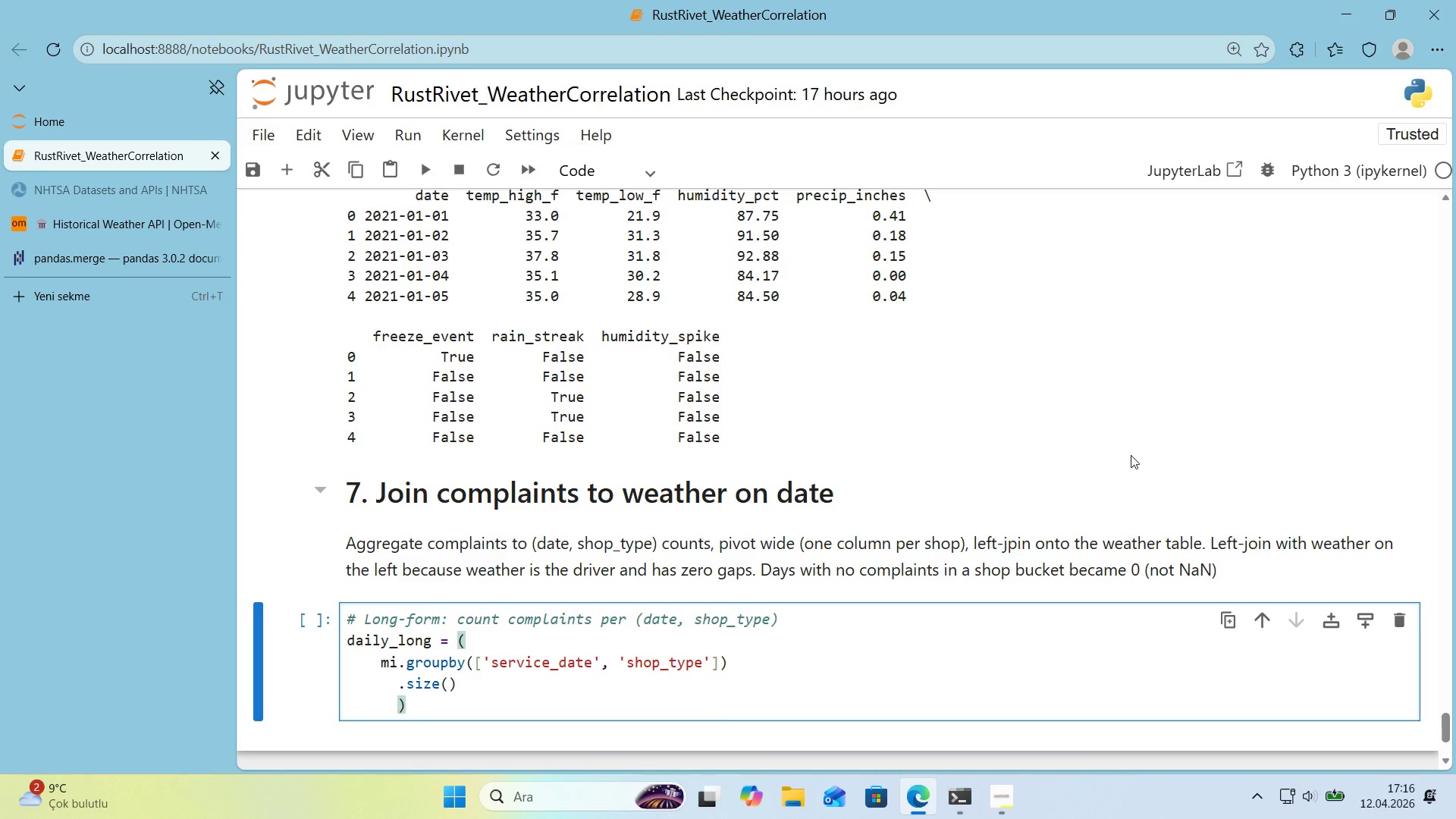 
key(Backspace)
 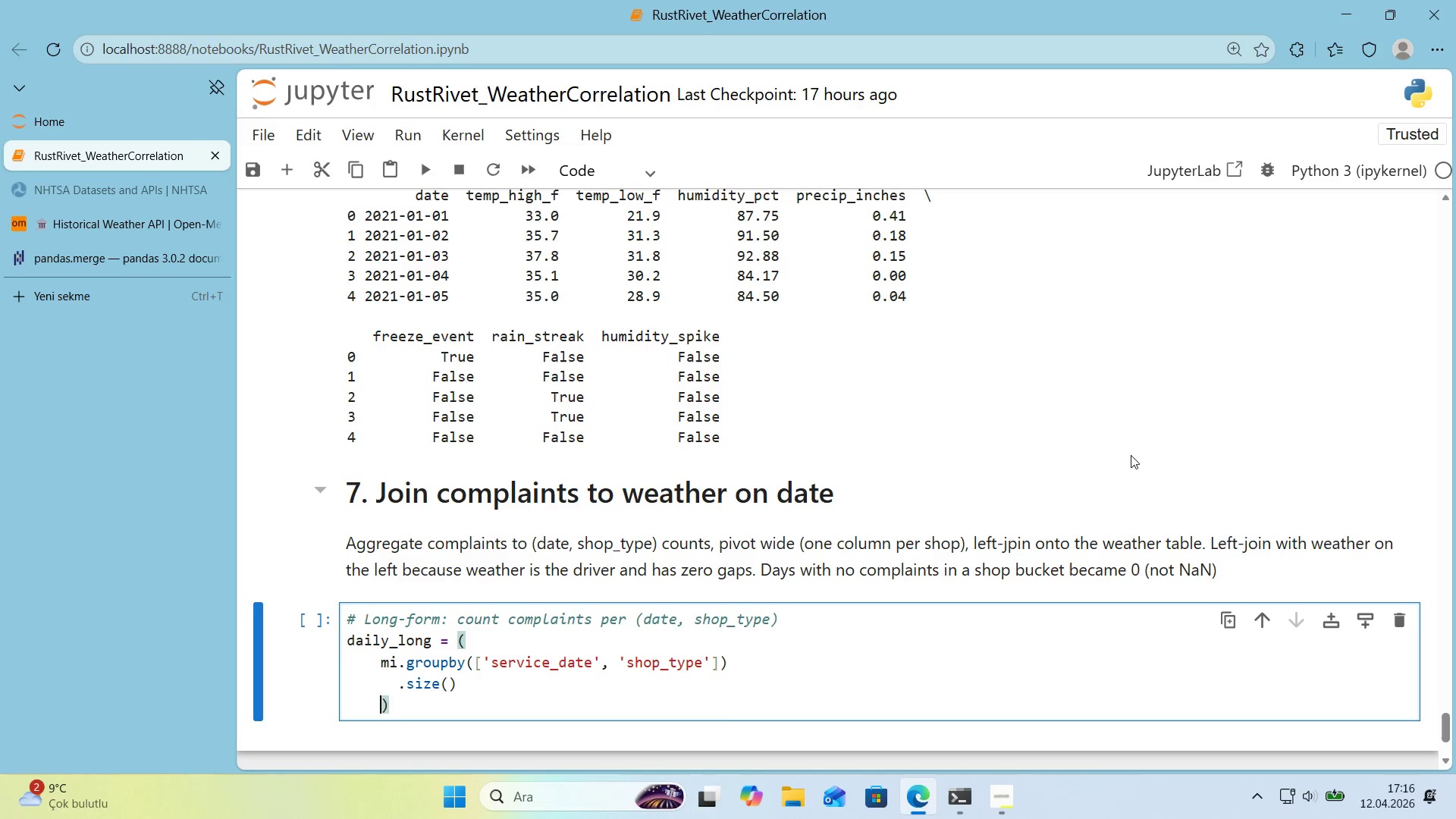 
key(Backspace)
 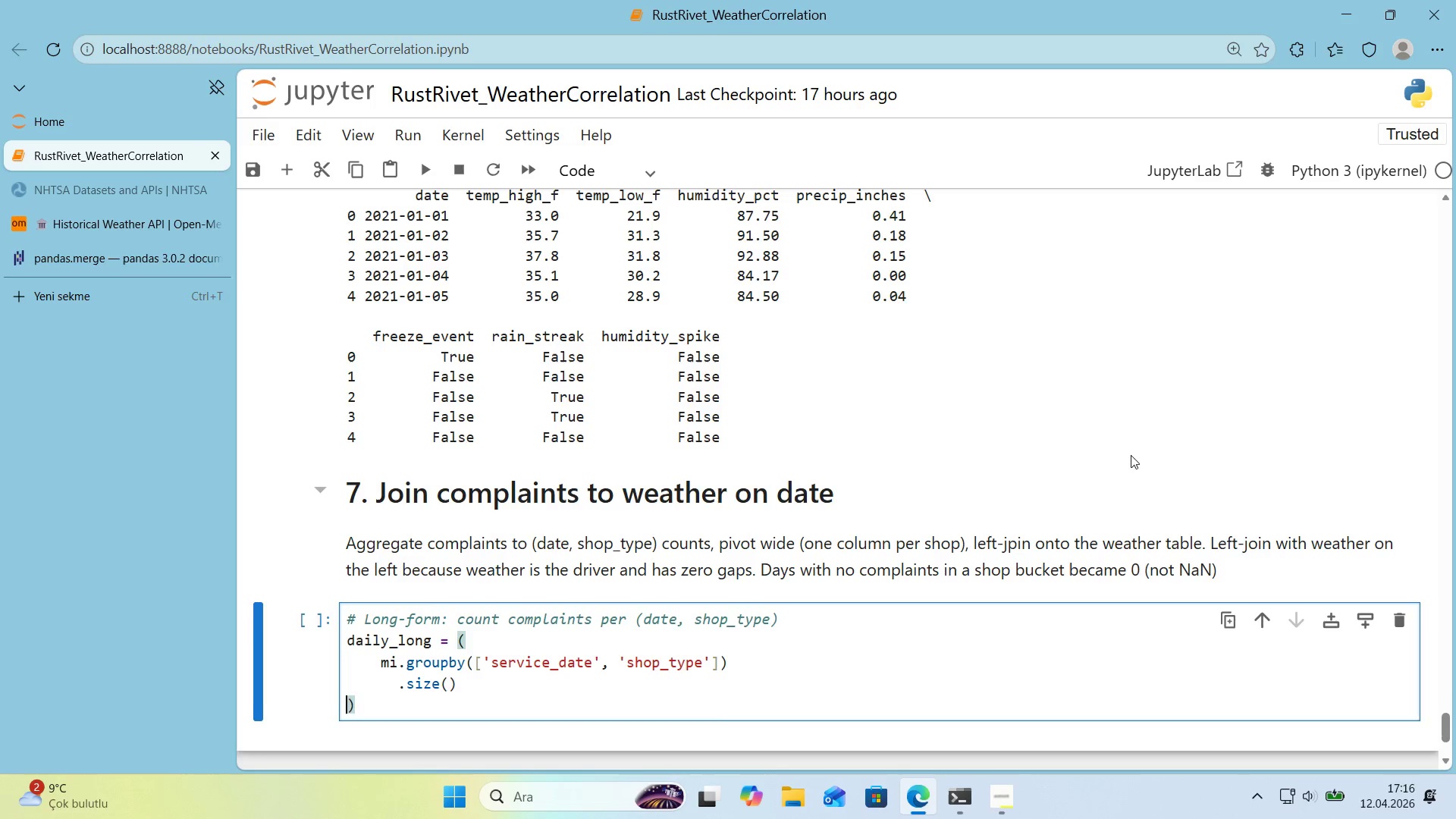 
key(Backspace)
 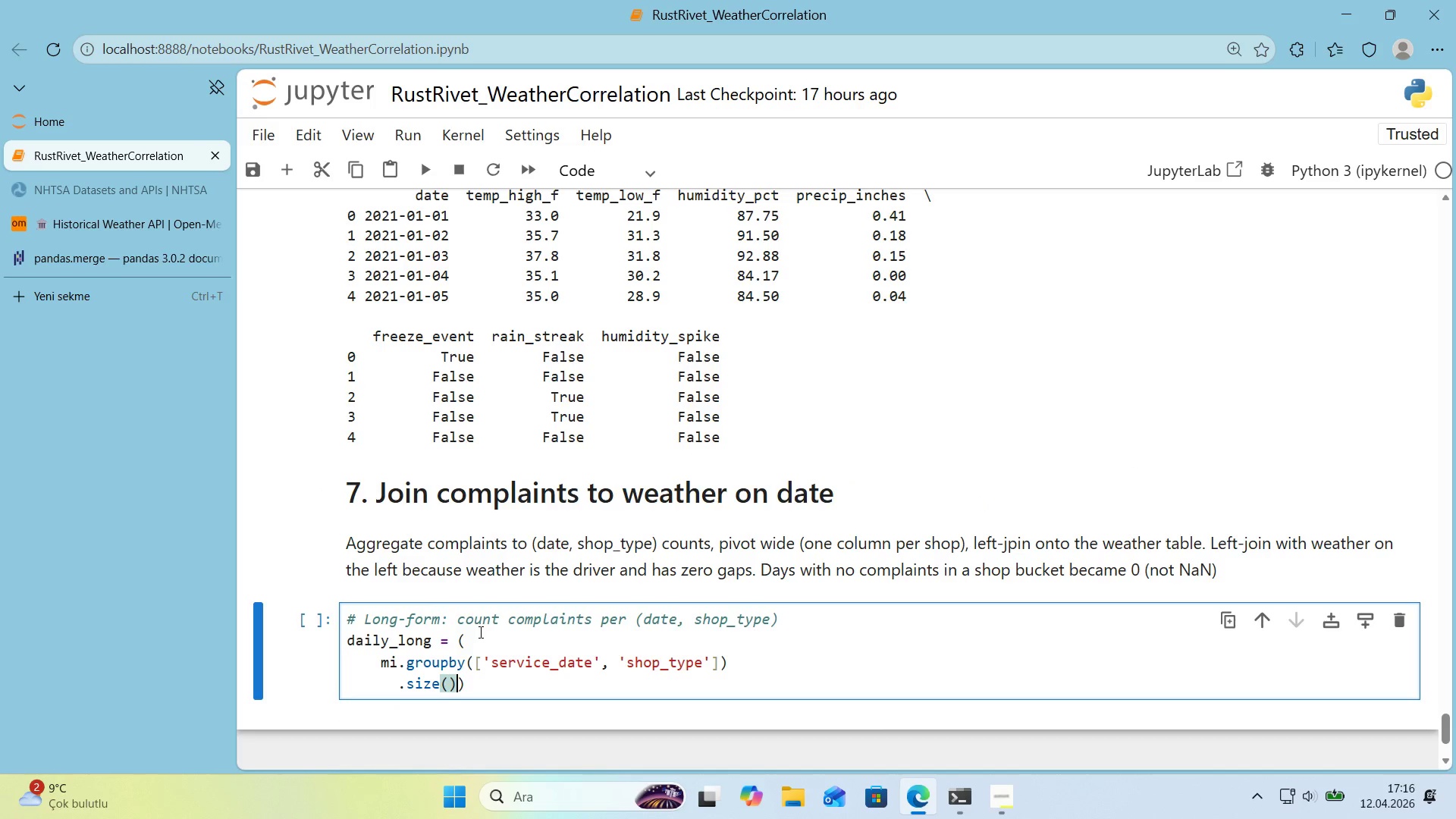 
scroll: coordinate [470, 643], scroll_direction: down, amount: 1.0
 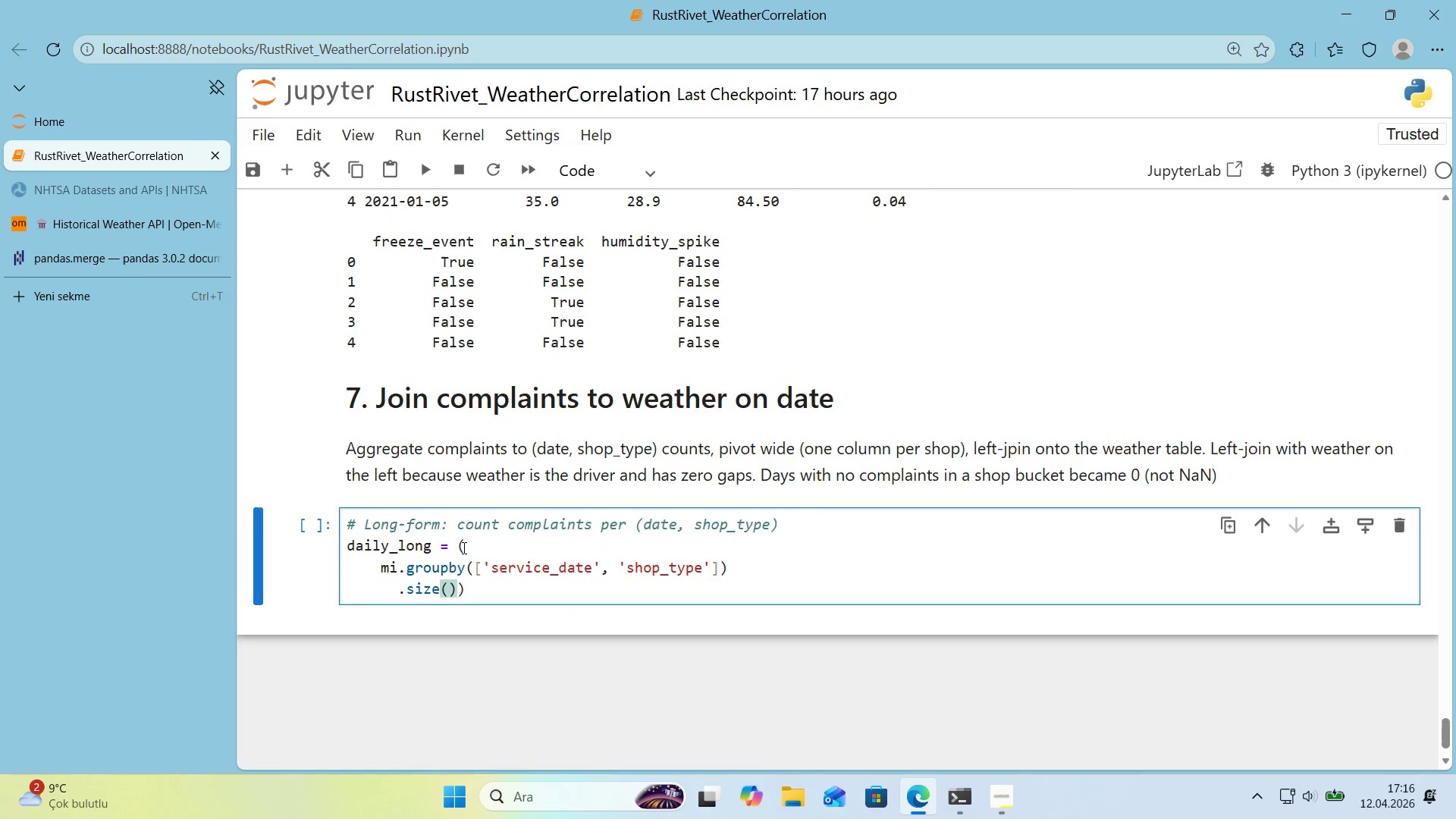 
left_click([468, 544])
 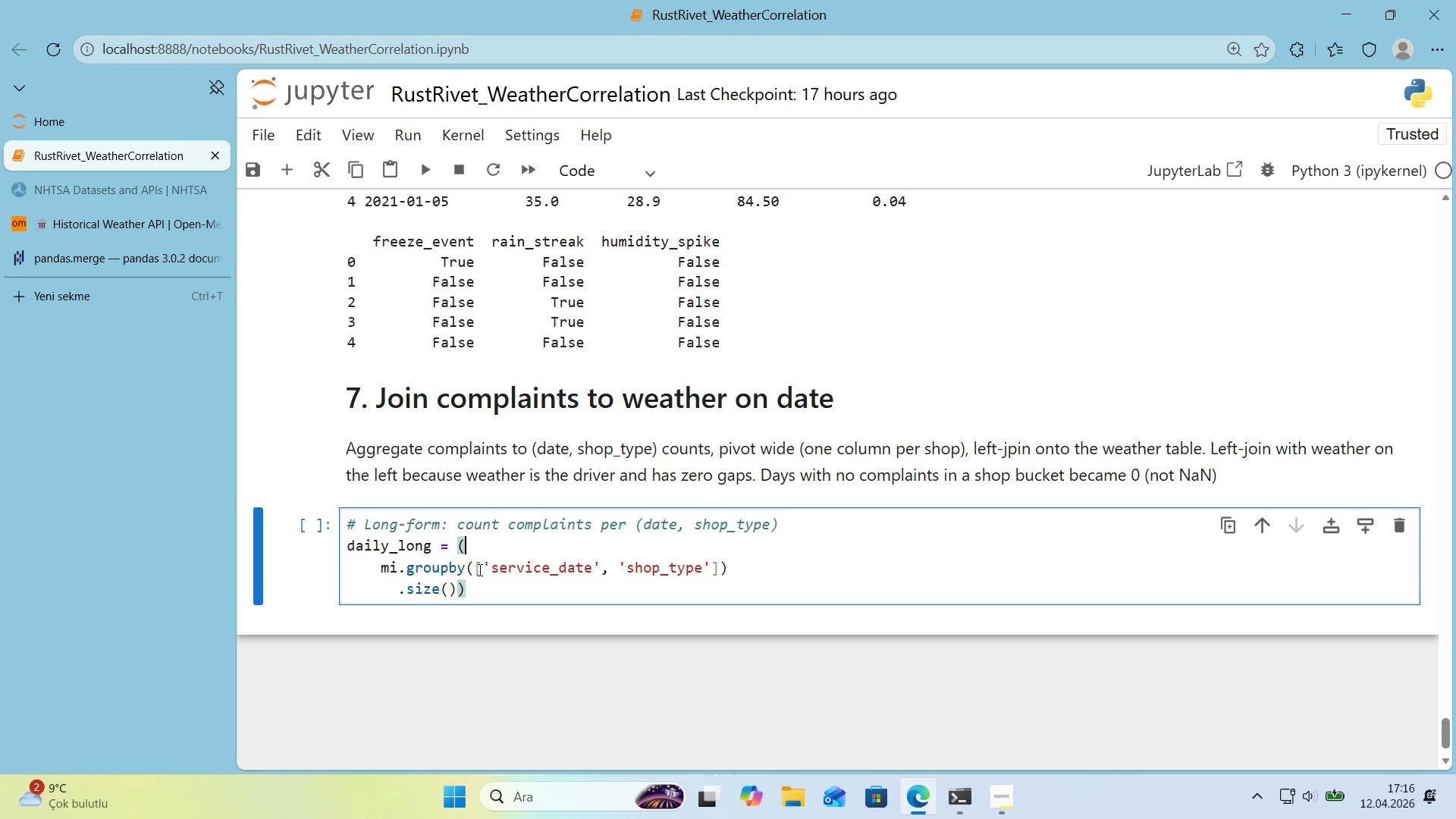 
left_click([484, 596])
 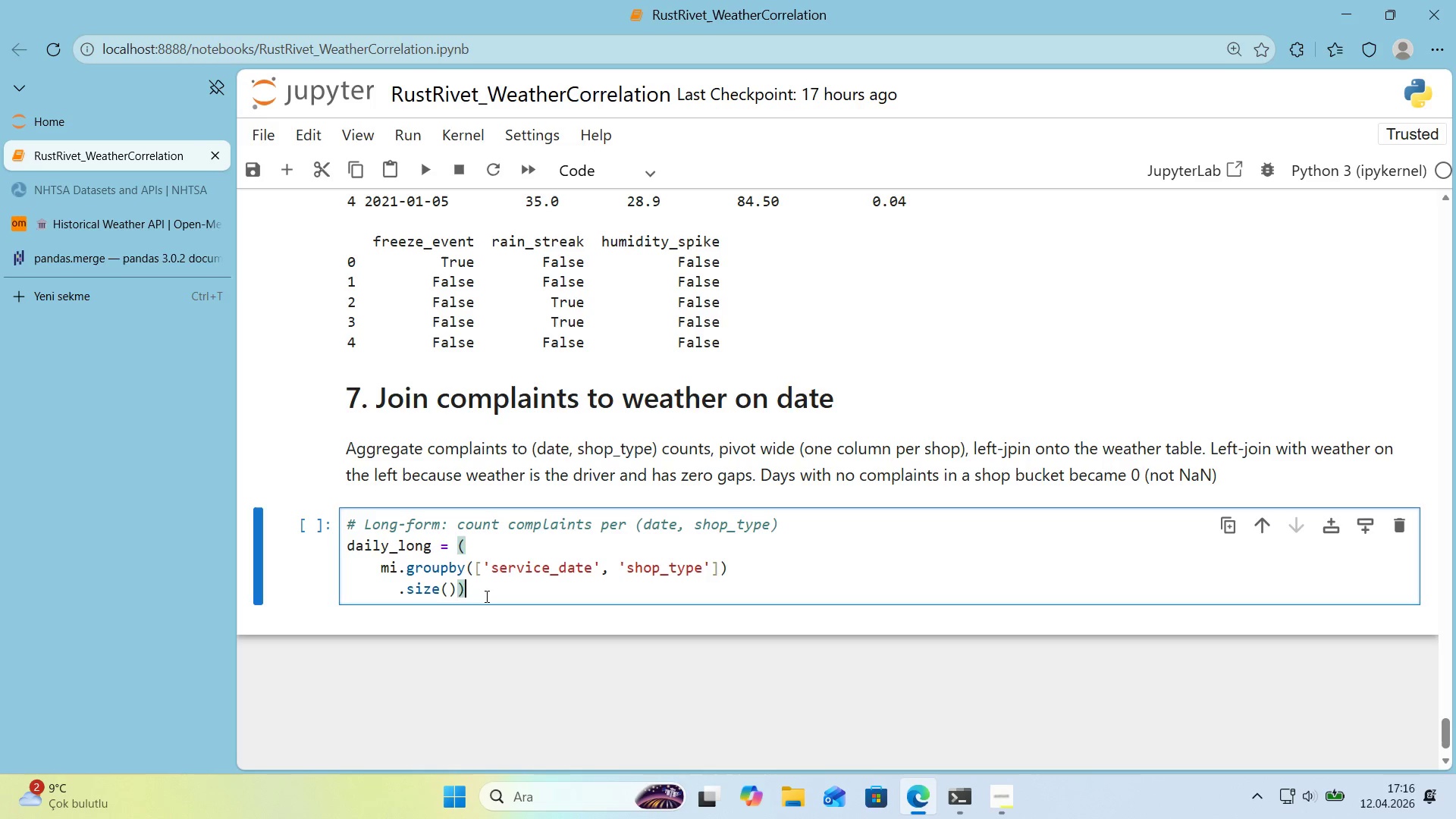 
key(Backspace)
 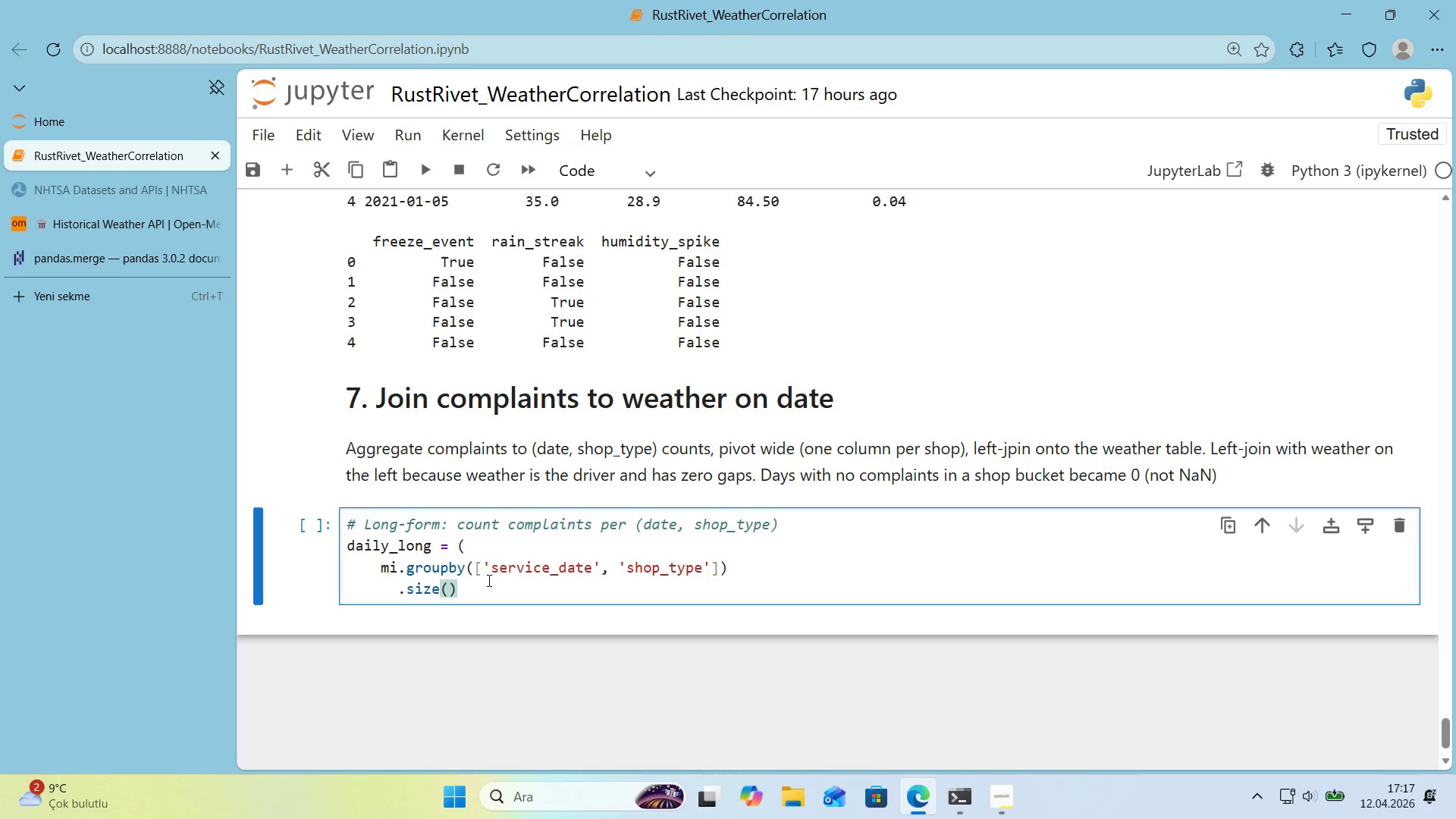 
wait(9.22)
 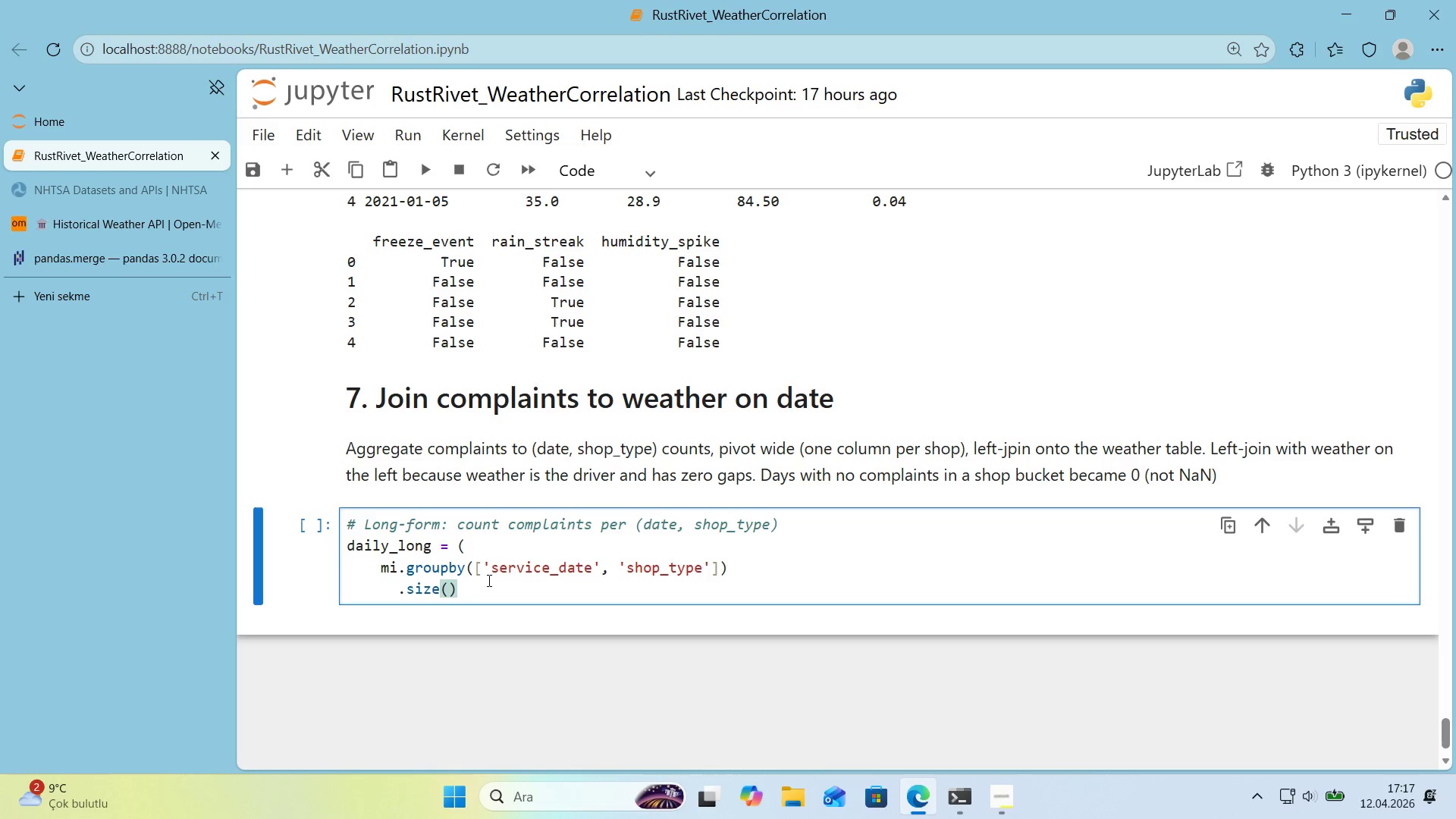 
left_click([579, 579])
 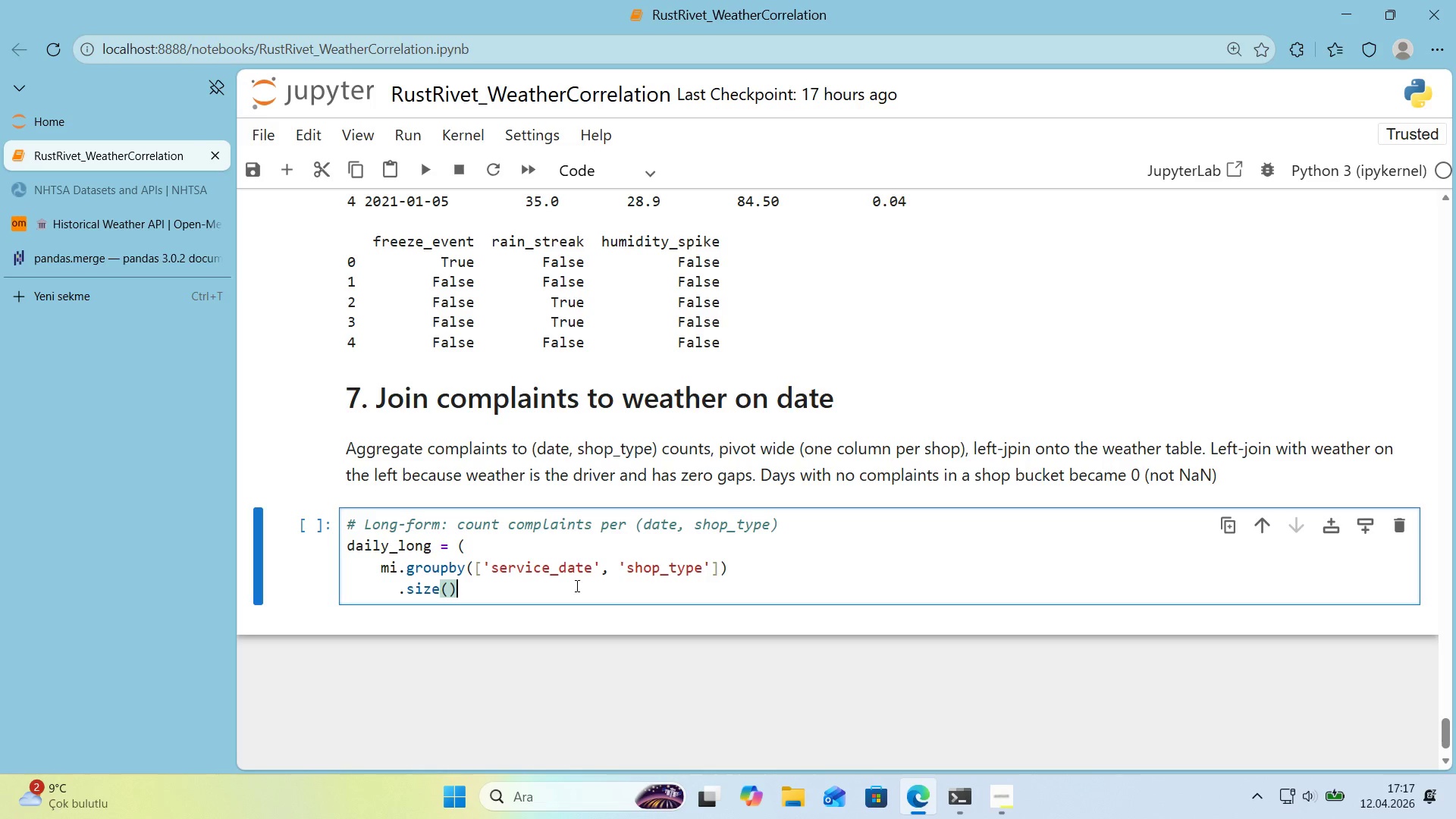 
key(Shift+9)
 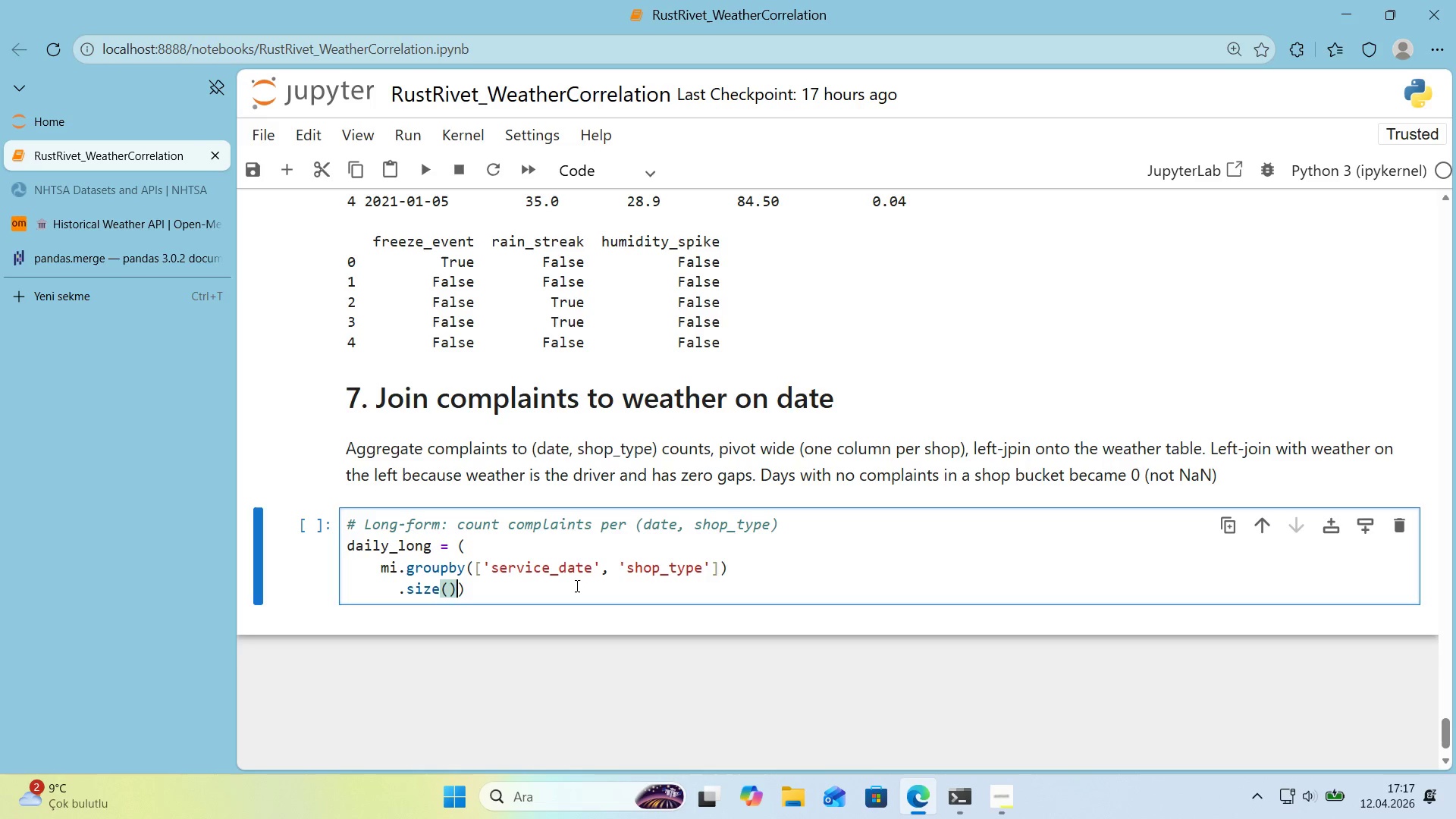 
key(ArrowLeft)
 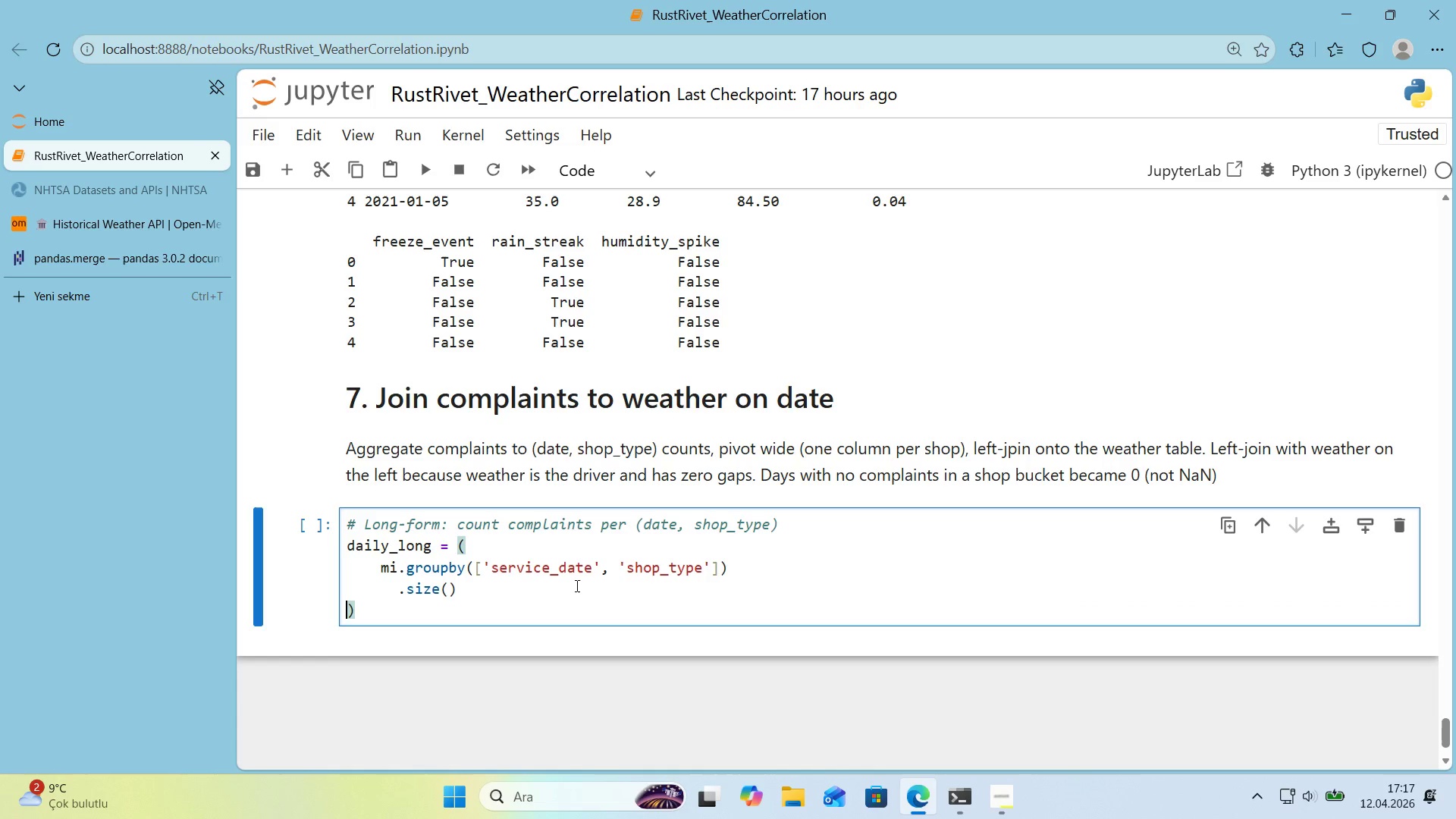 
key(Enter)
 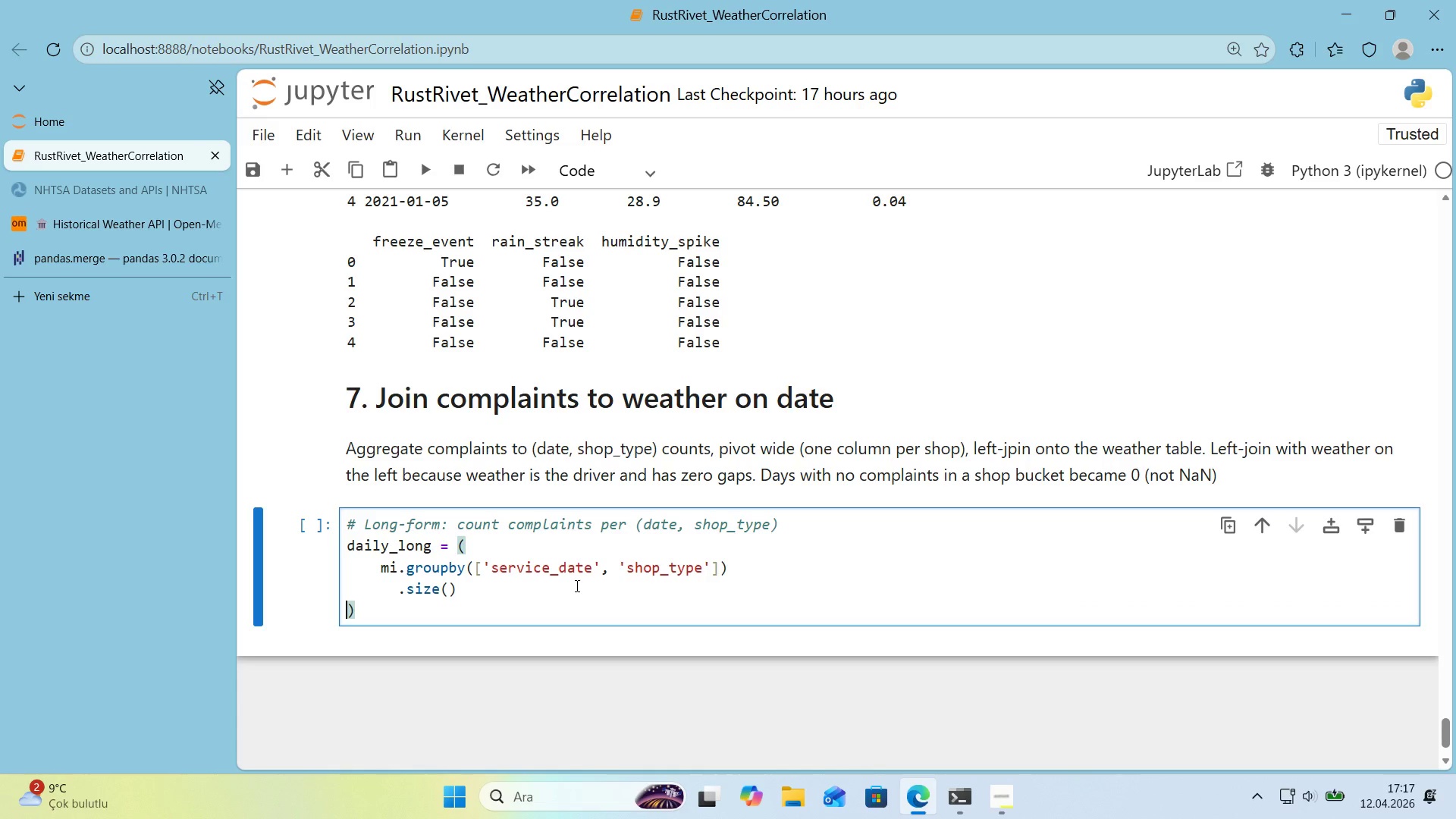 
key(Tab)
key(Tab)
key(Backspace)
type(  .rebane)
key(Backspace)
key(Backspace)
key(Backspace)
key(Backspace)
type(name*()
 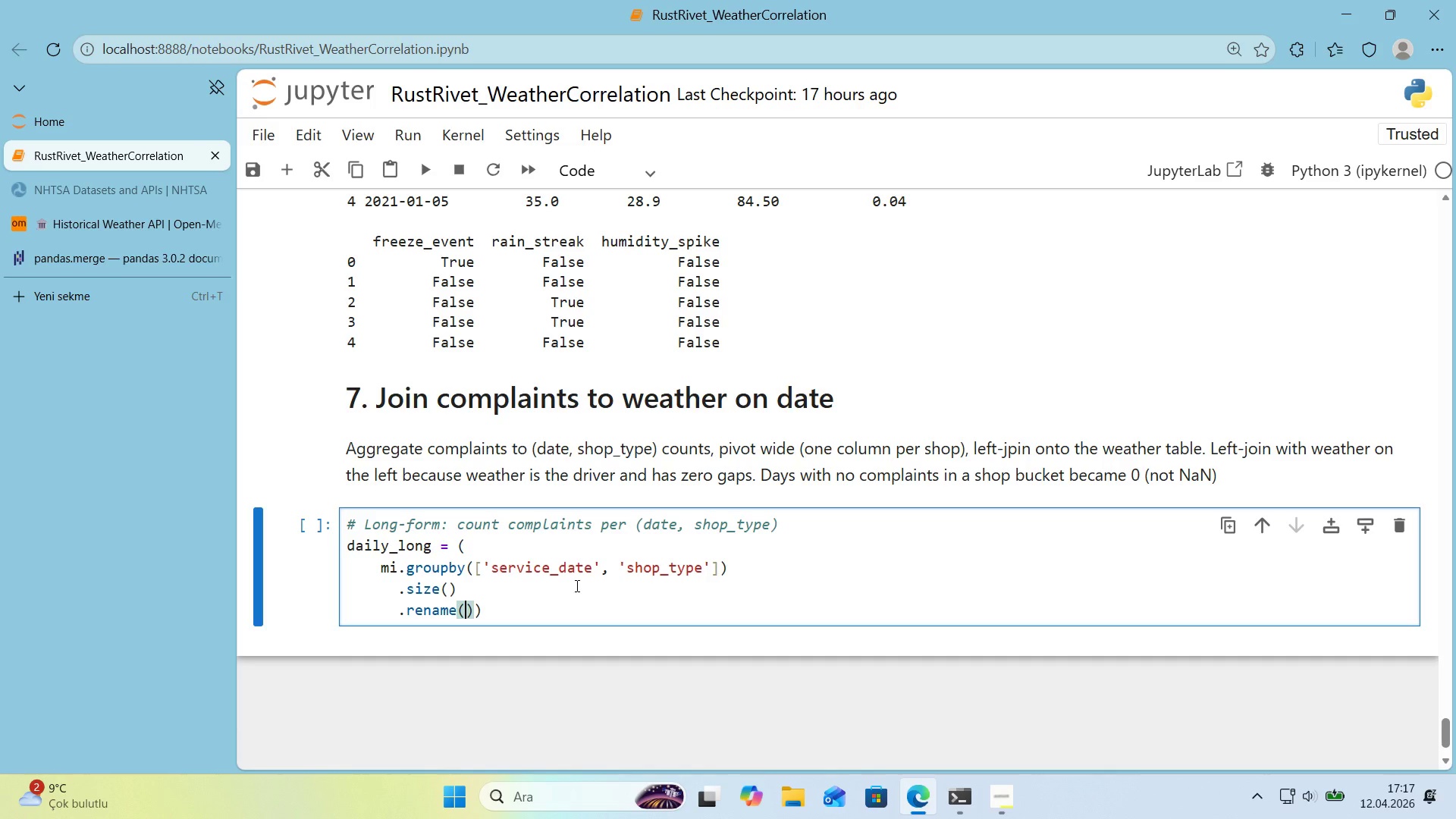 
 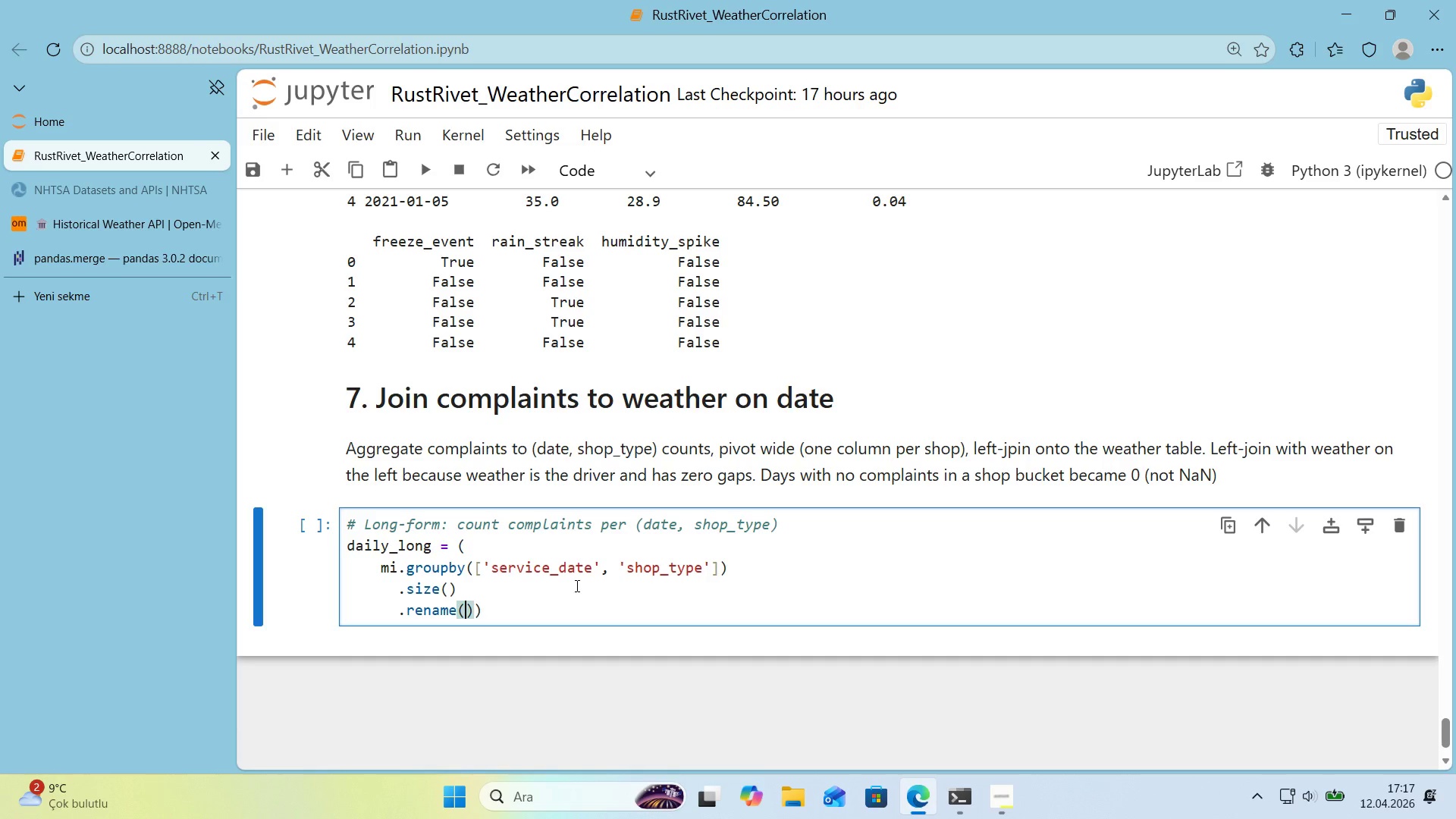 
key(ArrowLeft)
 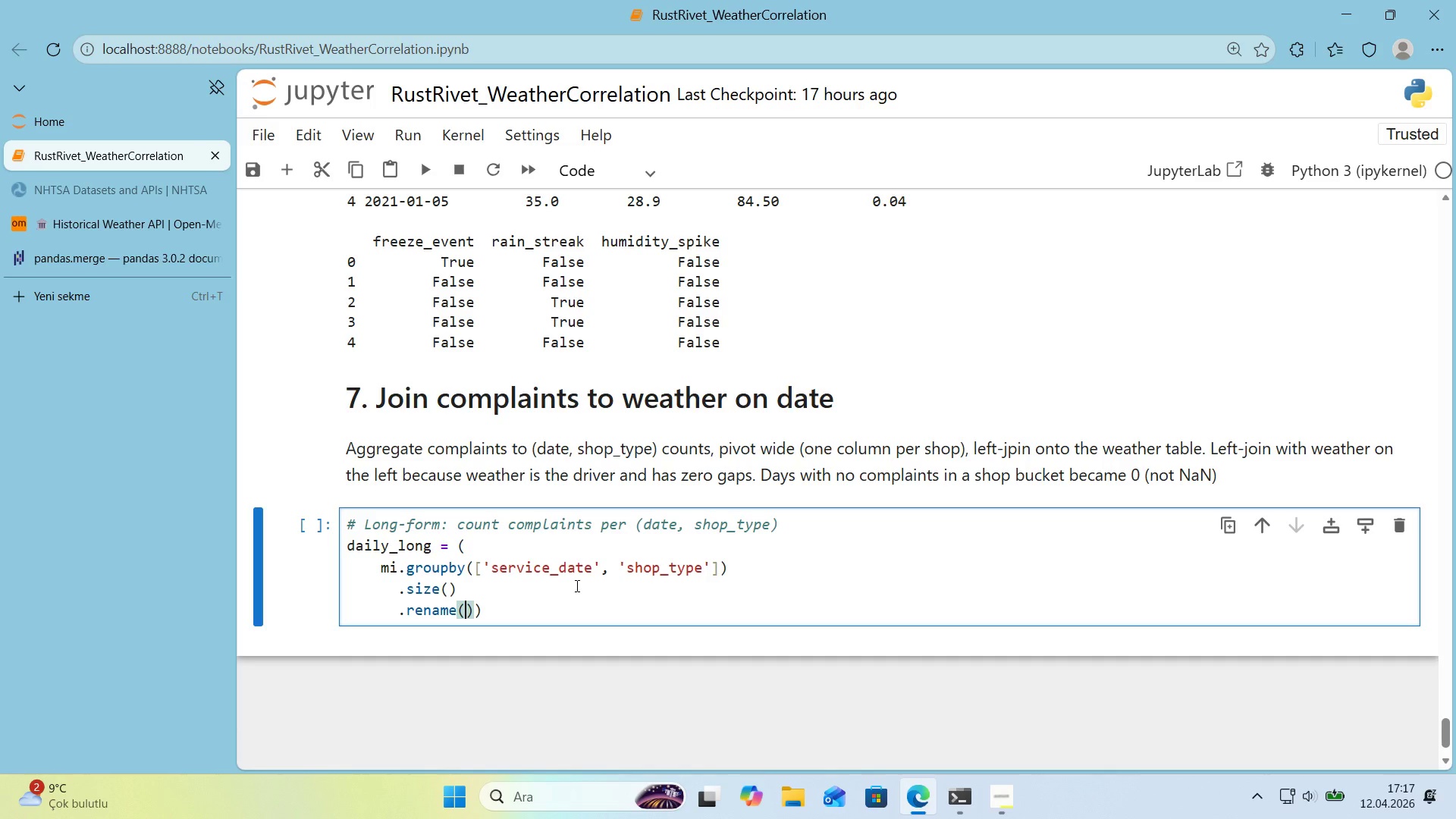 
type(@@)
 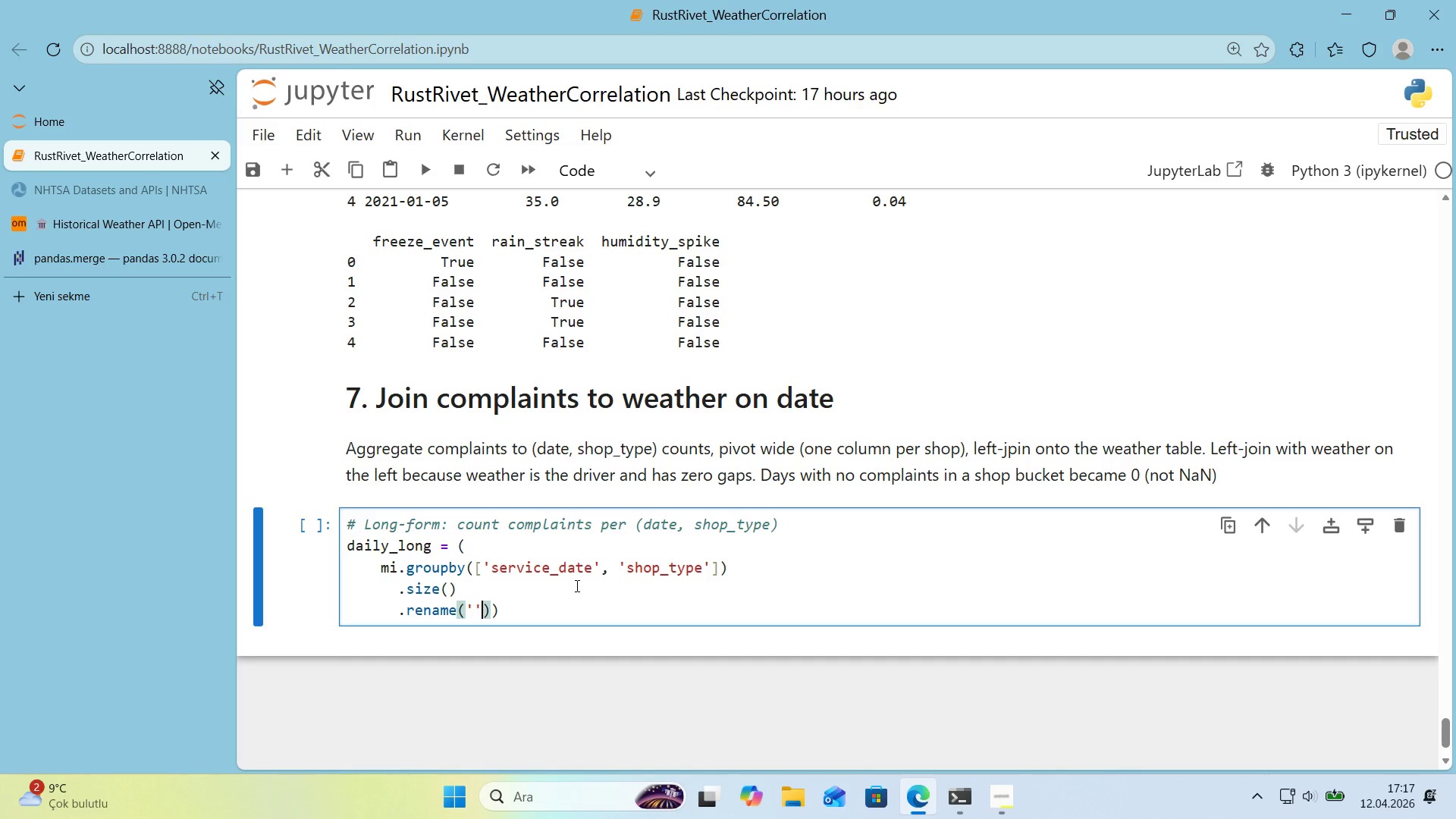 
key(ArrowLeft)
 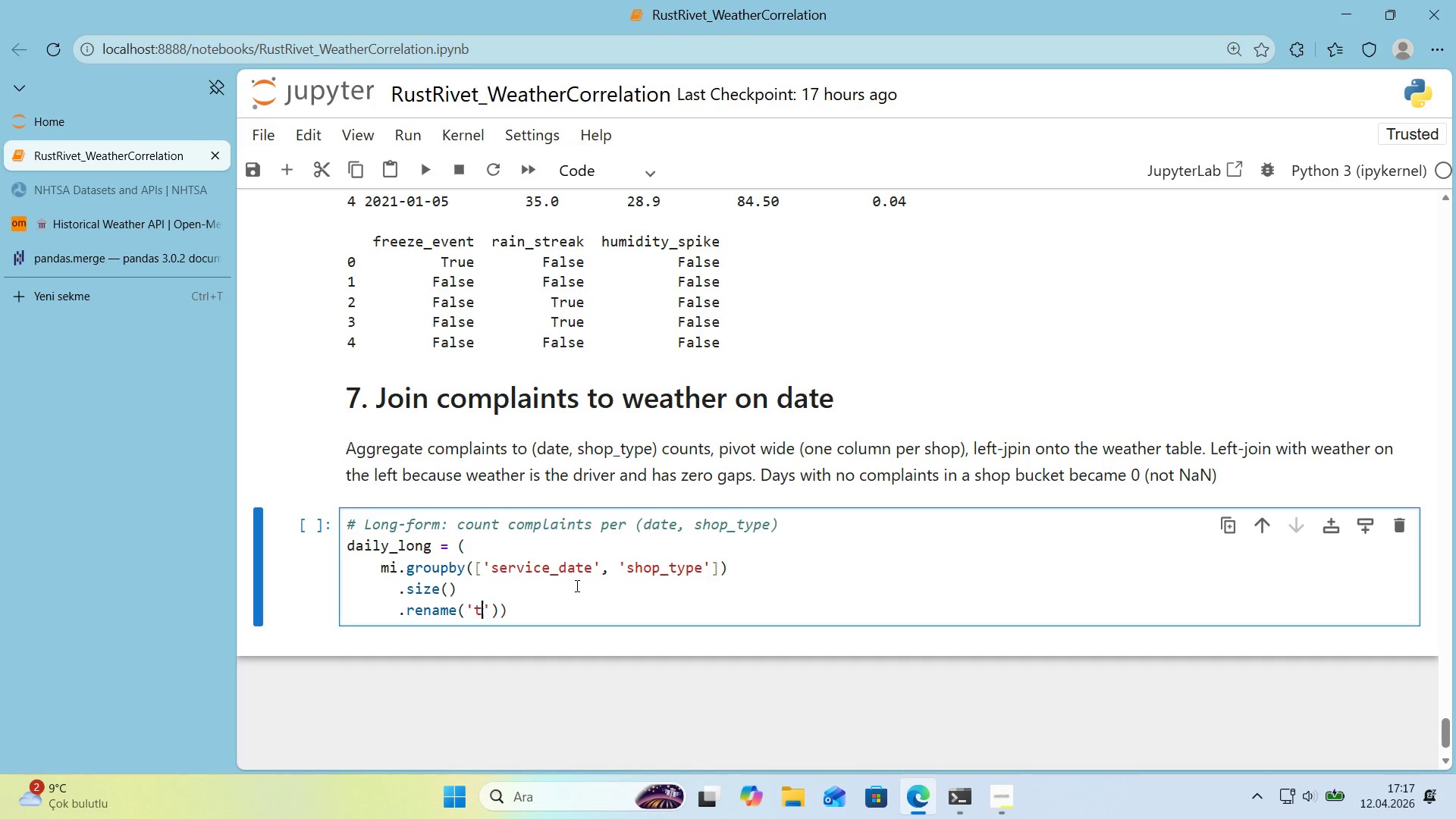 
type(t'cket_count)
 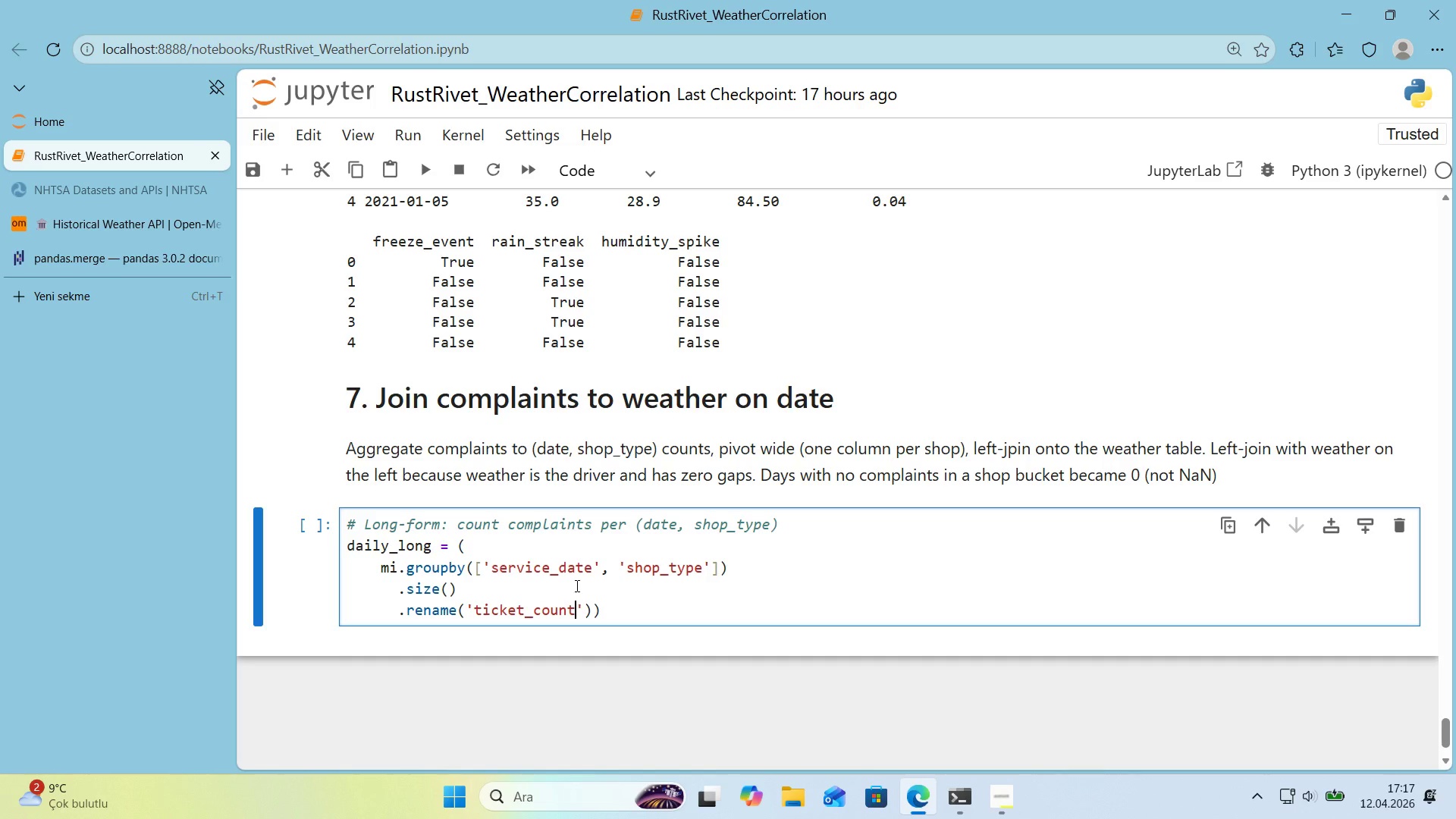 
key(ArrowRight)
 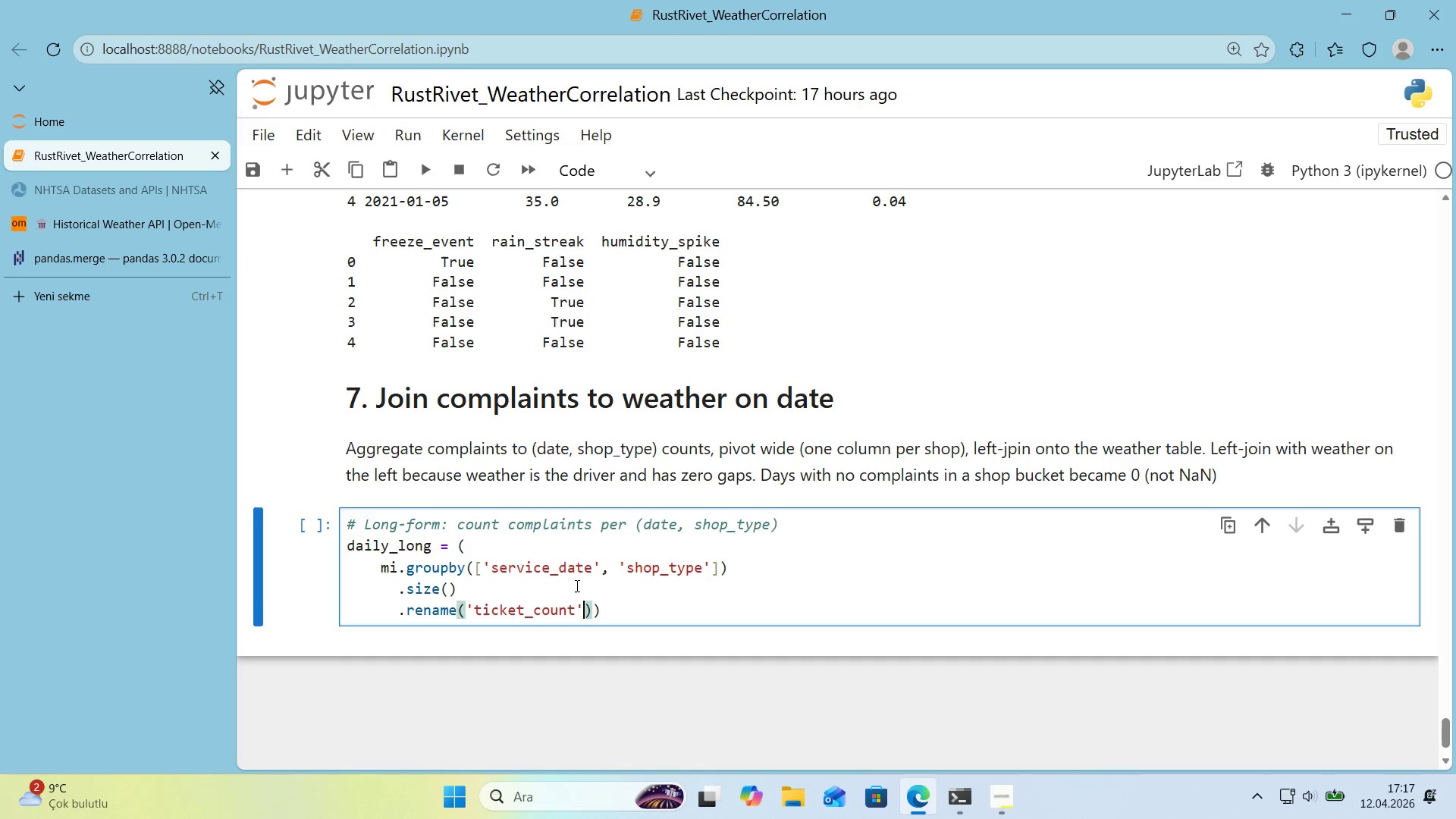 
key(ArrowRight)
 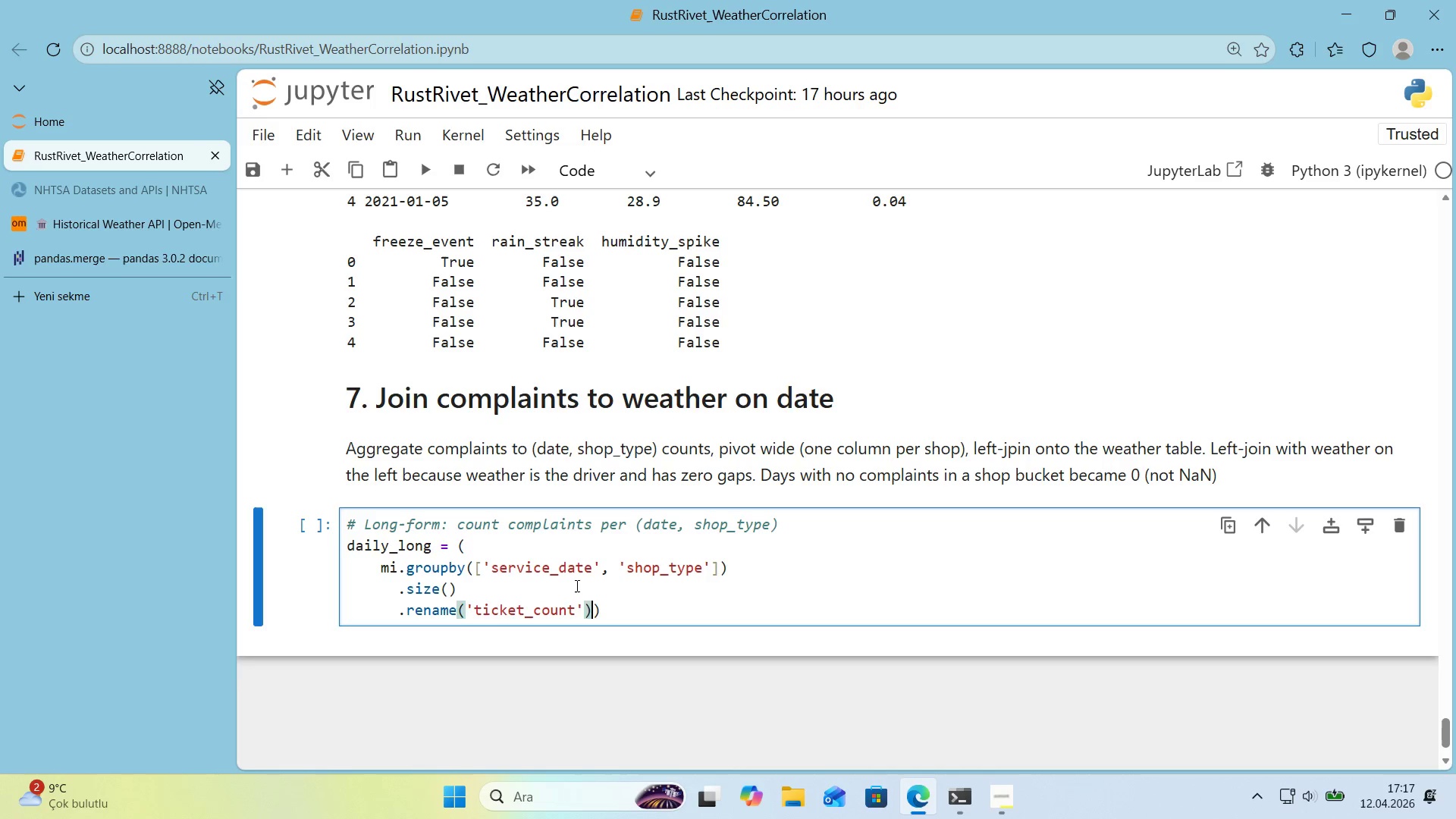 
key(ArrowRight)
 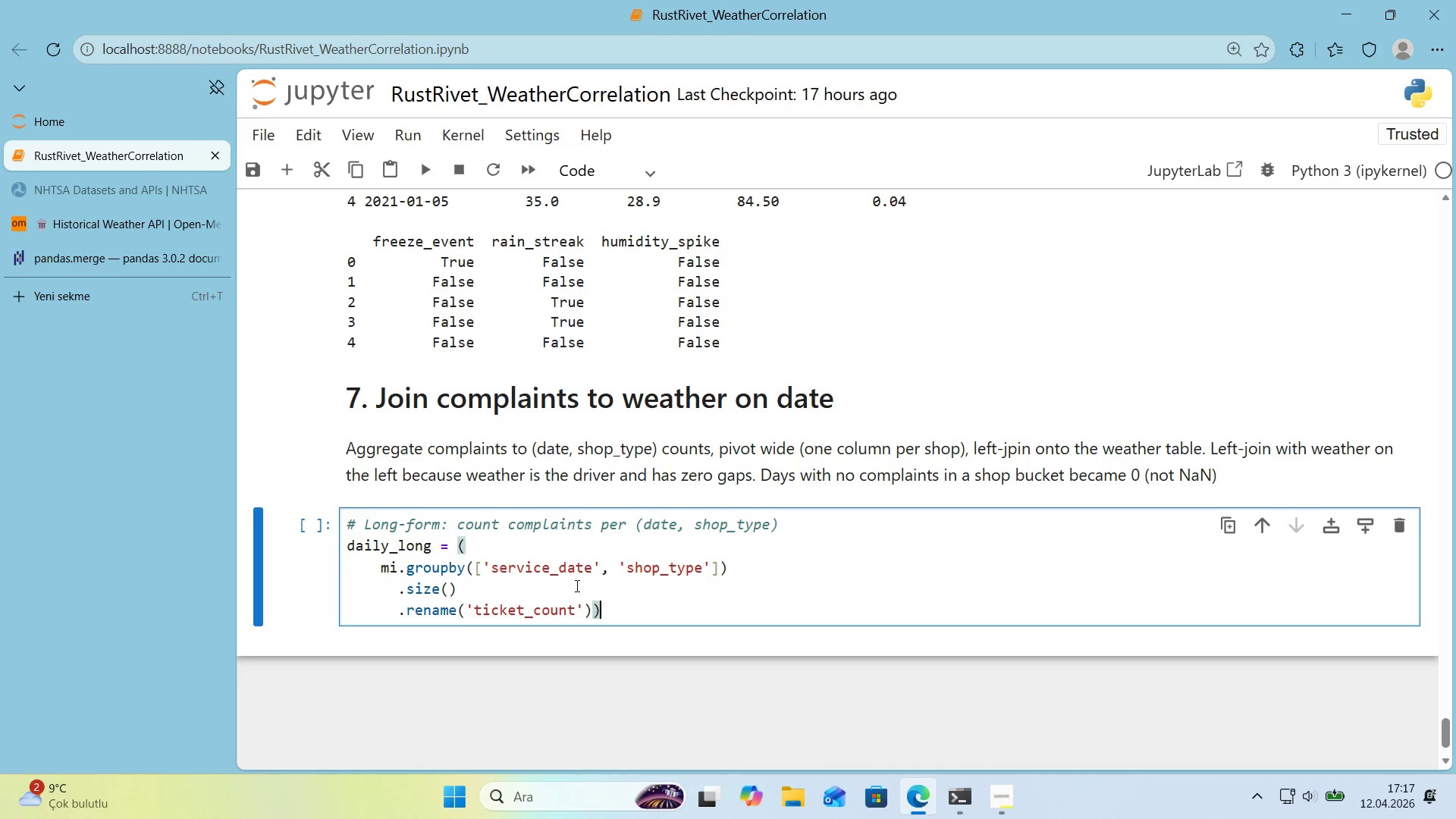 
key(Enter)
 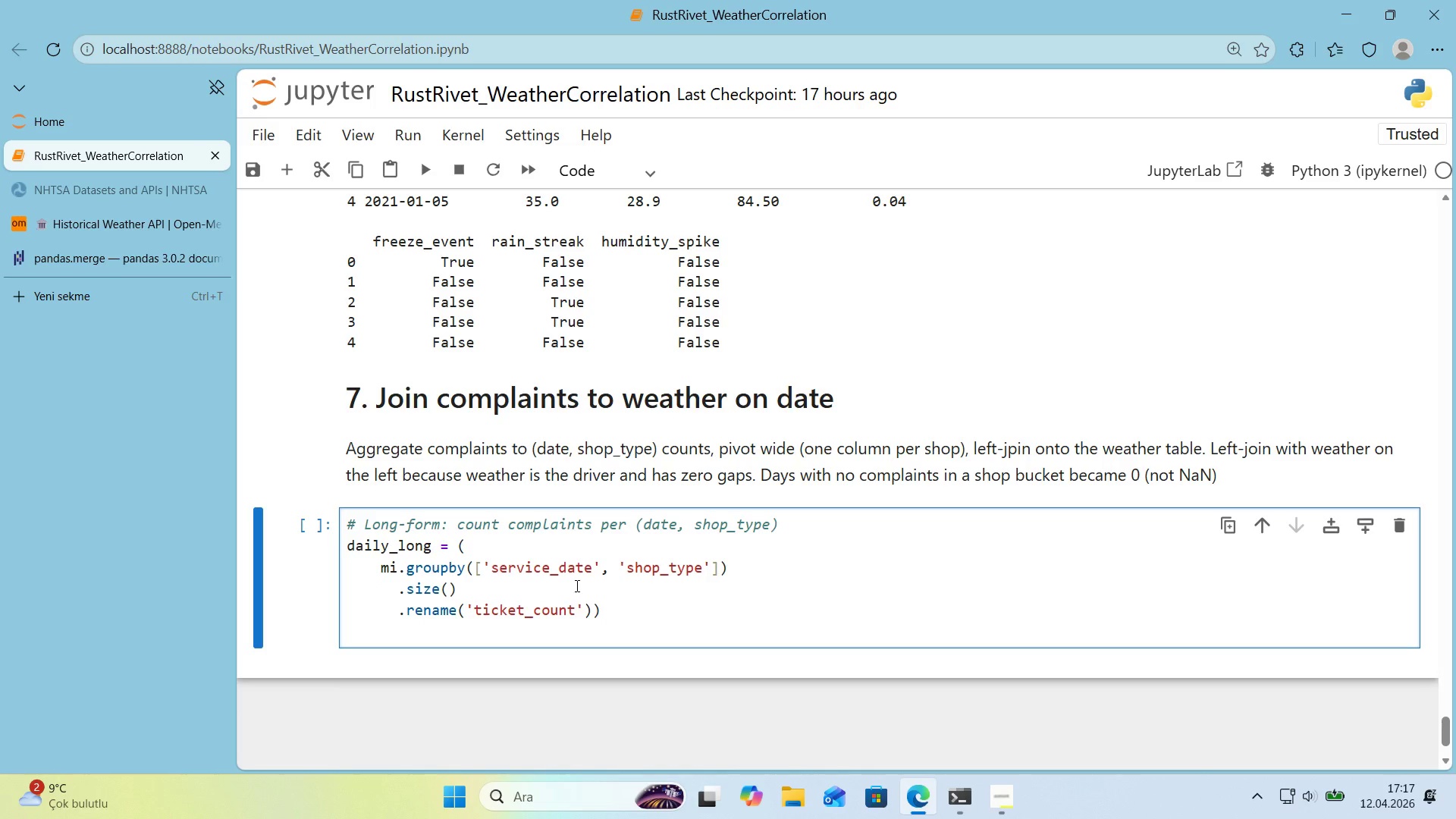 
key(Backspace)
 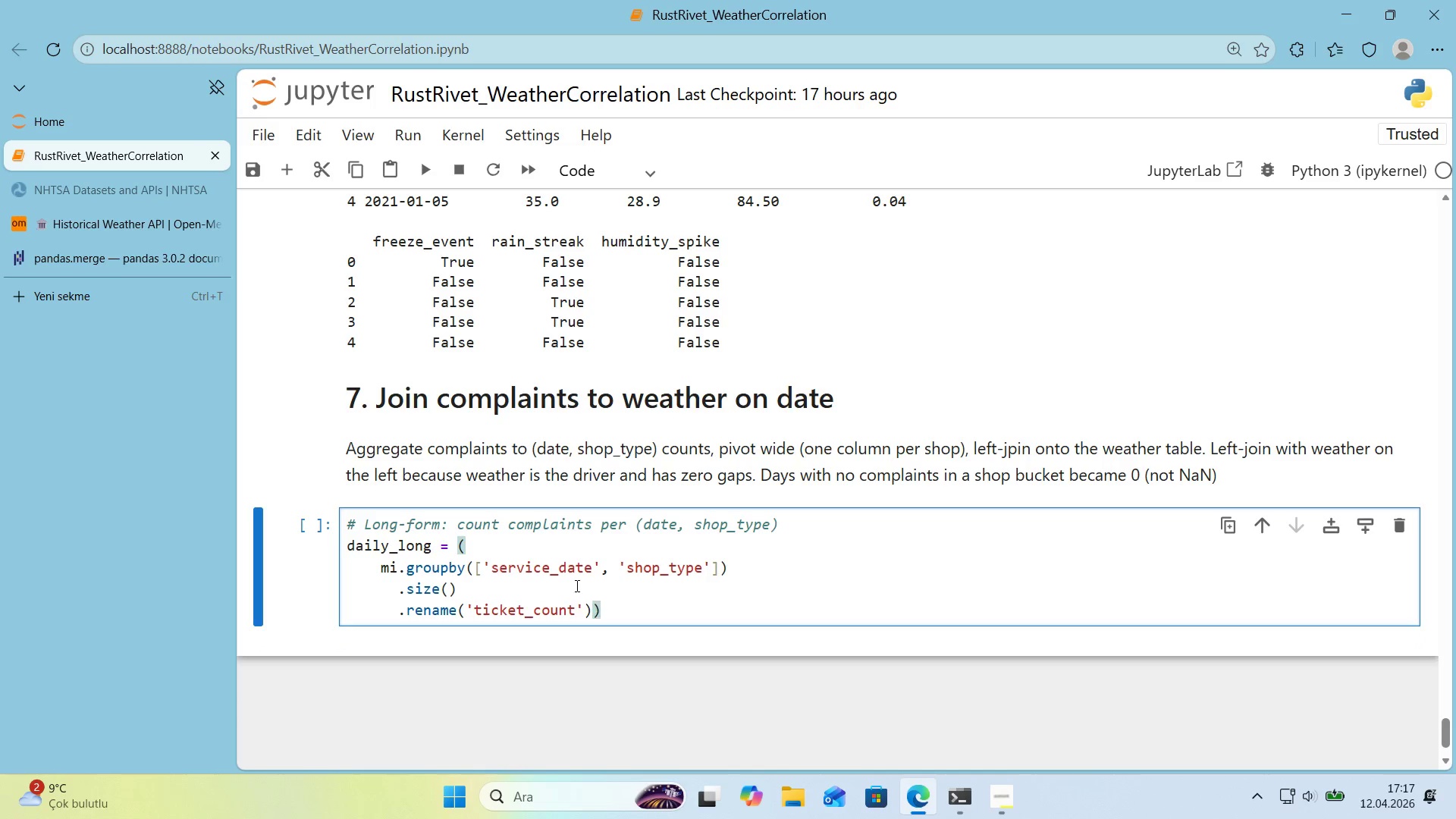 
key(Enter)
 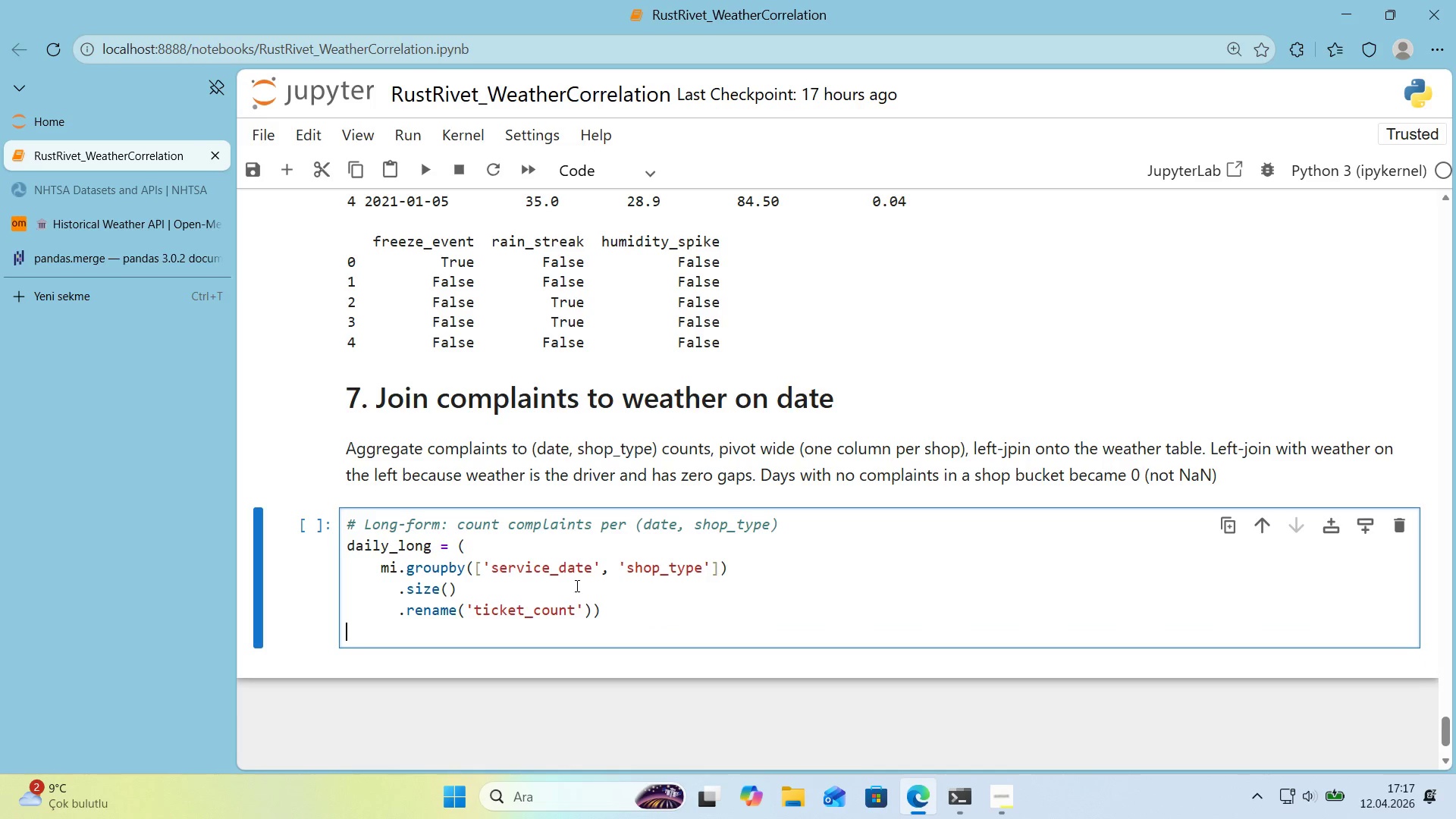 
key(Tab)
 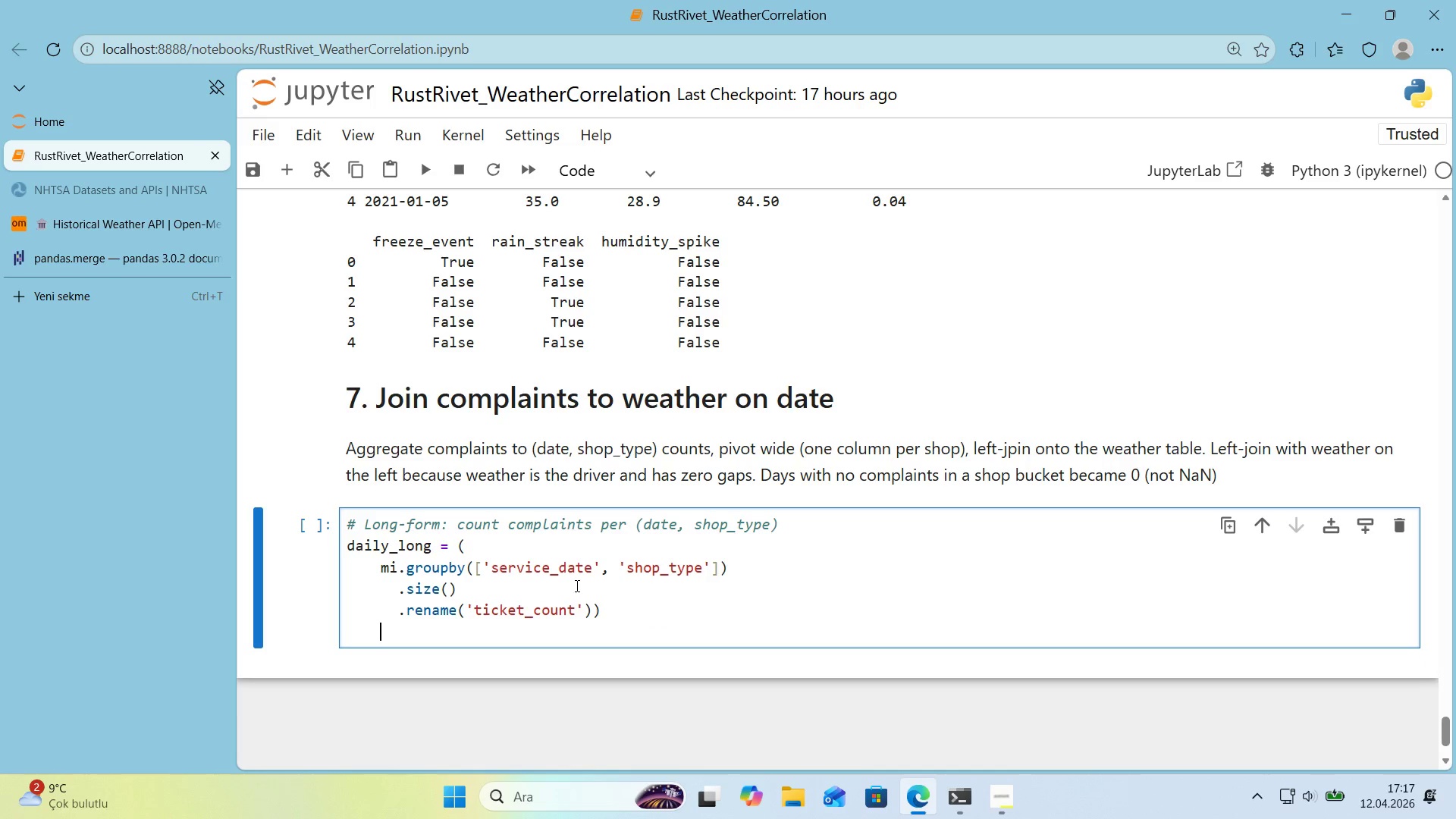 
key(Tab)
 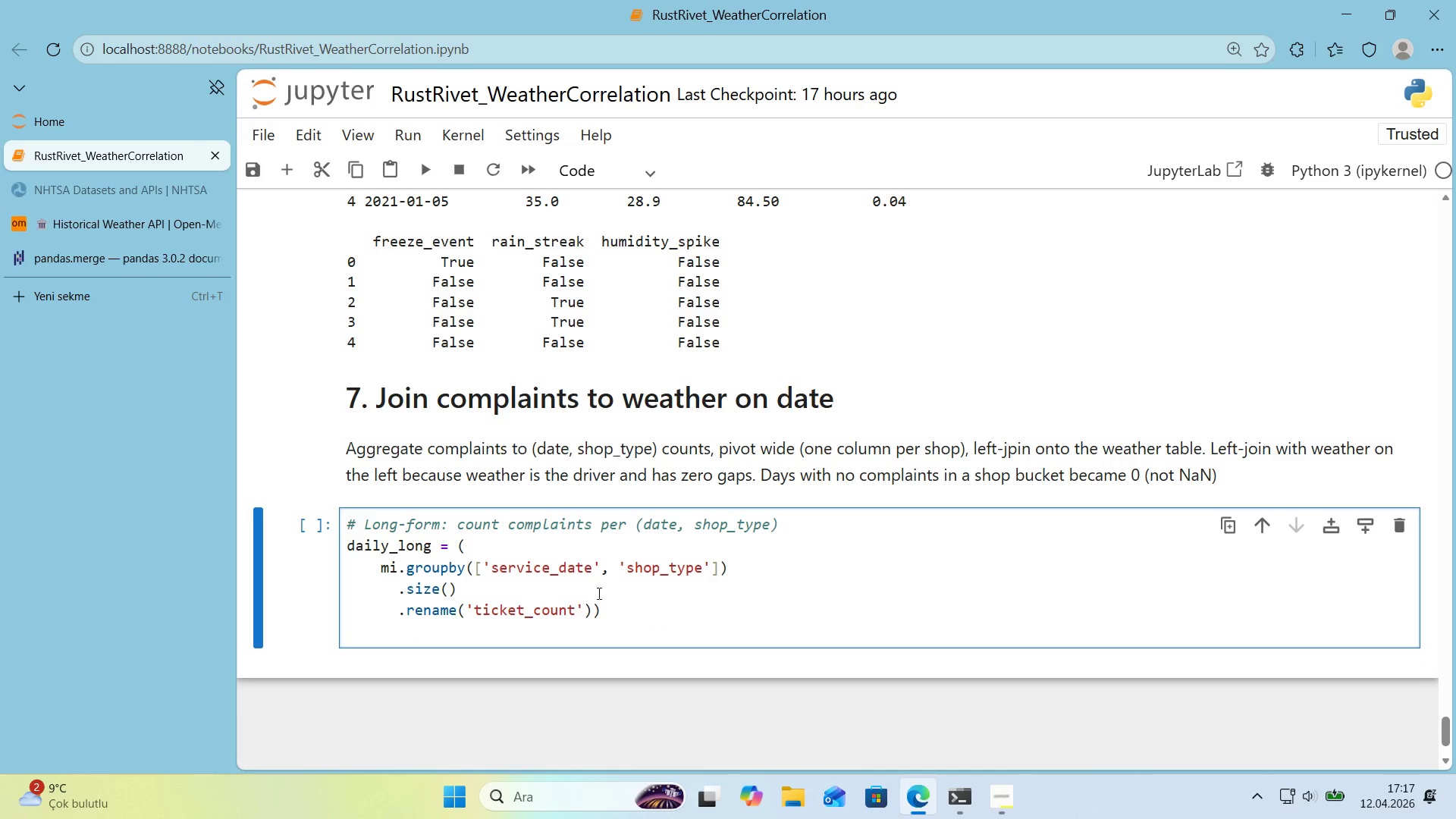 
left_click([617, 607])
 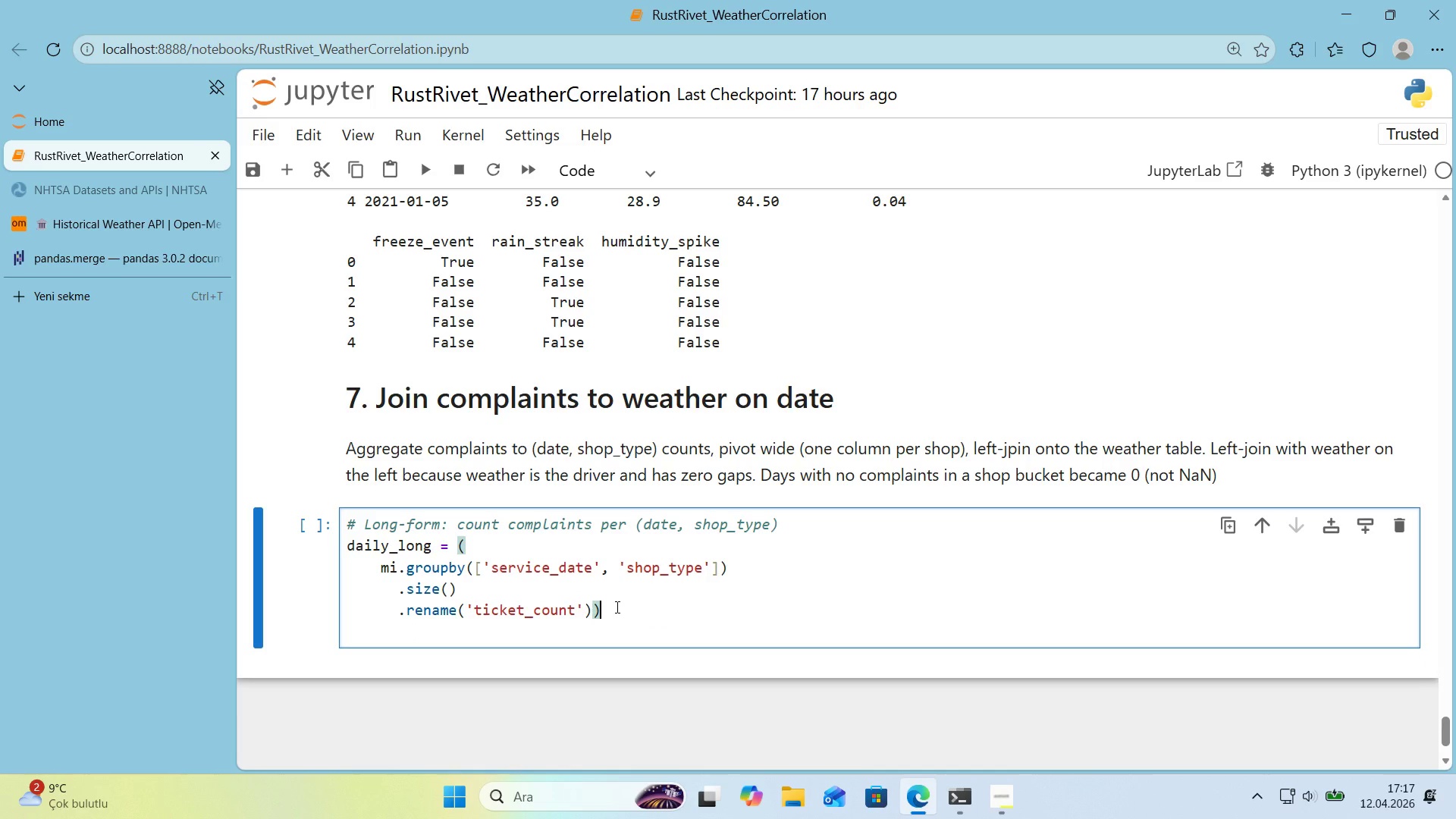 
key(Backspace)
 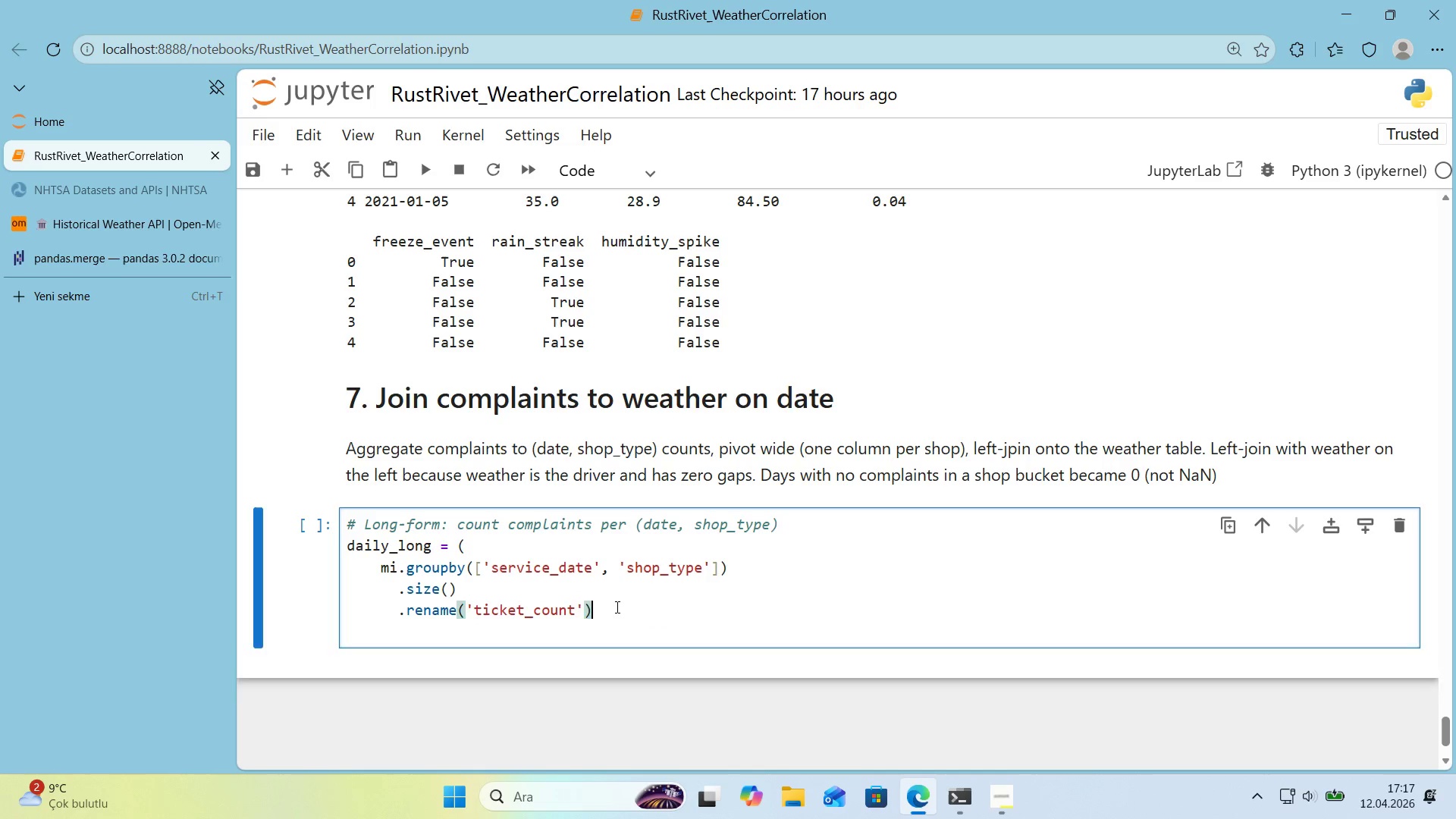 
key(Enter)
 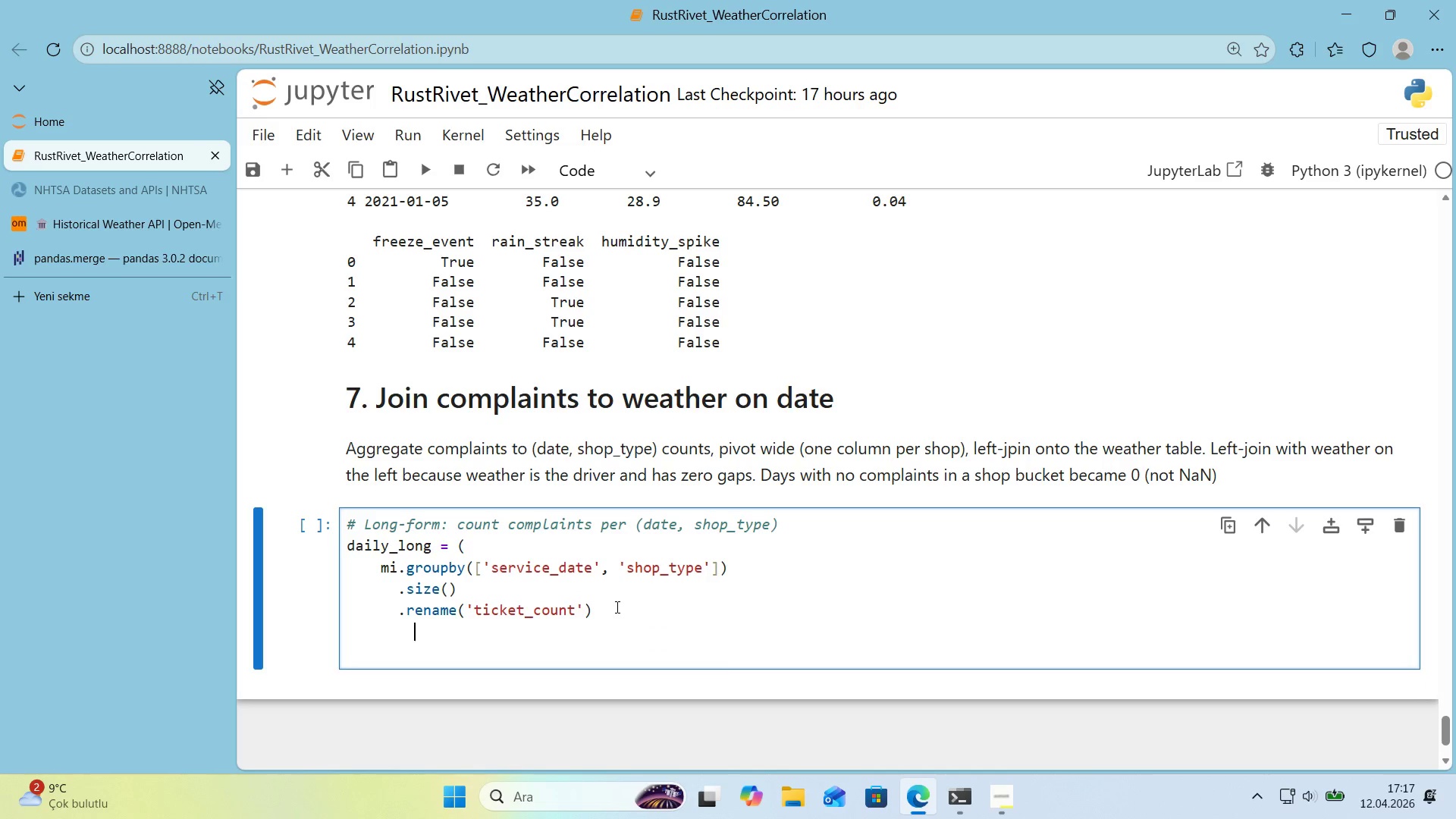 
key(Tab)
key(Backspace)
type(  .reset_'ndex*()
 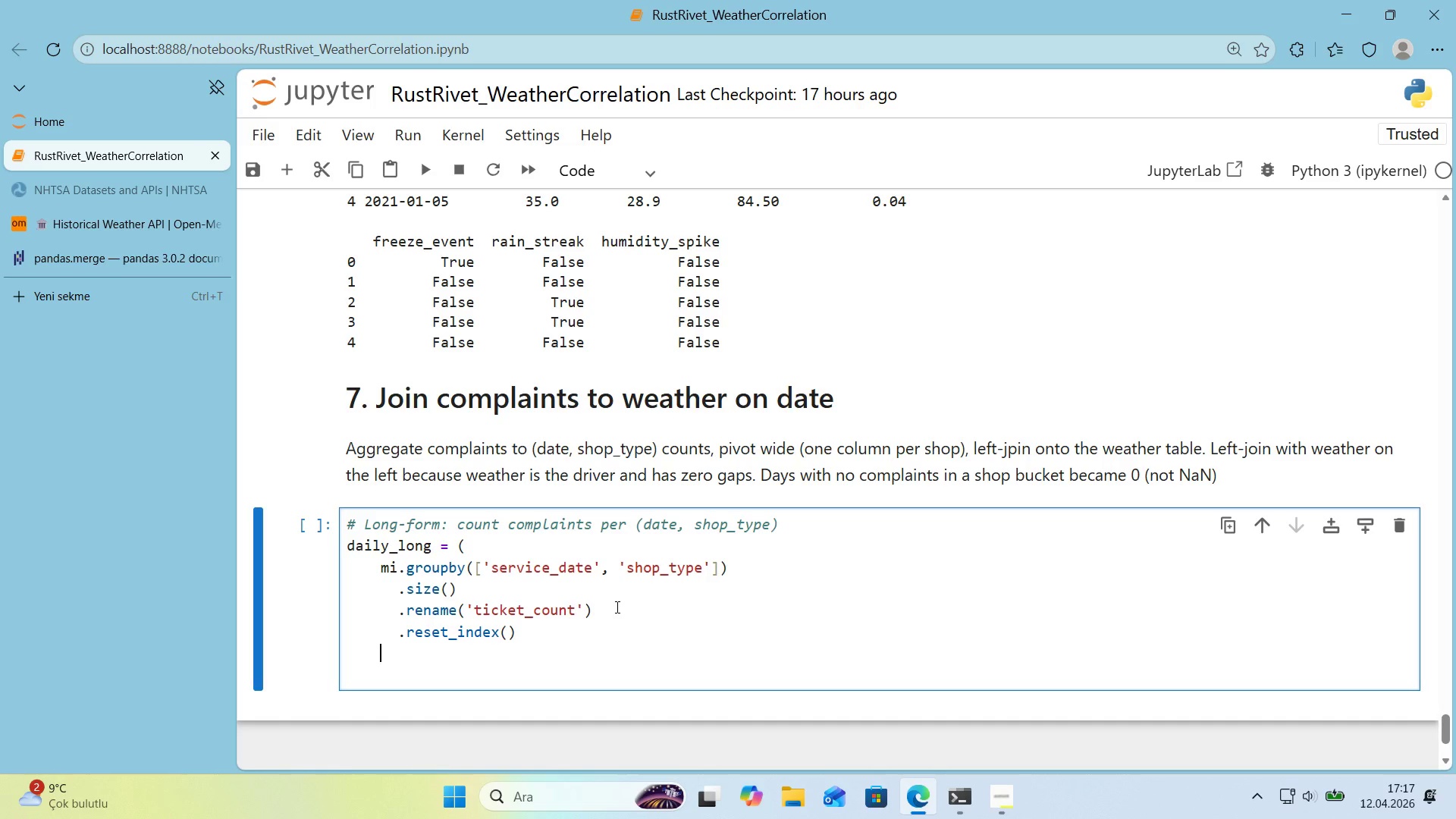 
 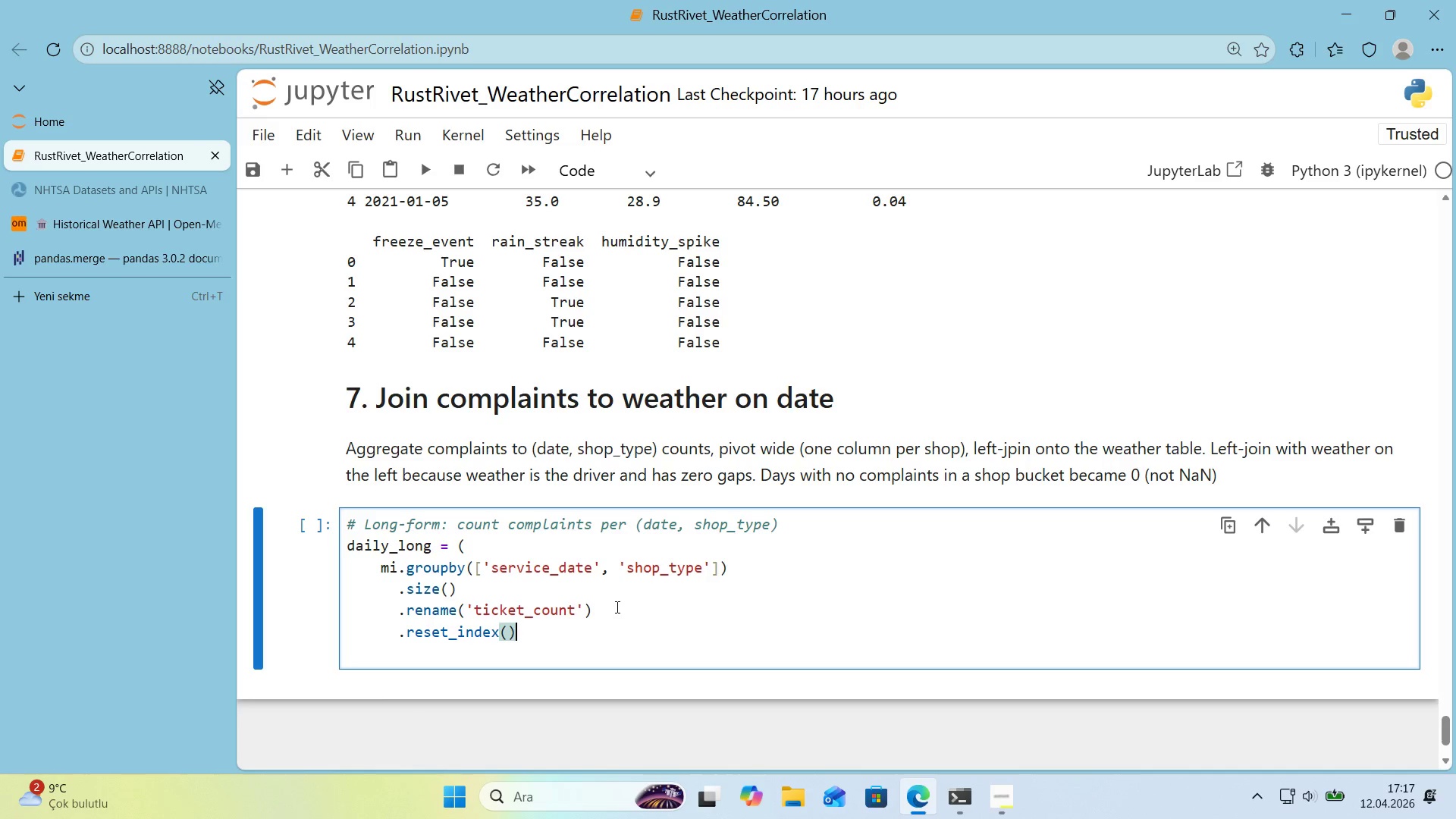 
key(Enter)
 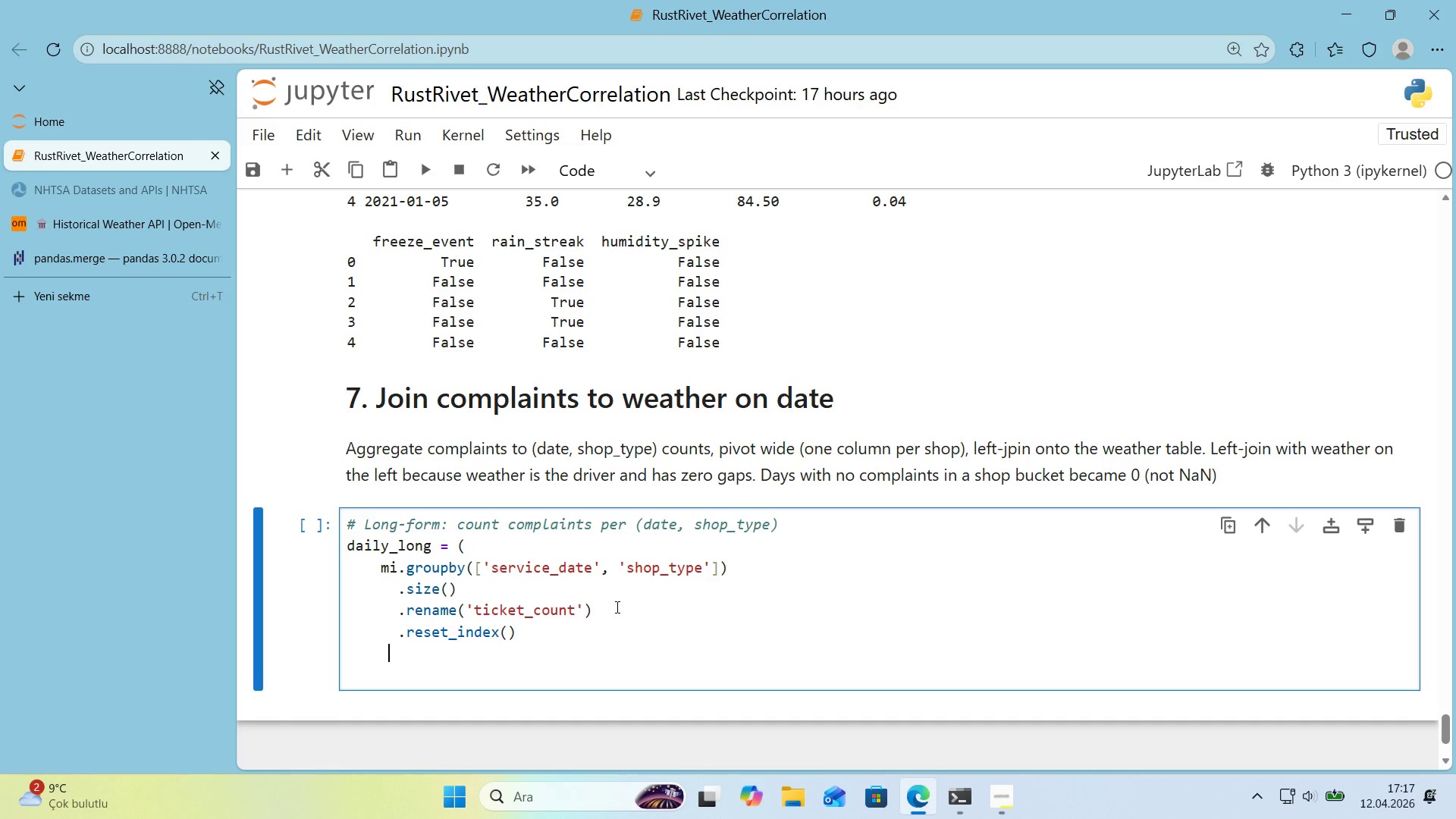 
type(   .)
key(Backspace)
key(Backspace)
type(  .rename*()
 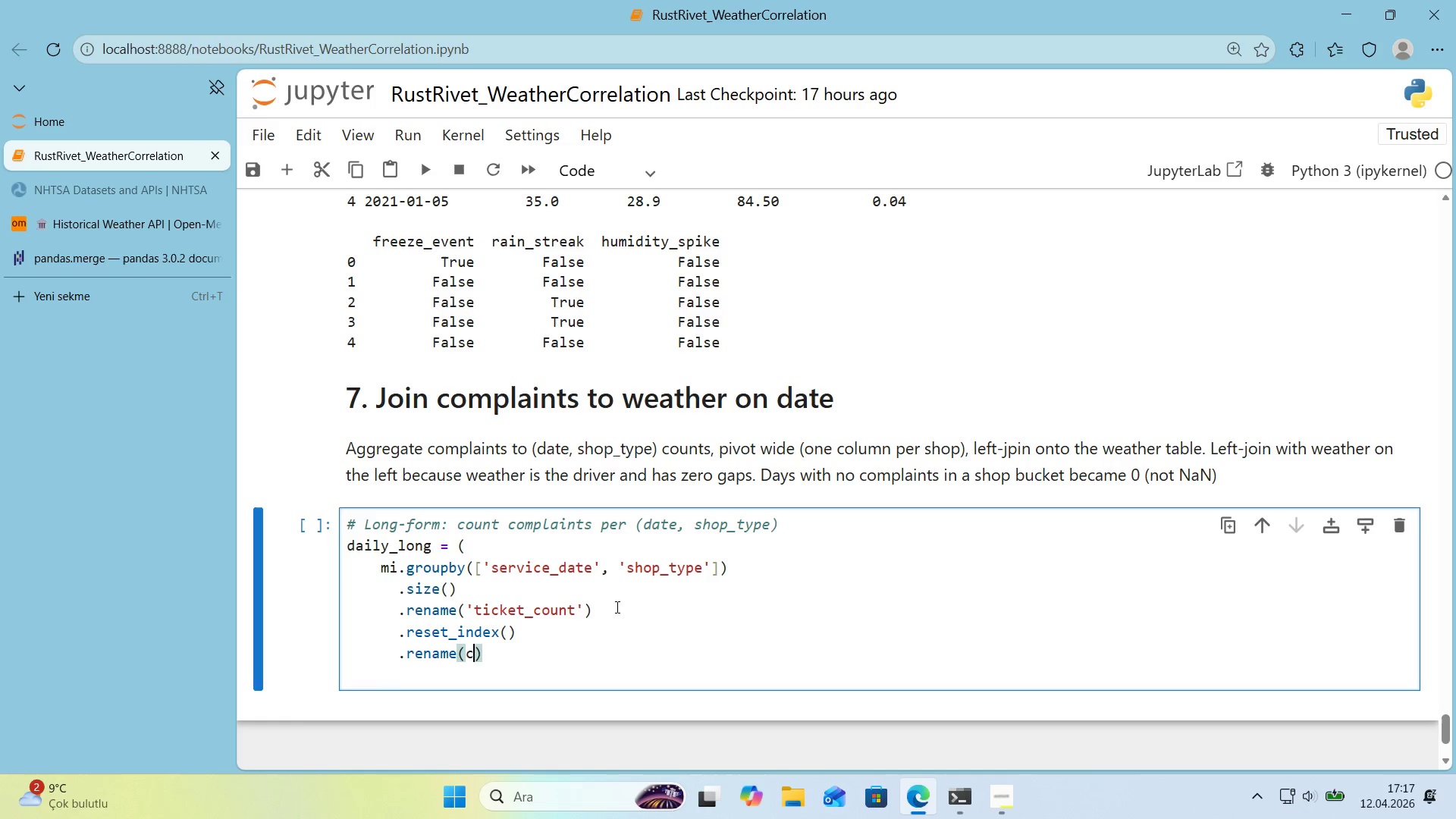 
 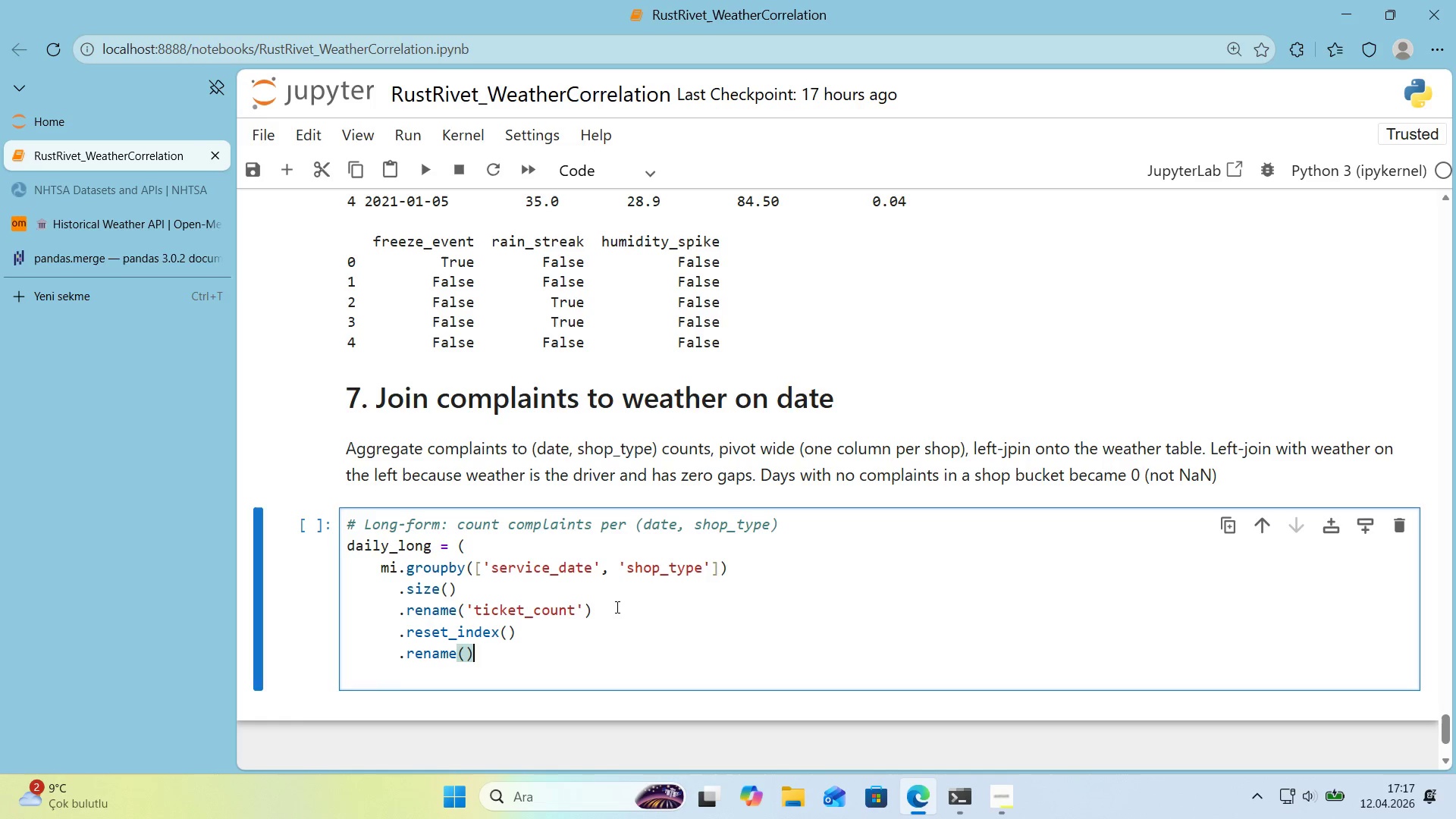 
key(ArrowLeft)
 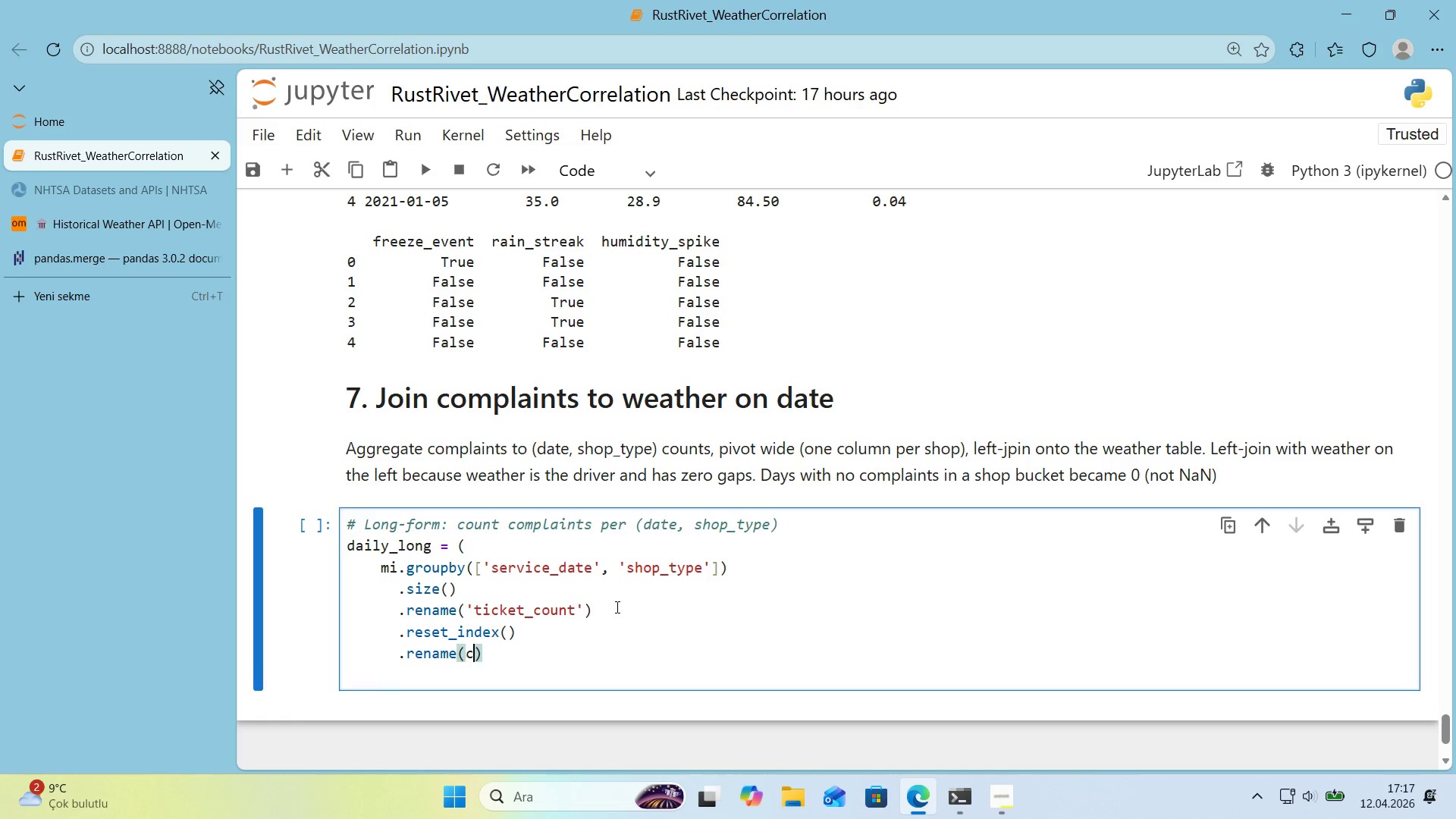 
type(columns))
 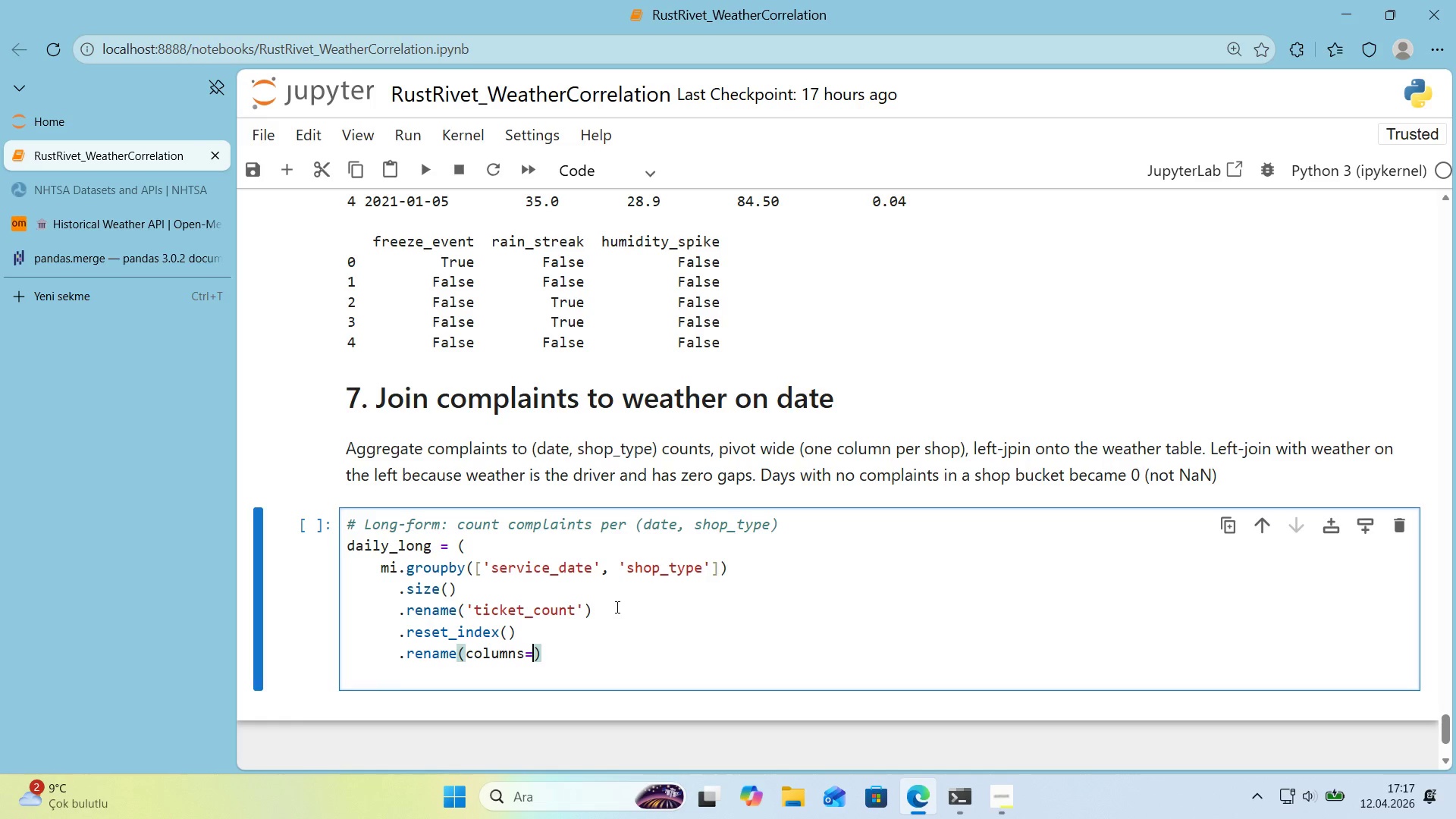 
key(Alt+Control+7)
 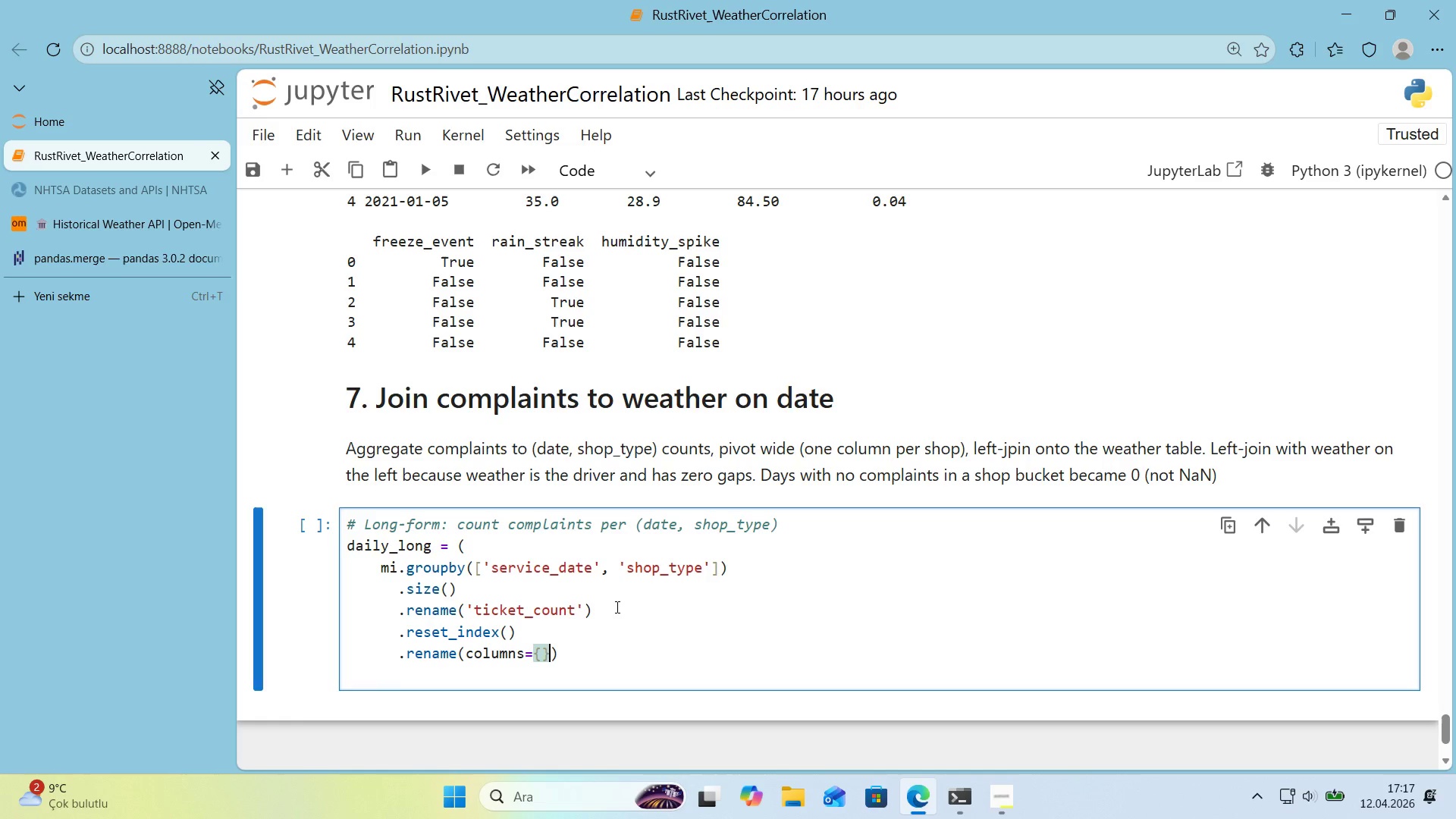 
key(Alt+Control+0)
 